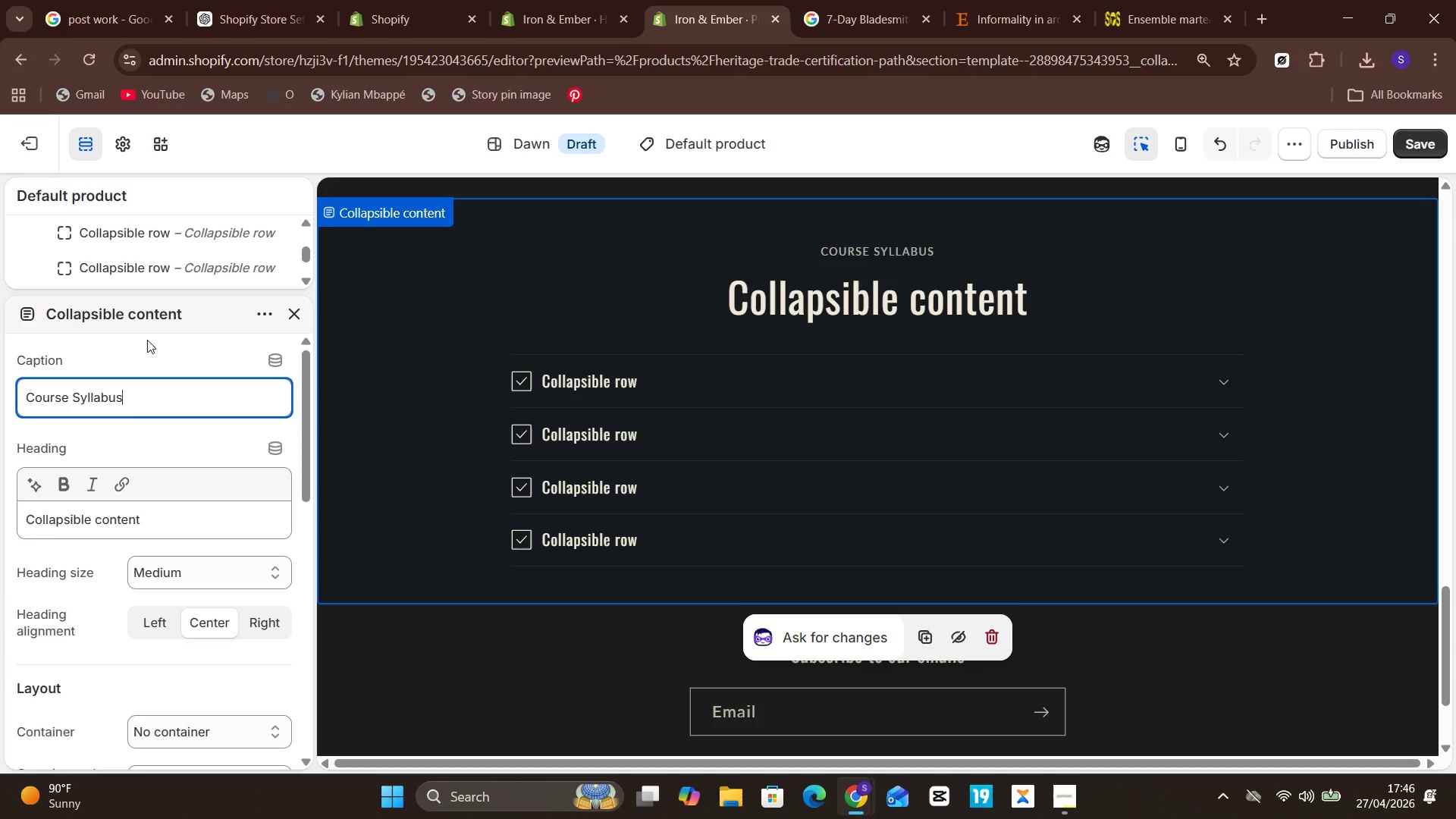 
left_click([264, 446])
 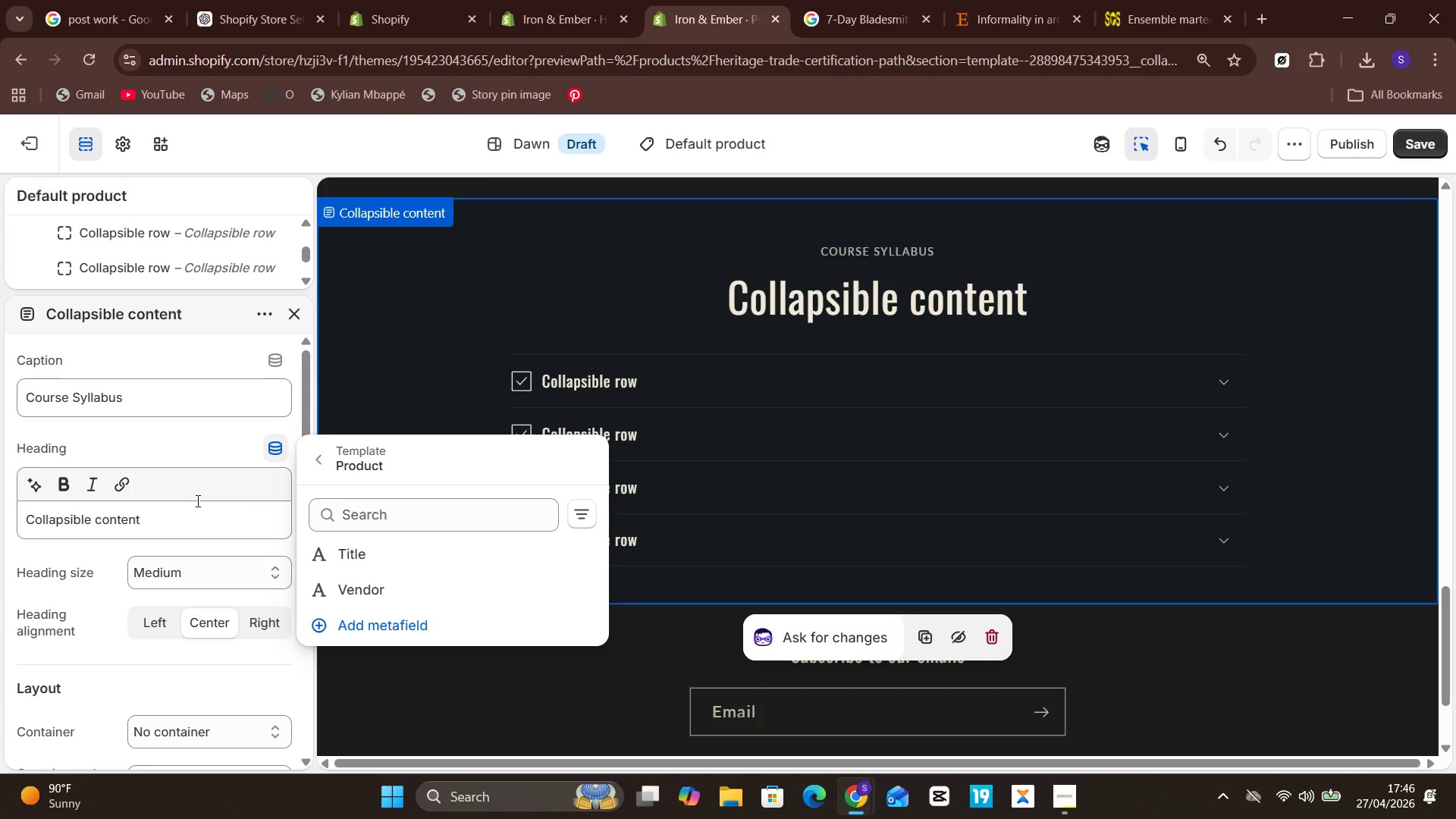 
left_click([159, 447])
 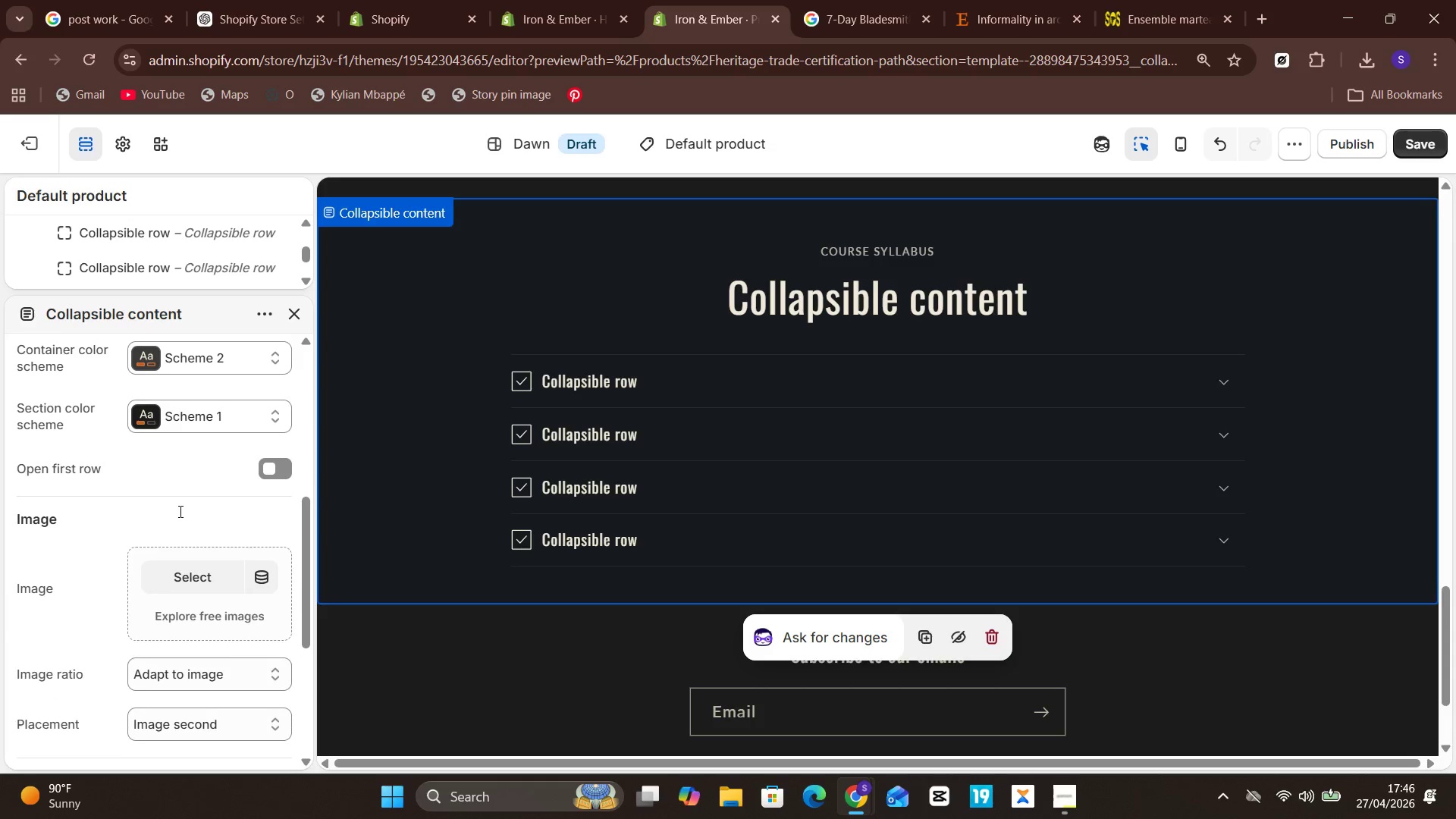 
wait(15.14)
 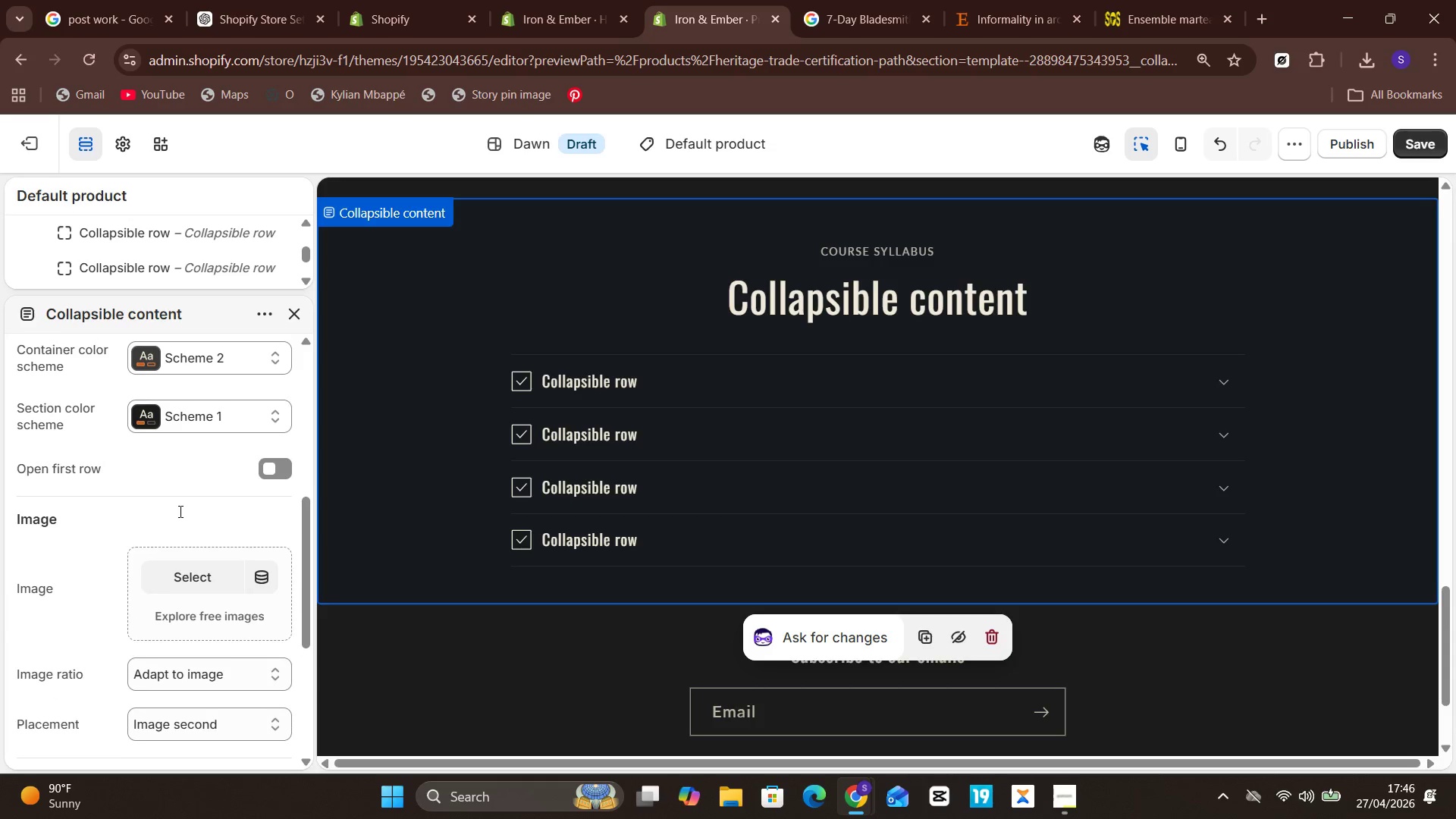 
left_click([243, 487])
 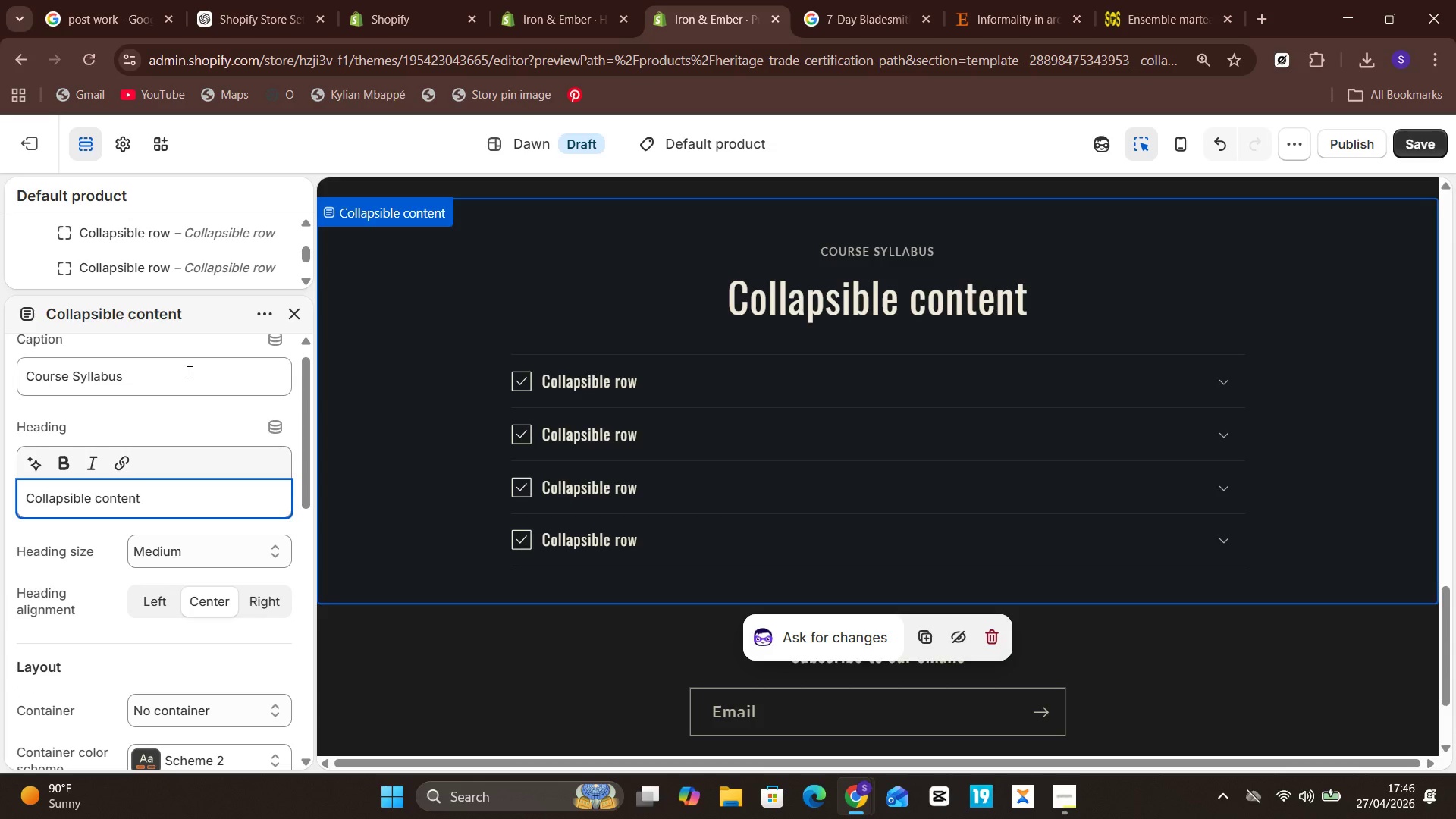 
left_click([188, 372])
 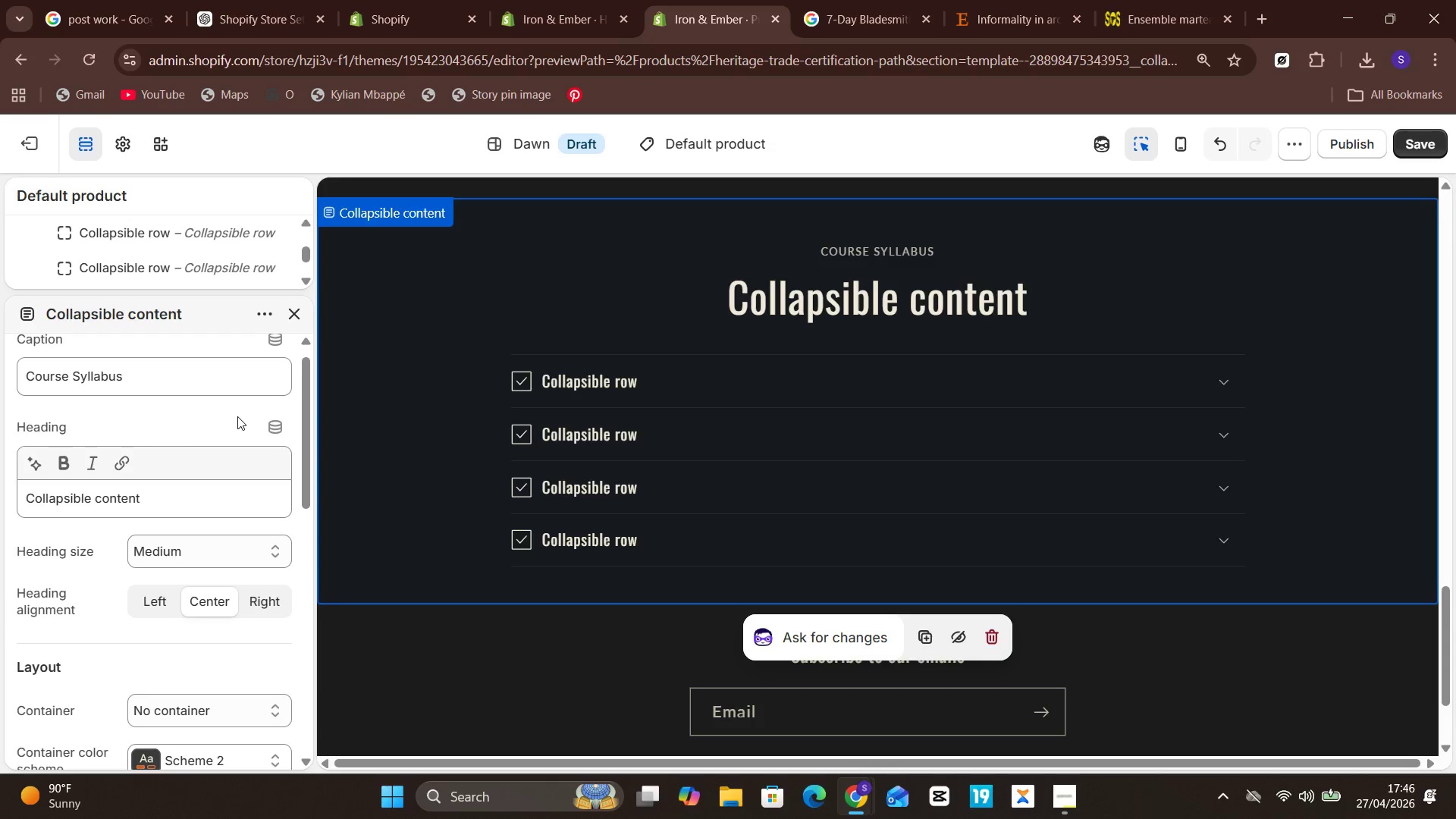 
wait(6.97)
 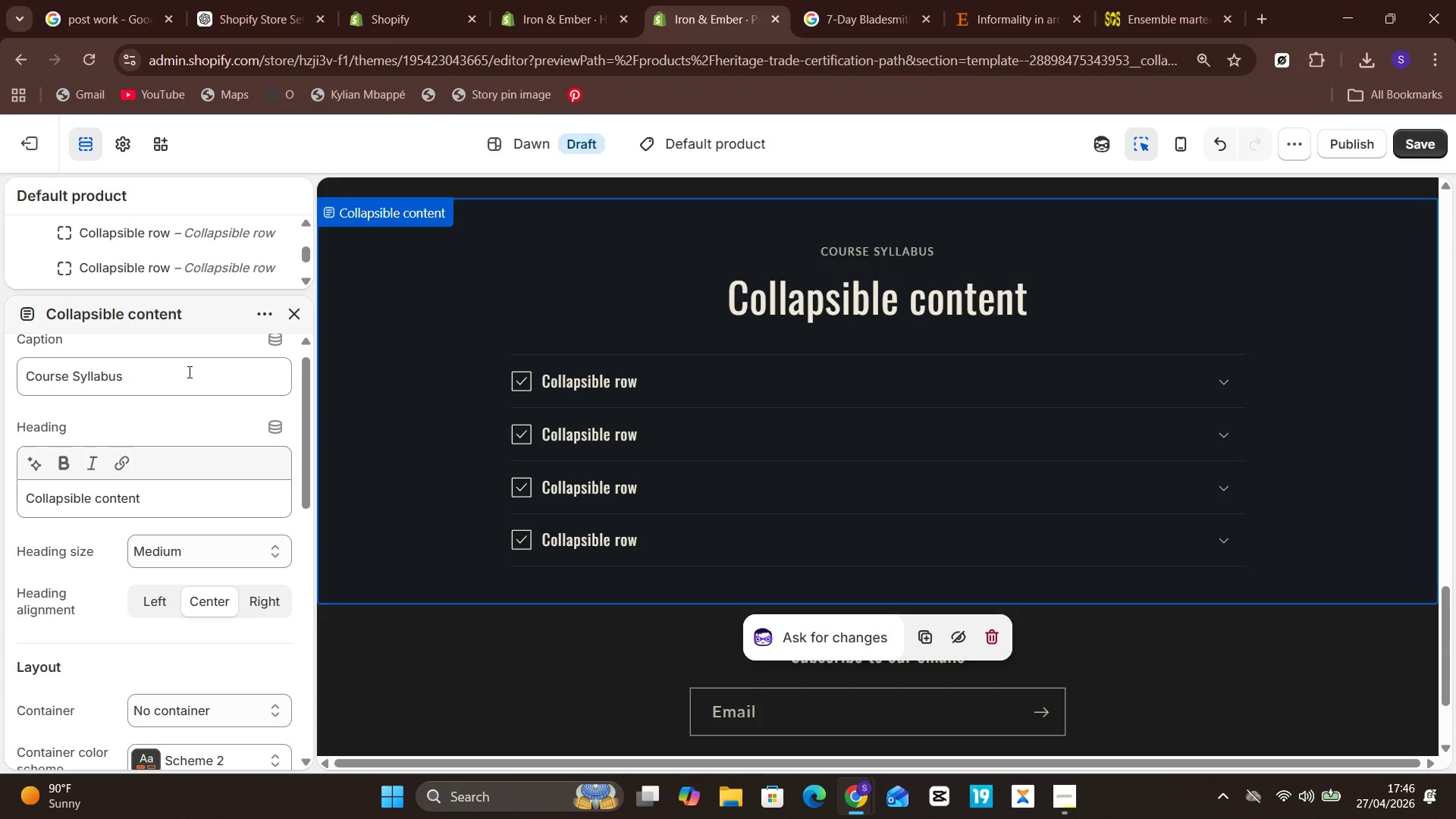 
left_click([164, 378])
 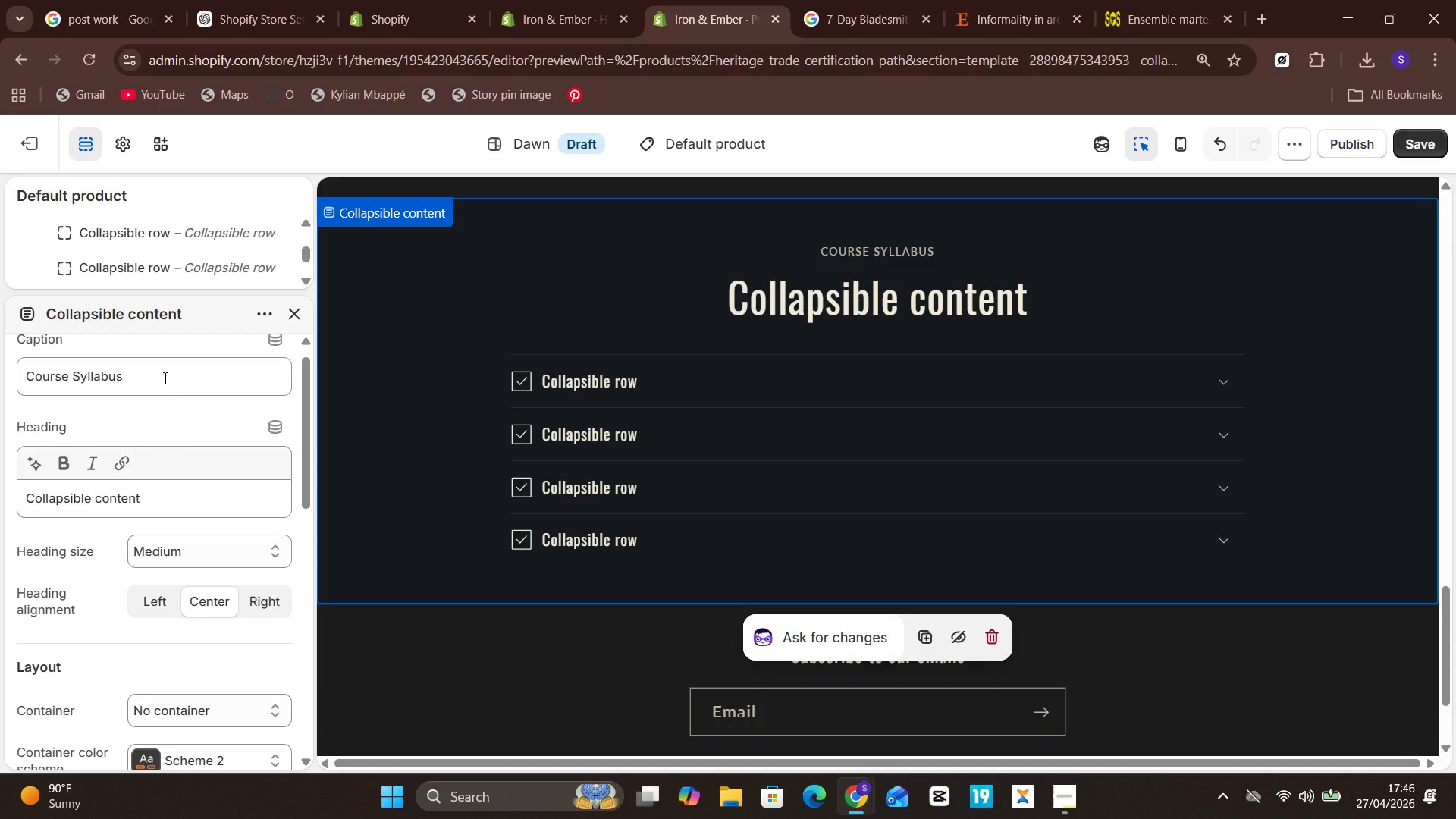 
key(Control+A)
 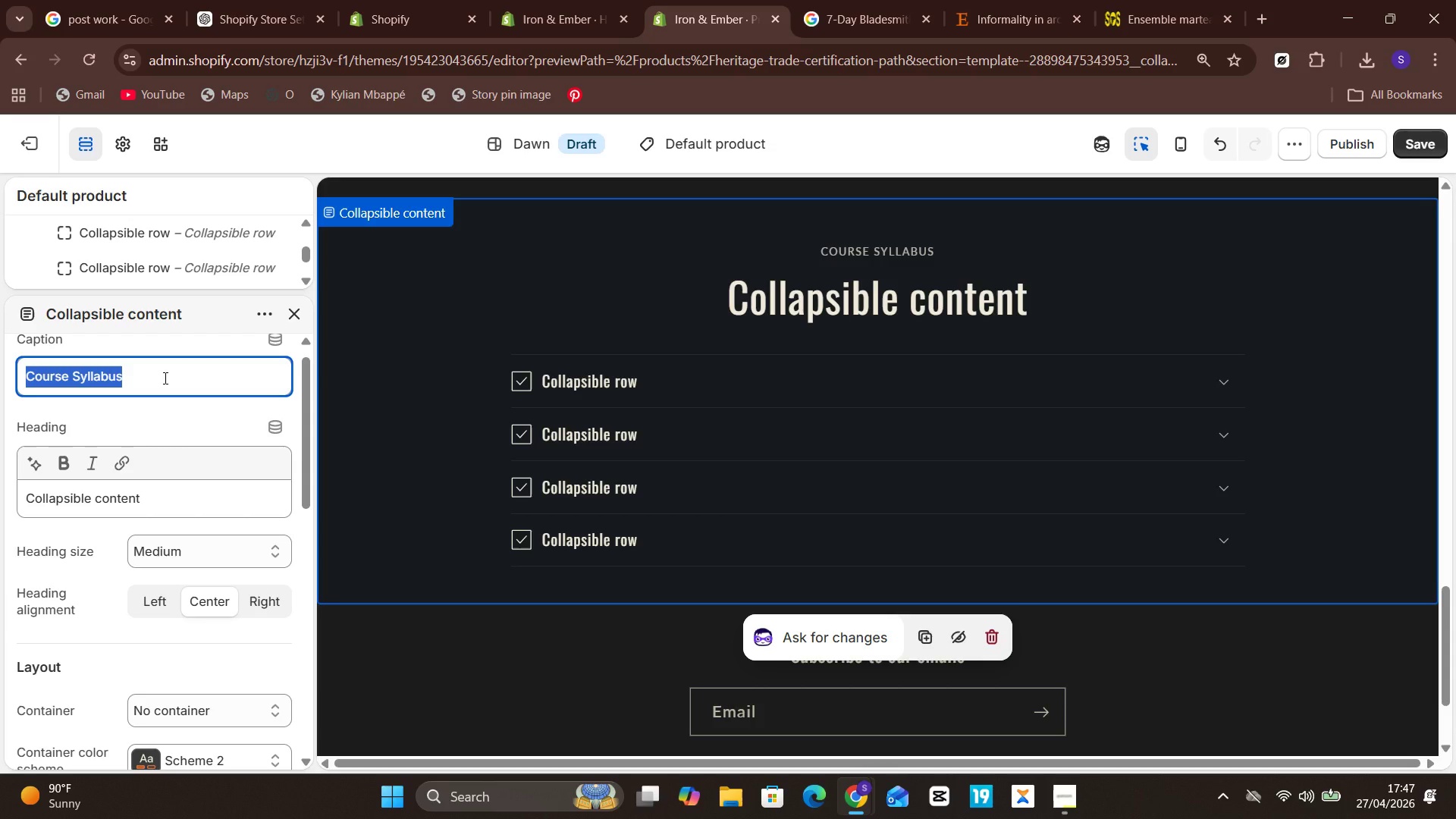 
hold_key(key=Z, duration=0.36)
 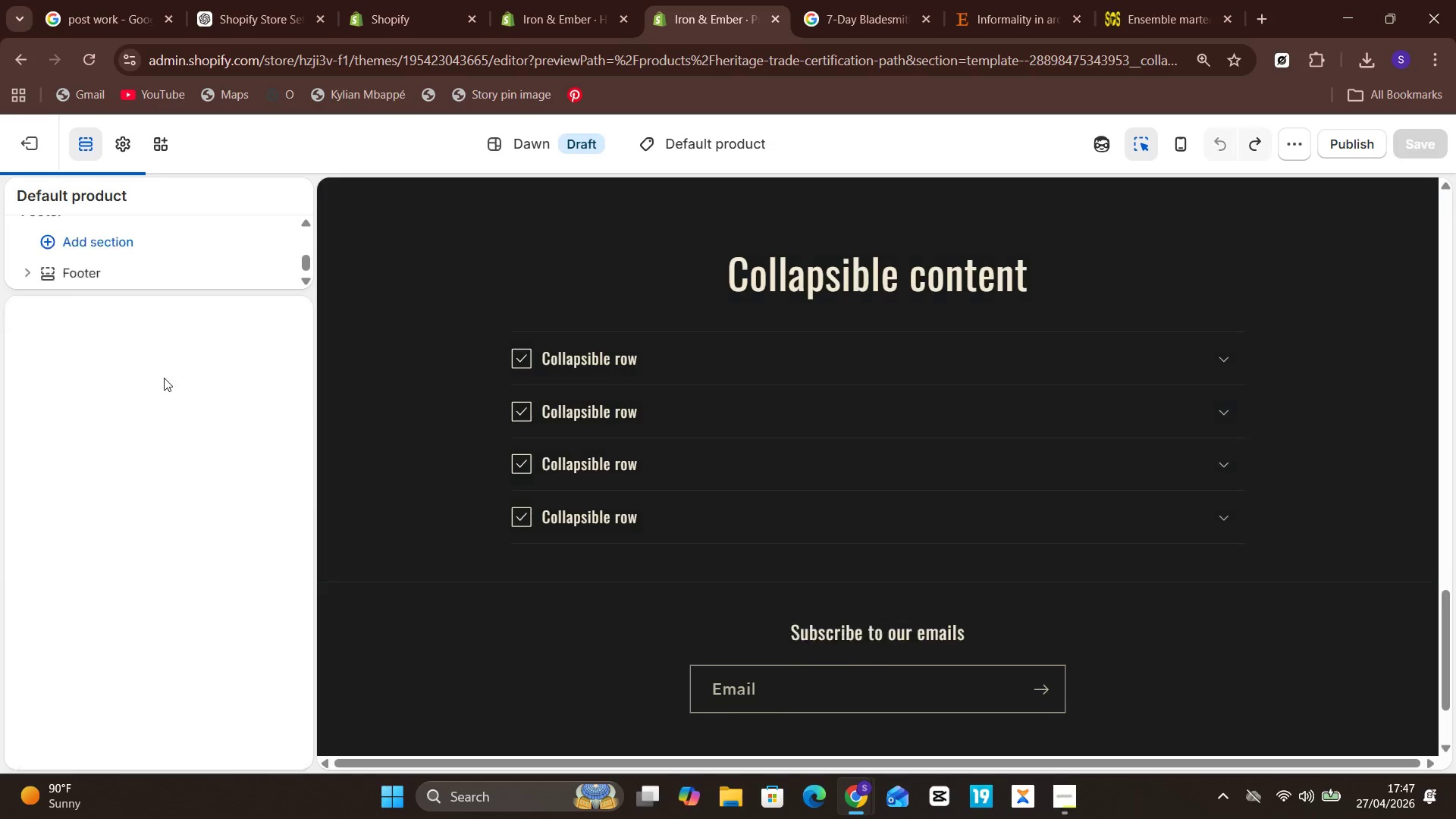 
key(Control+Z)
 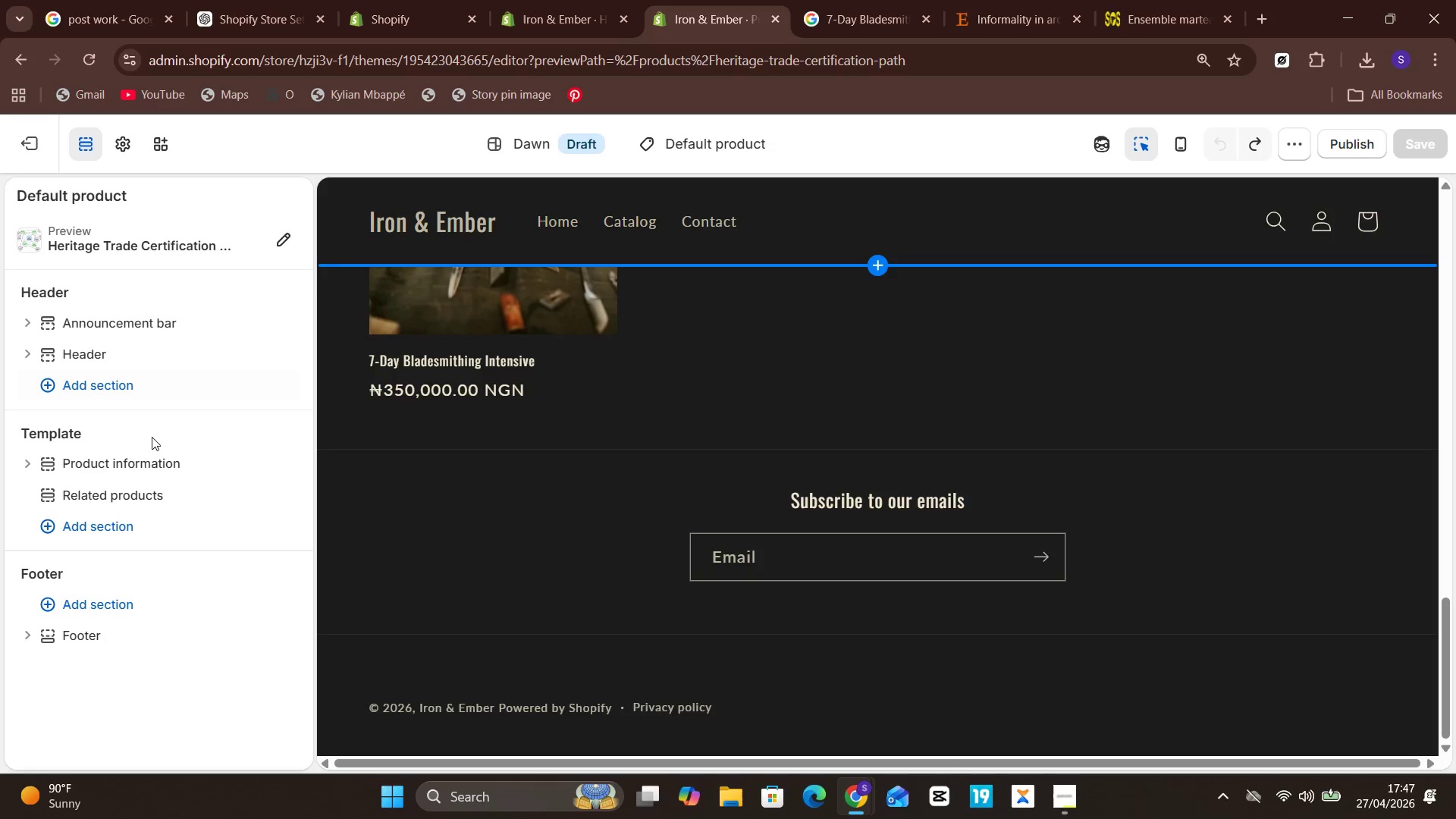 
key(Control+Shift+Z)
 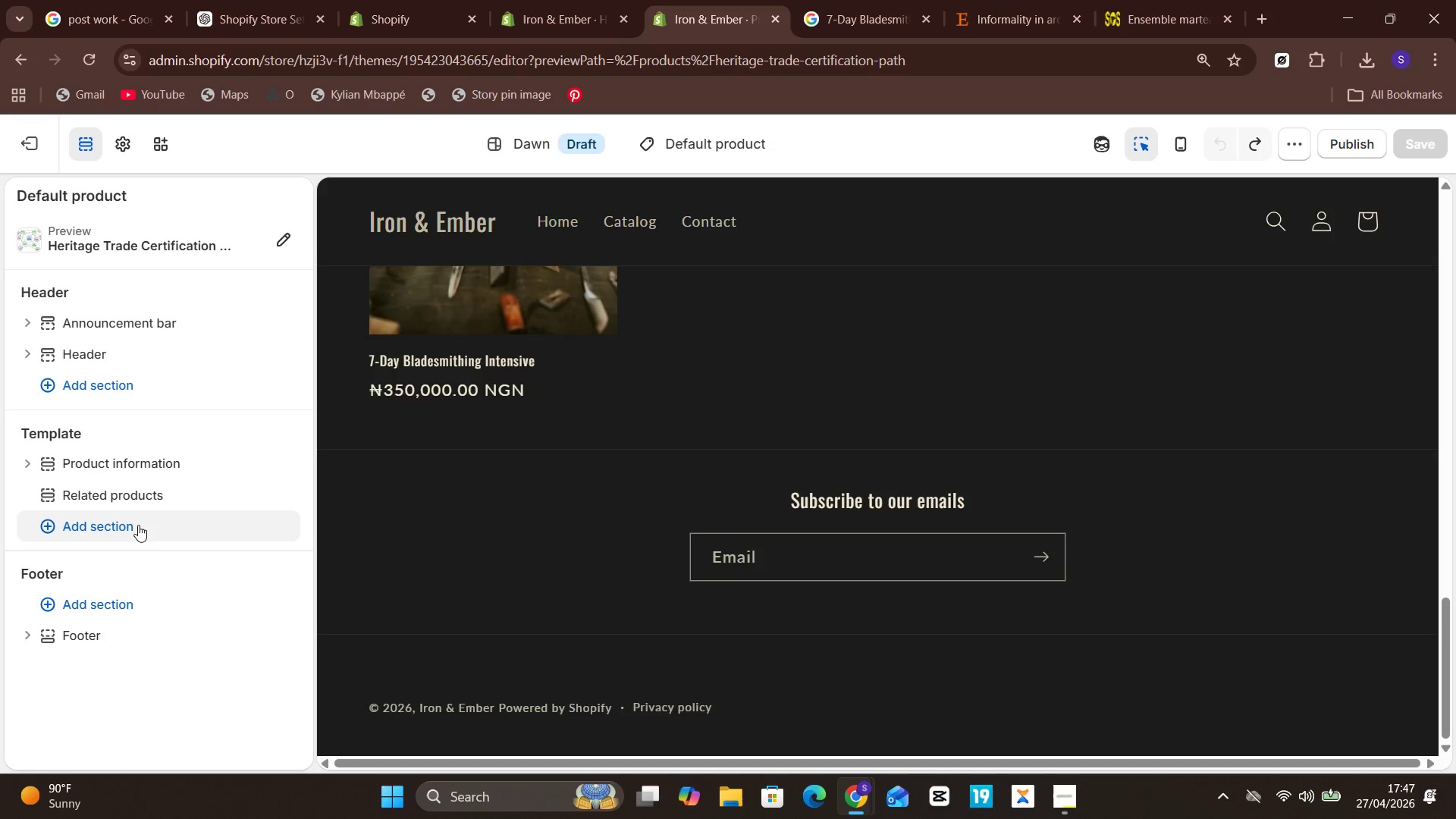 
left_click([118, 515])
 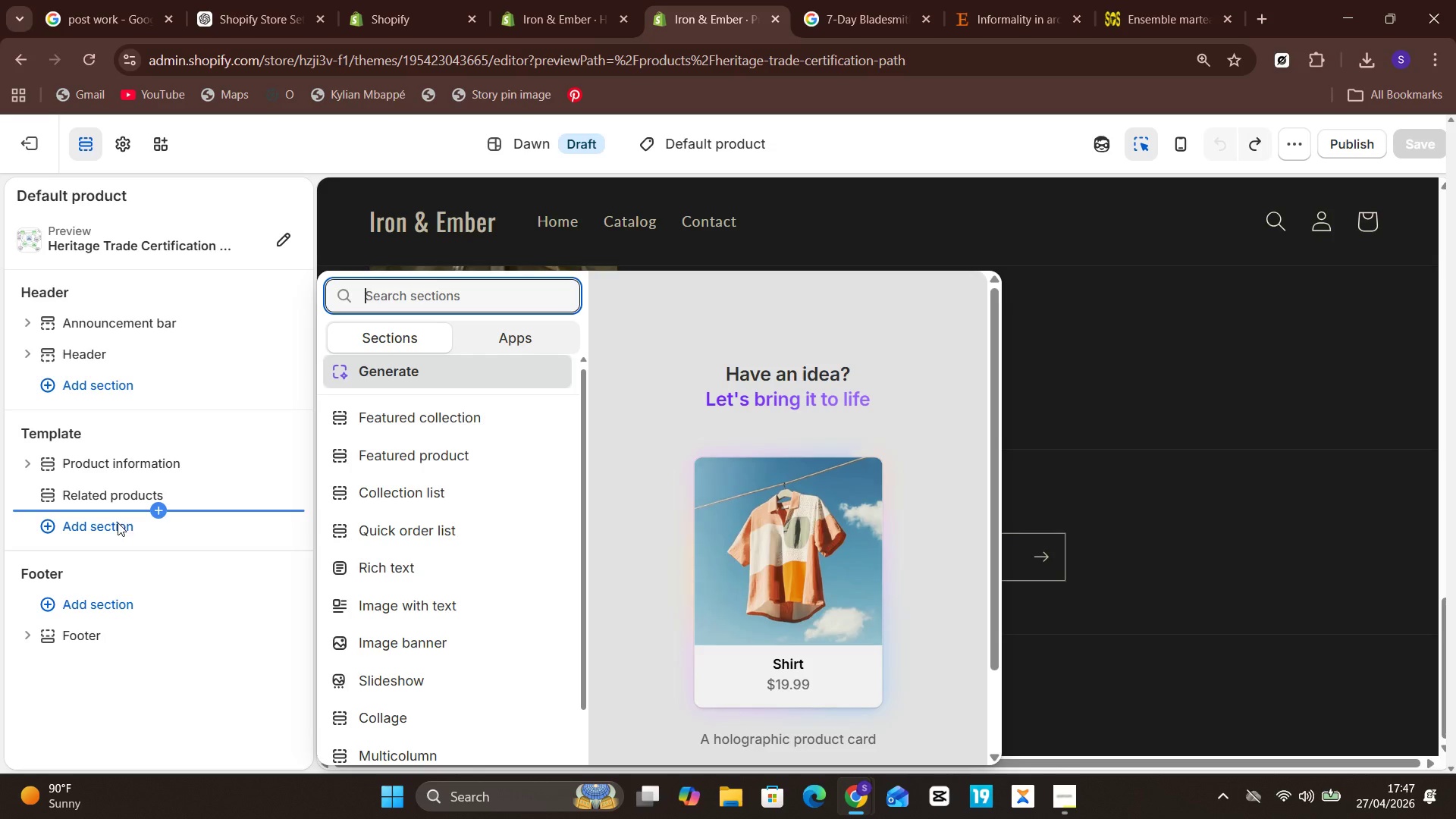 
left_click([118, 523])
 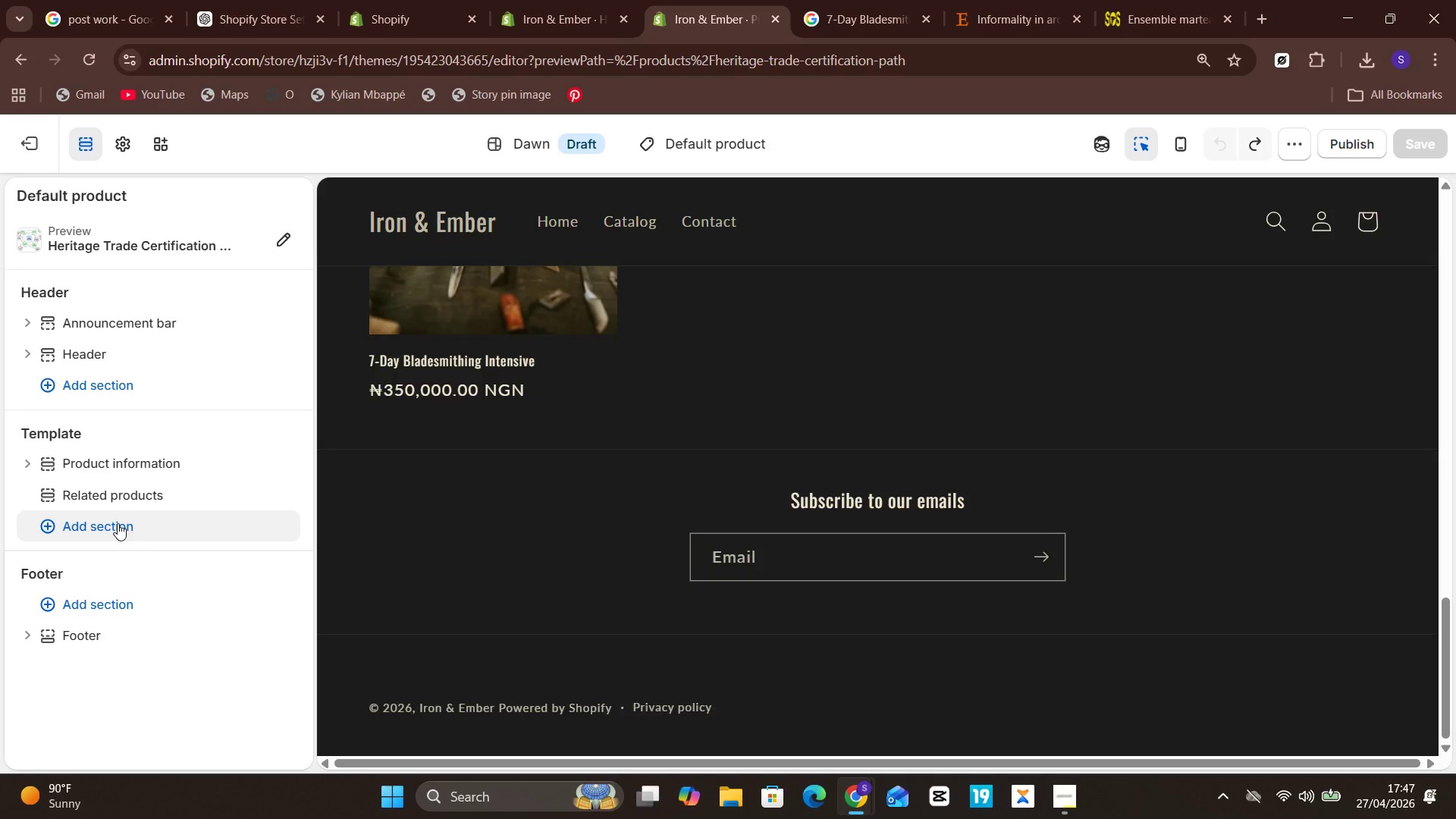 
left_click([118, 523])
 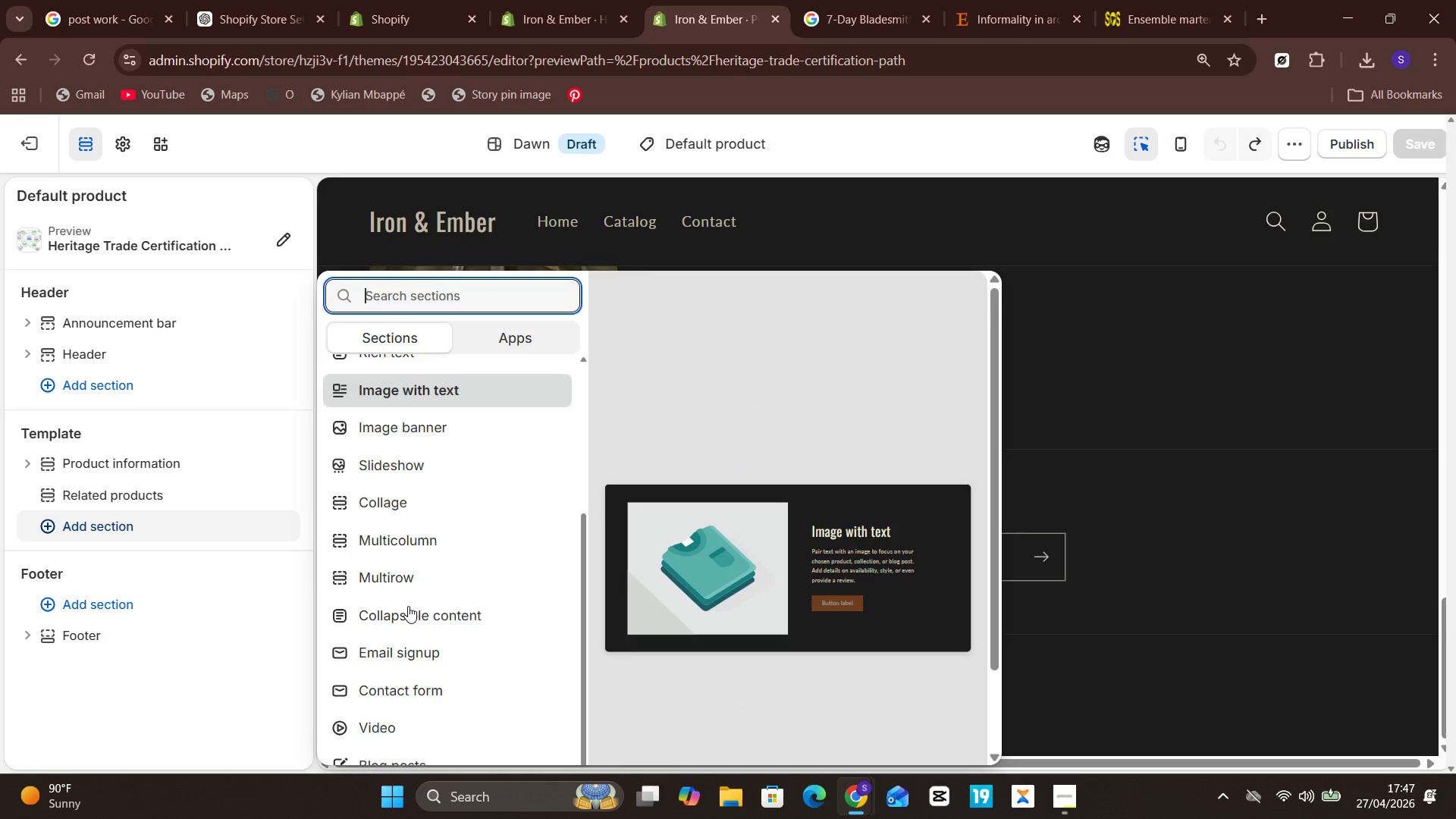 
left_click([408, 606])
 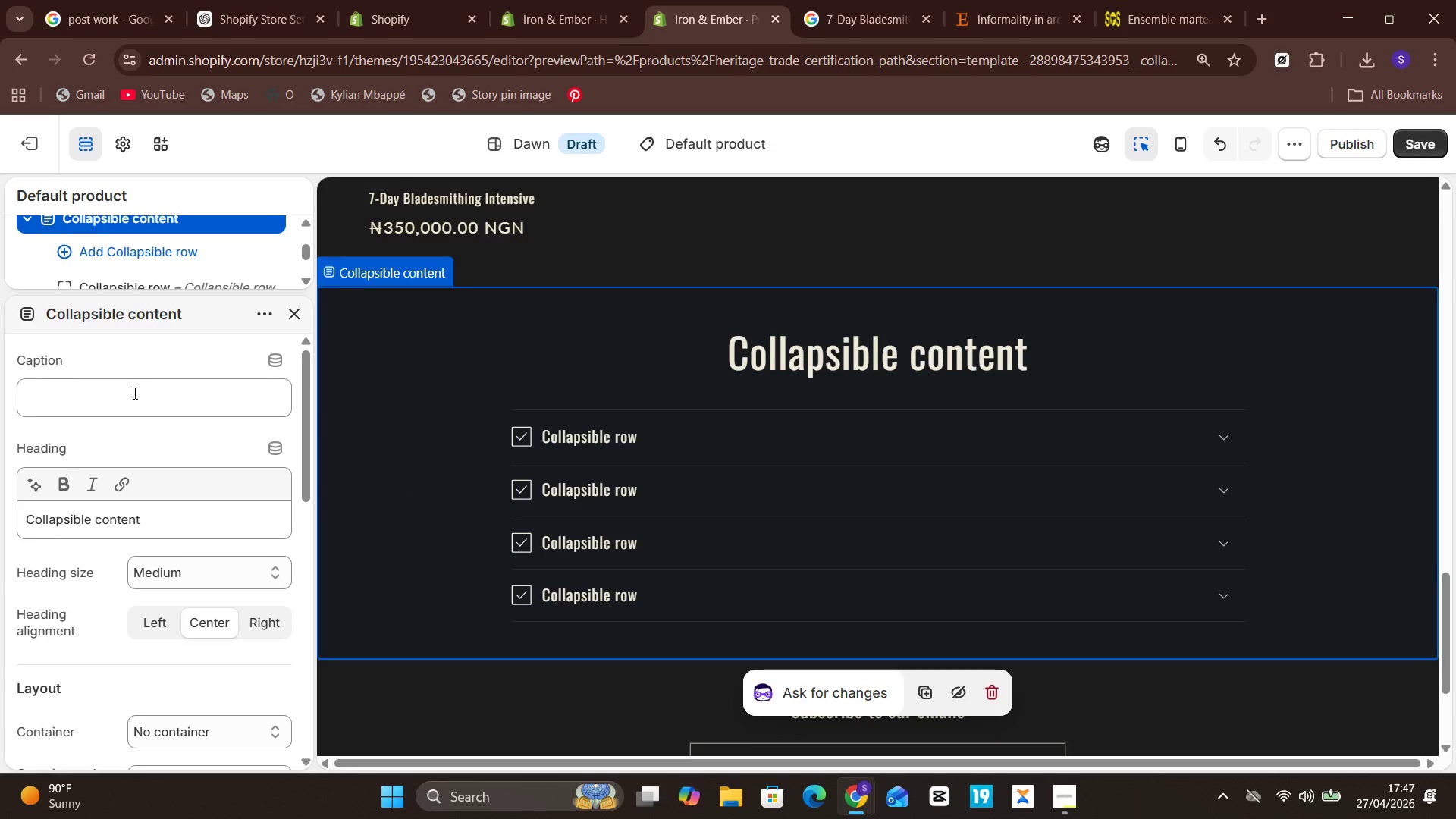 
wait(5.84)
 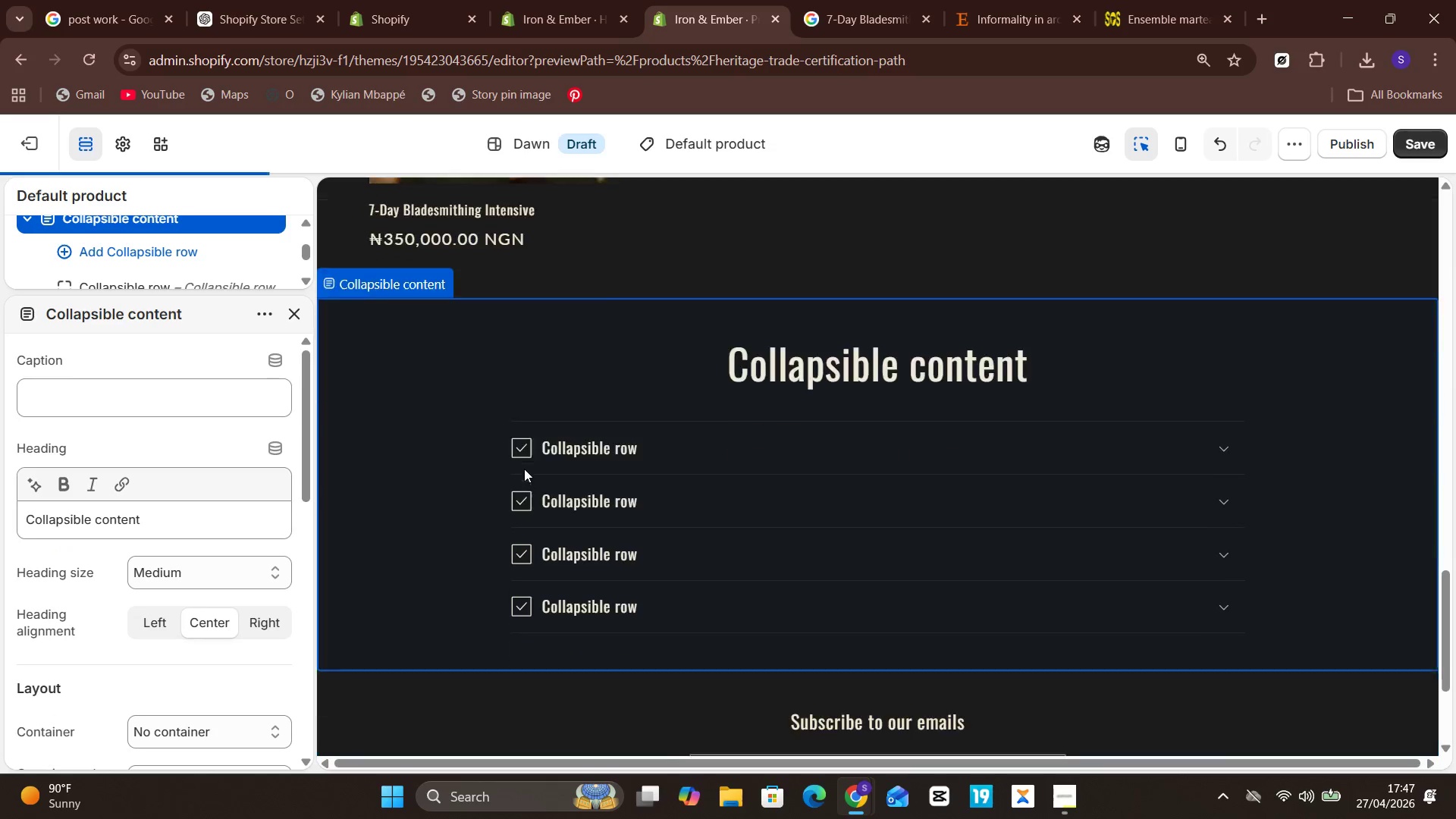 
left_click([178, 520])
 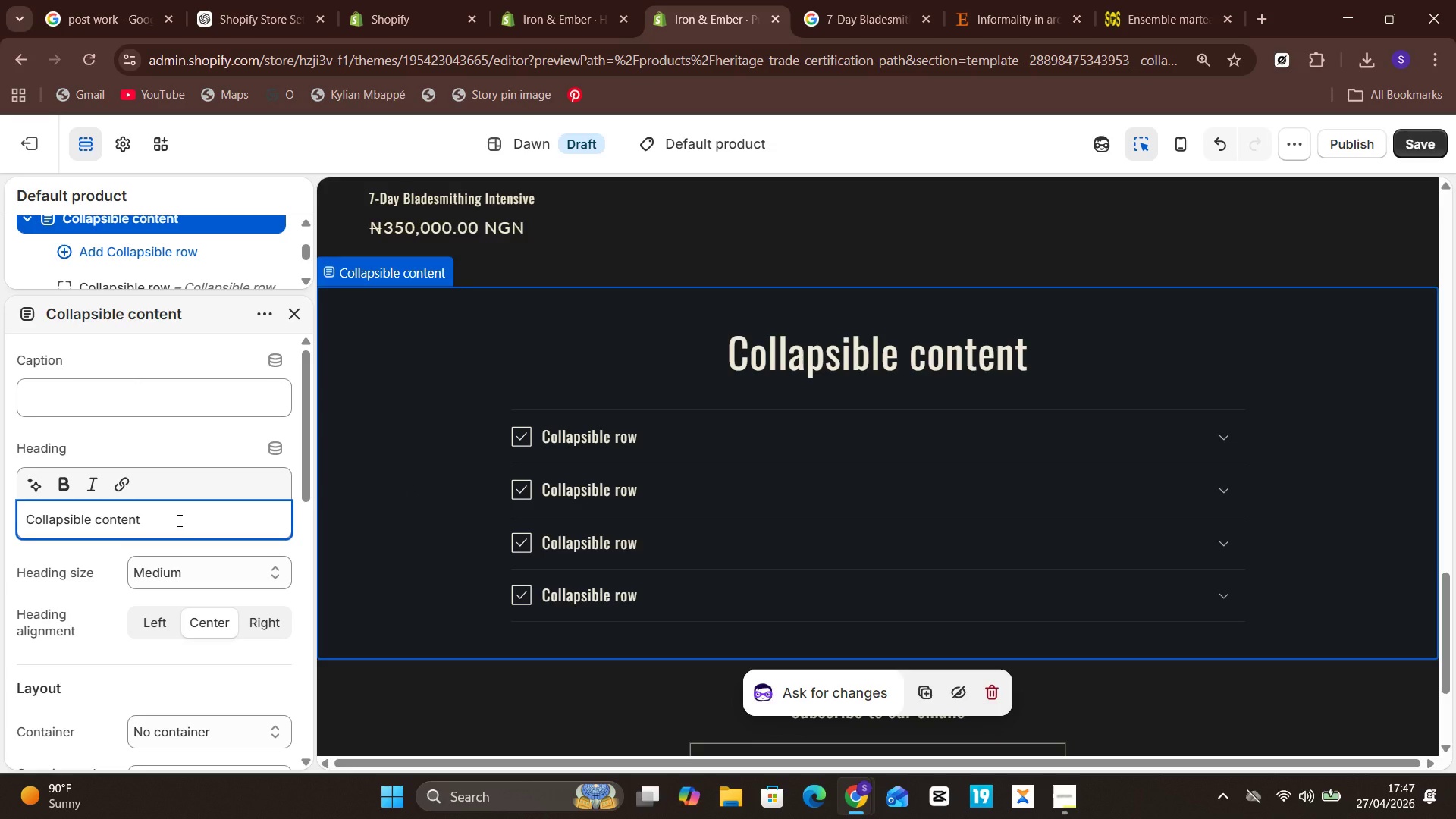 
key(Control+A)
 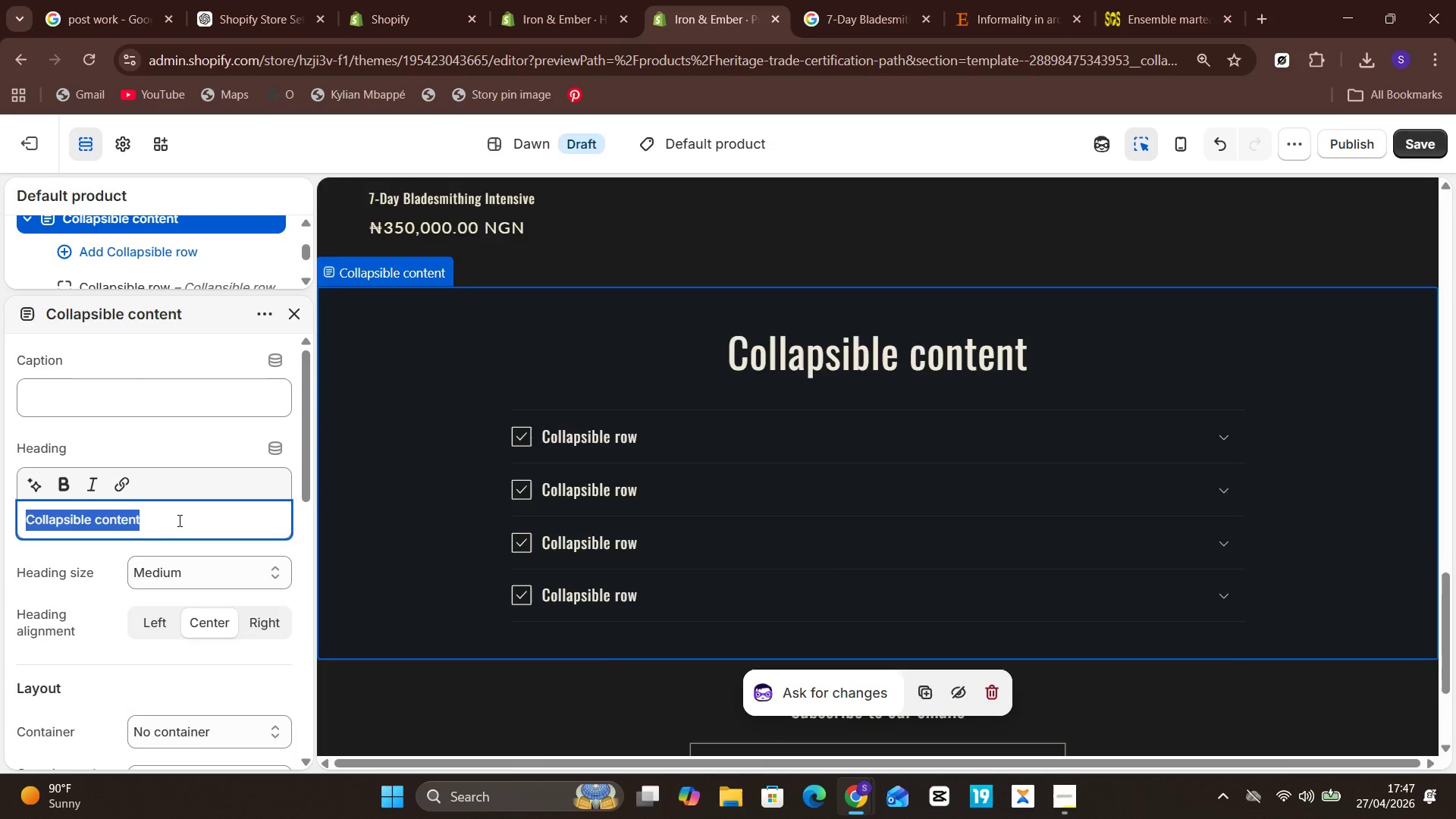 
hold_key(key=V, duration=0.31)
 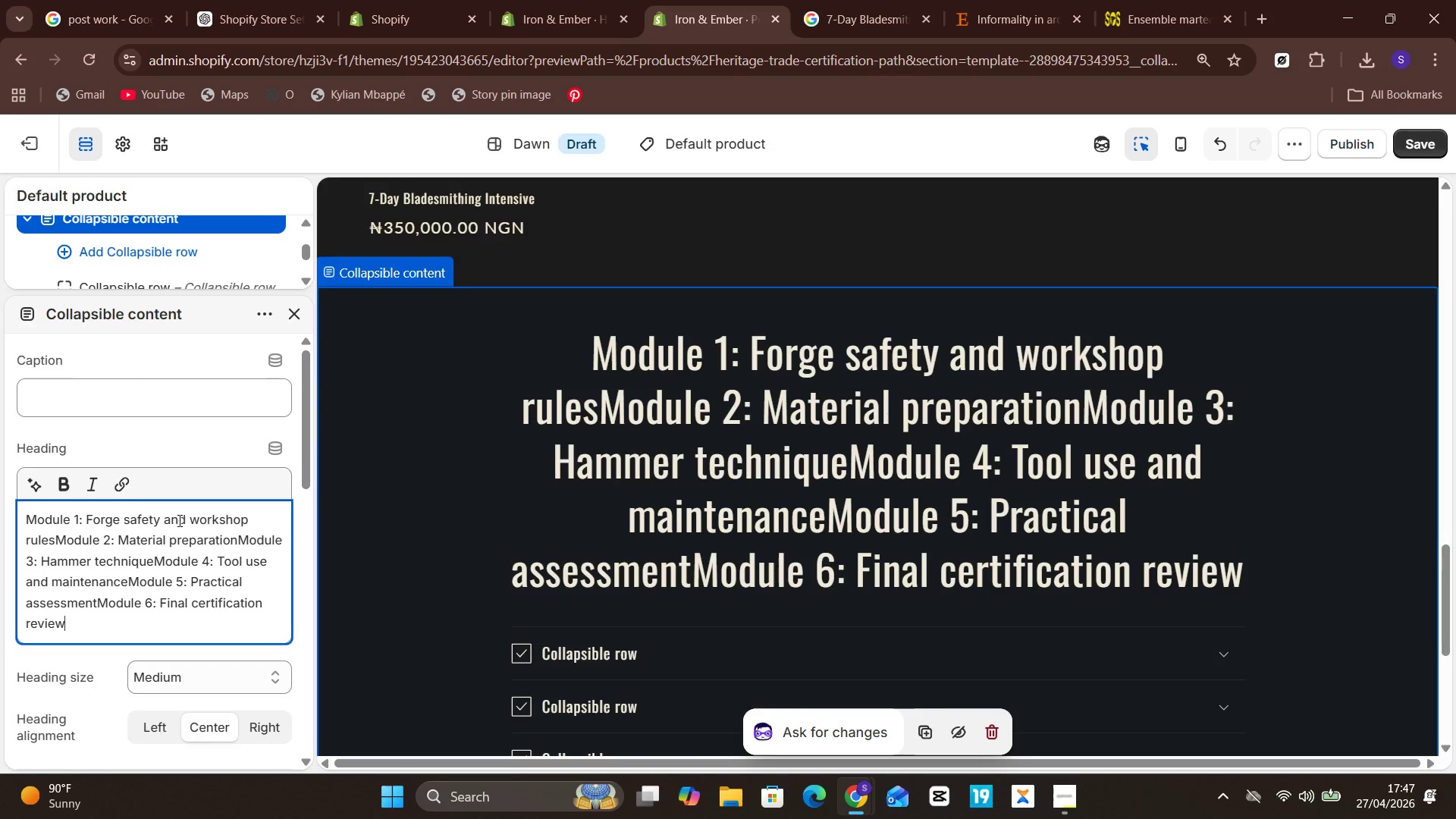 
hold_key(key=ControlLeft, duration=0.98)
 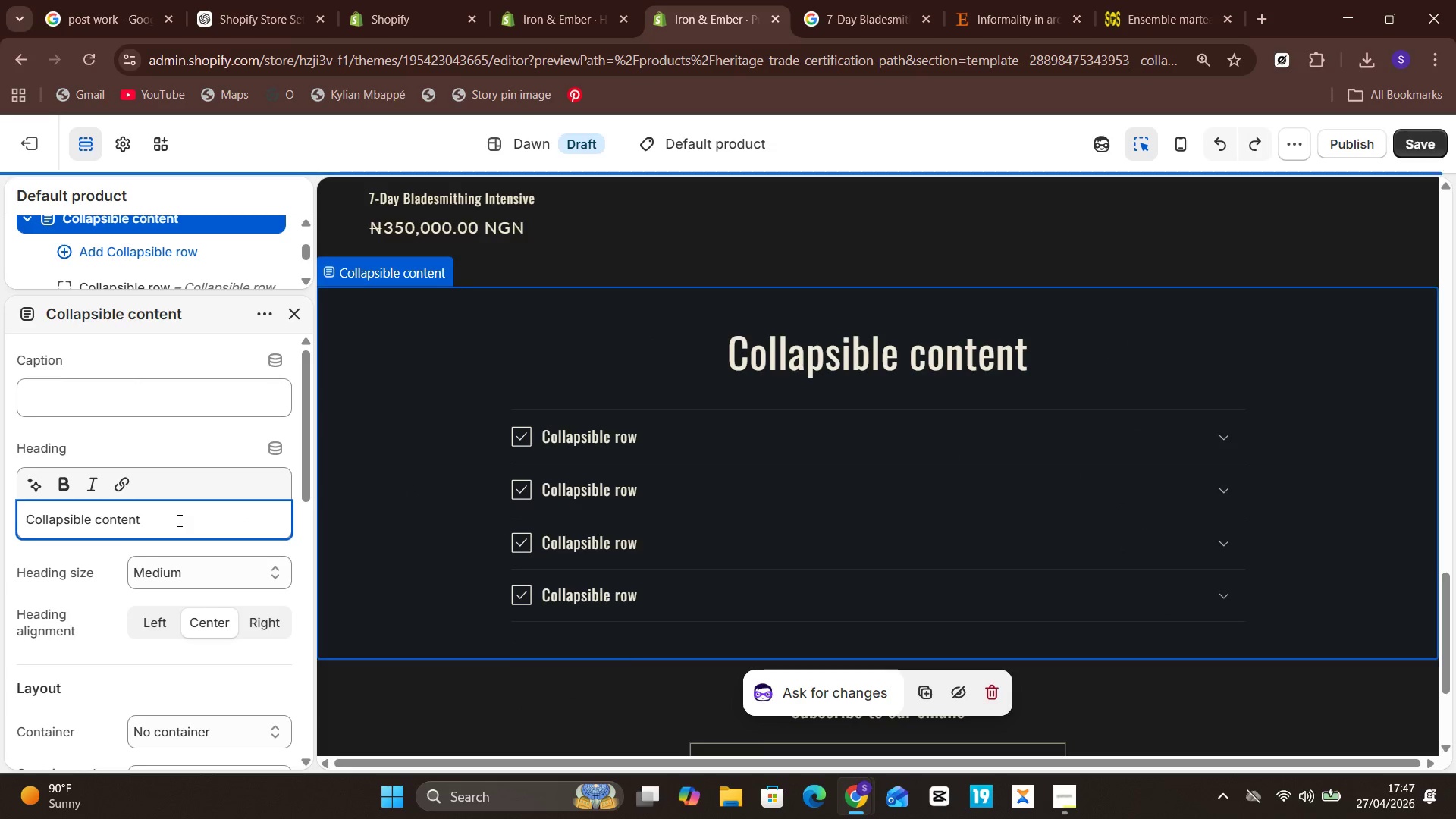 
hold_key(key=Z, duration=0.36)
 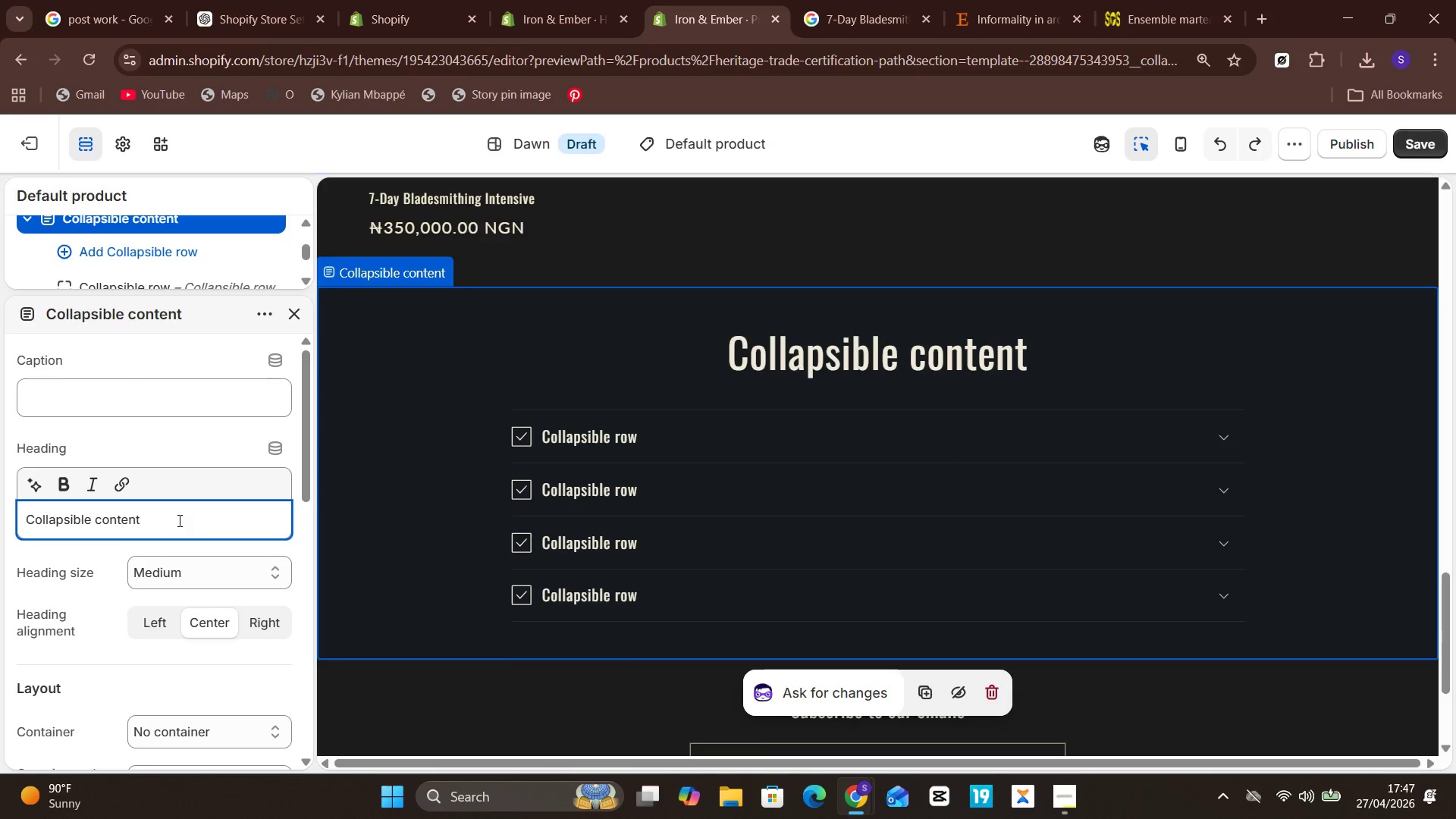 
left_click([178, 520])
 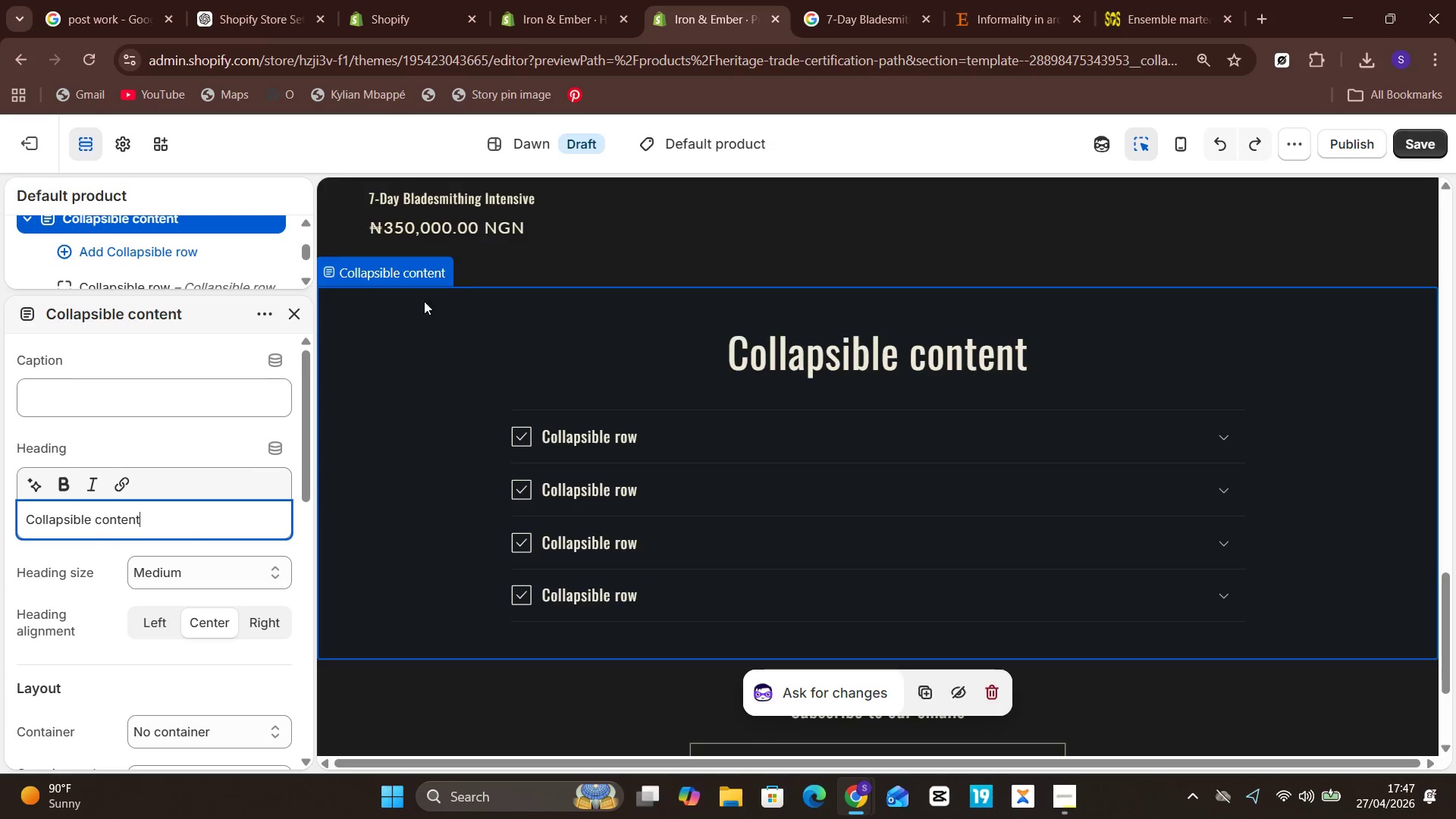 
wait(19.99)
 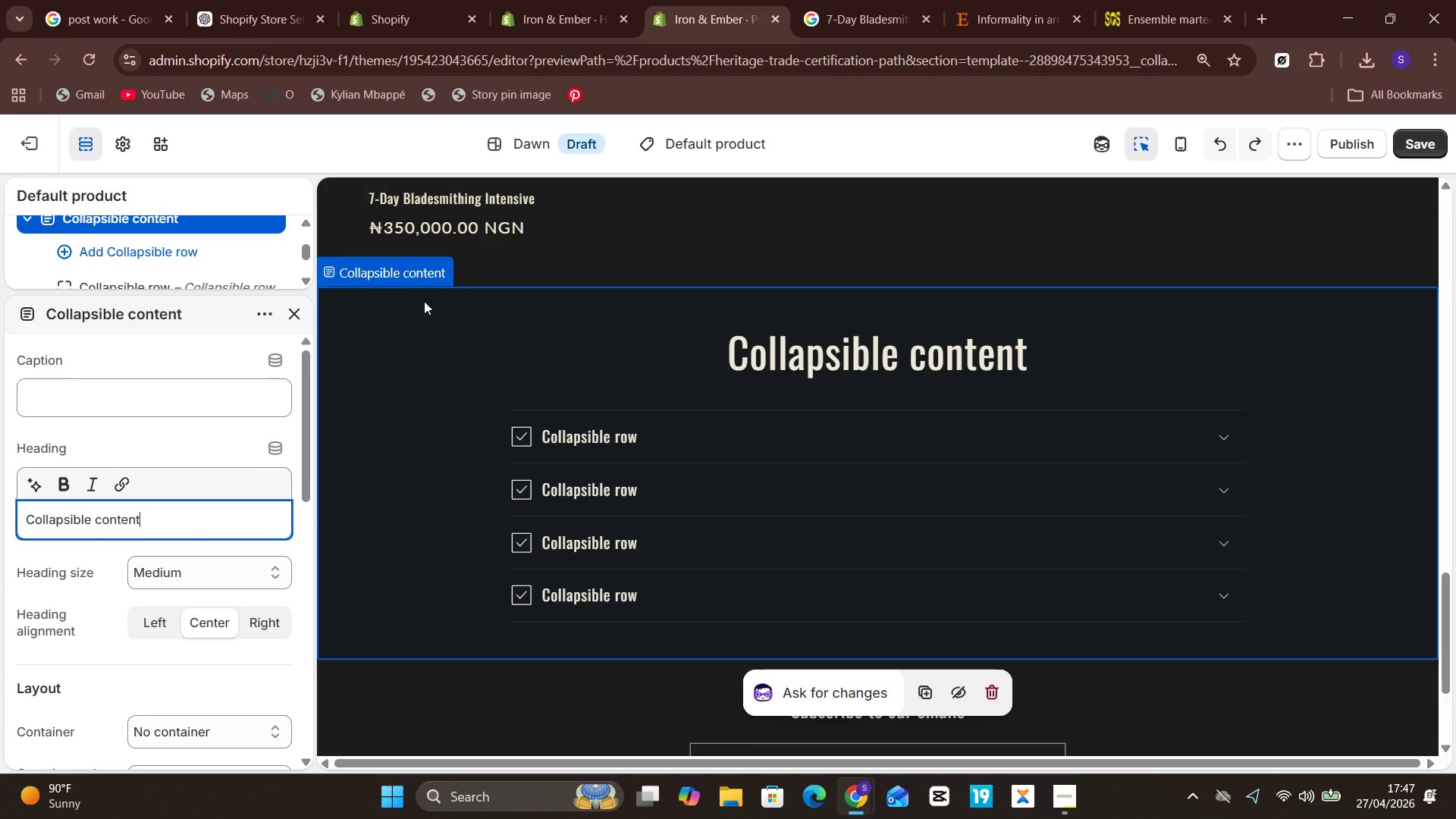 
mouse_move([268, 452])
 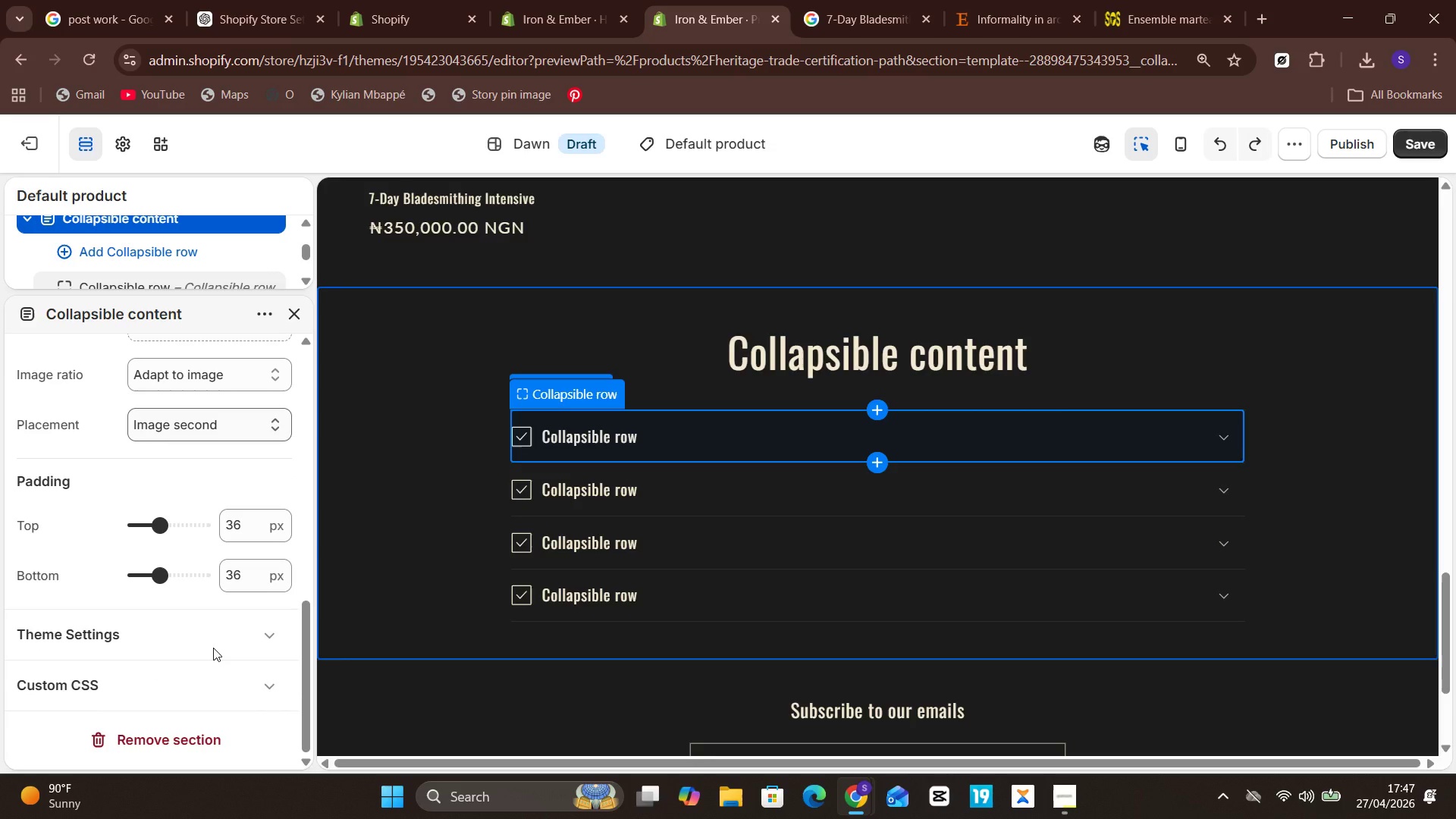 
wait(7.56)
 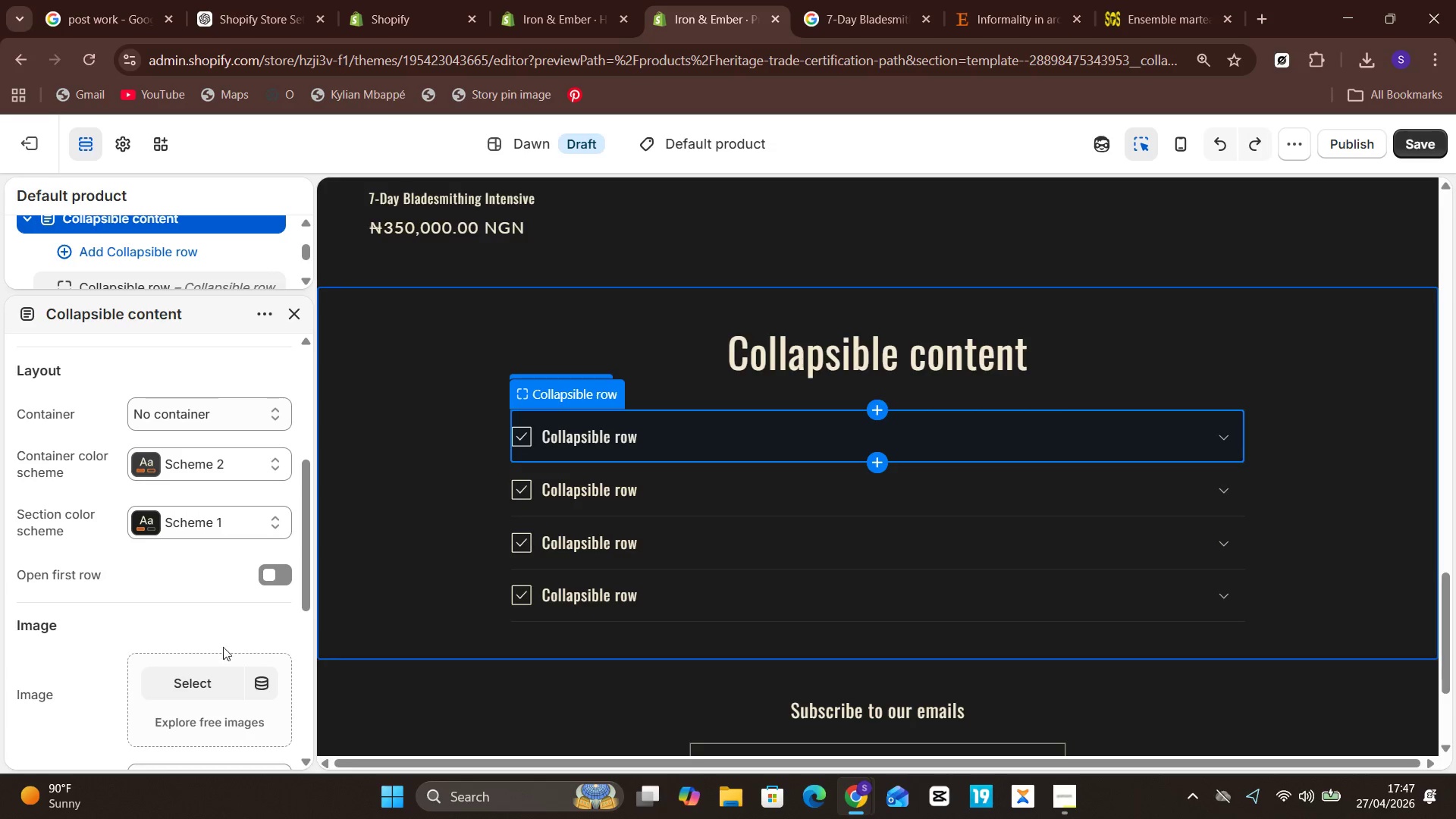 
left_click([292, 315])
 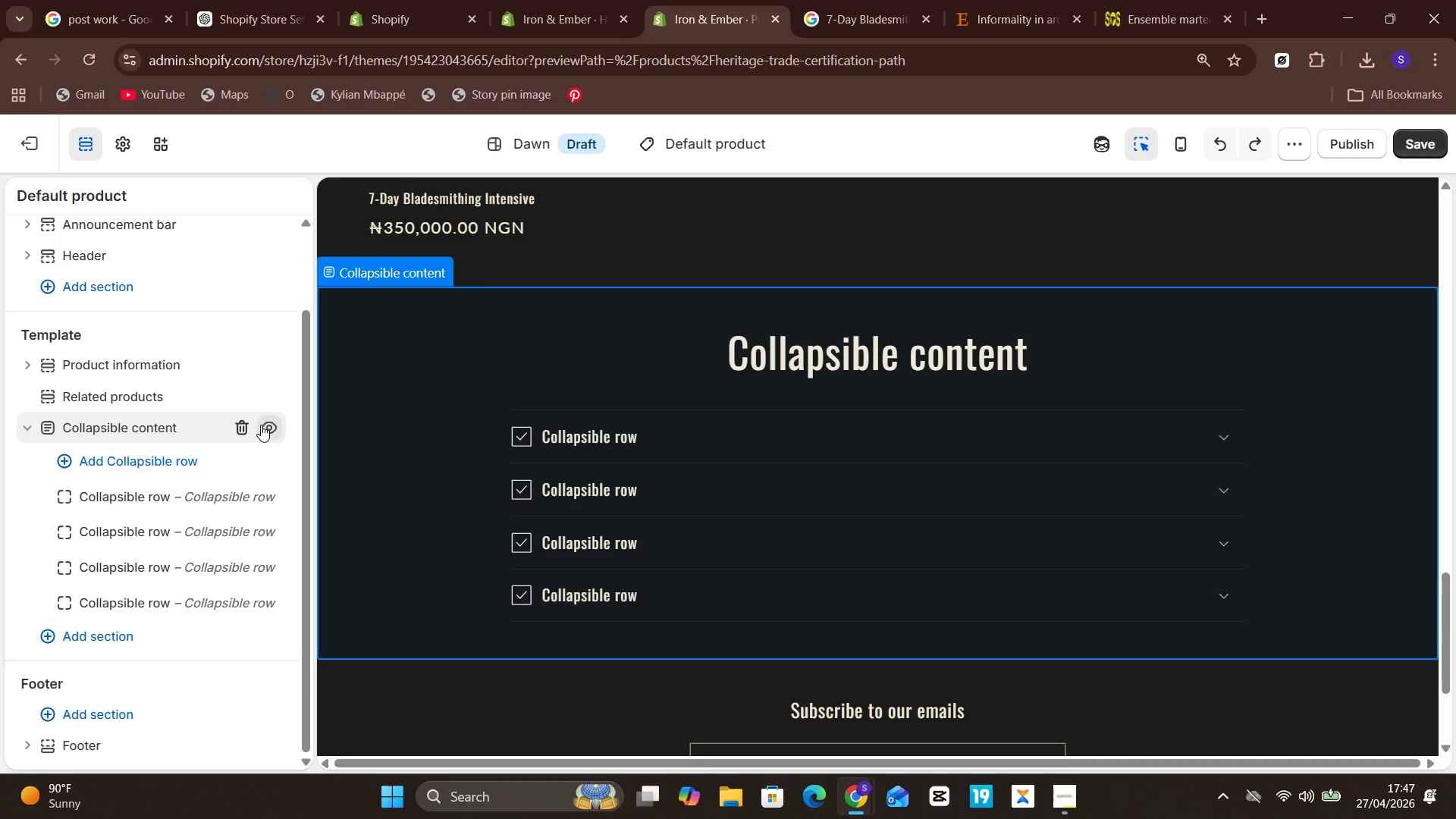 
wait(5.47)
 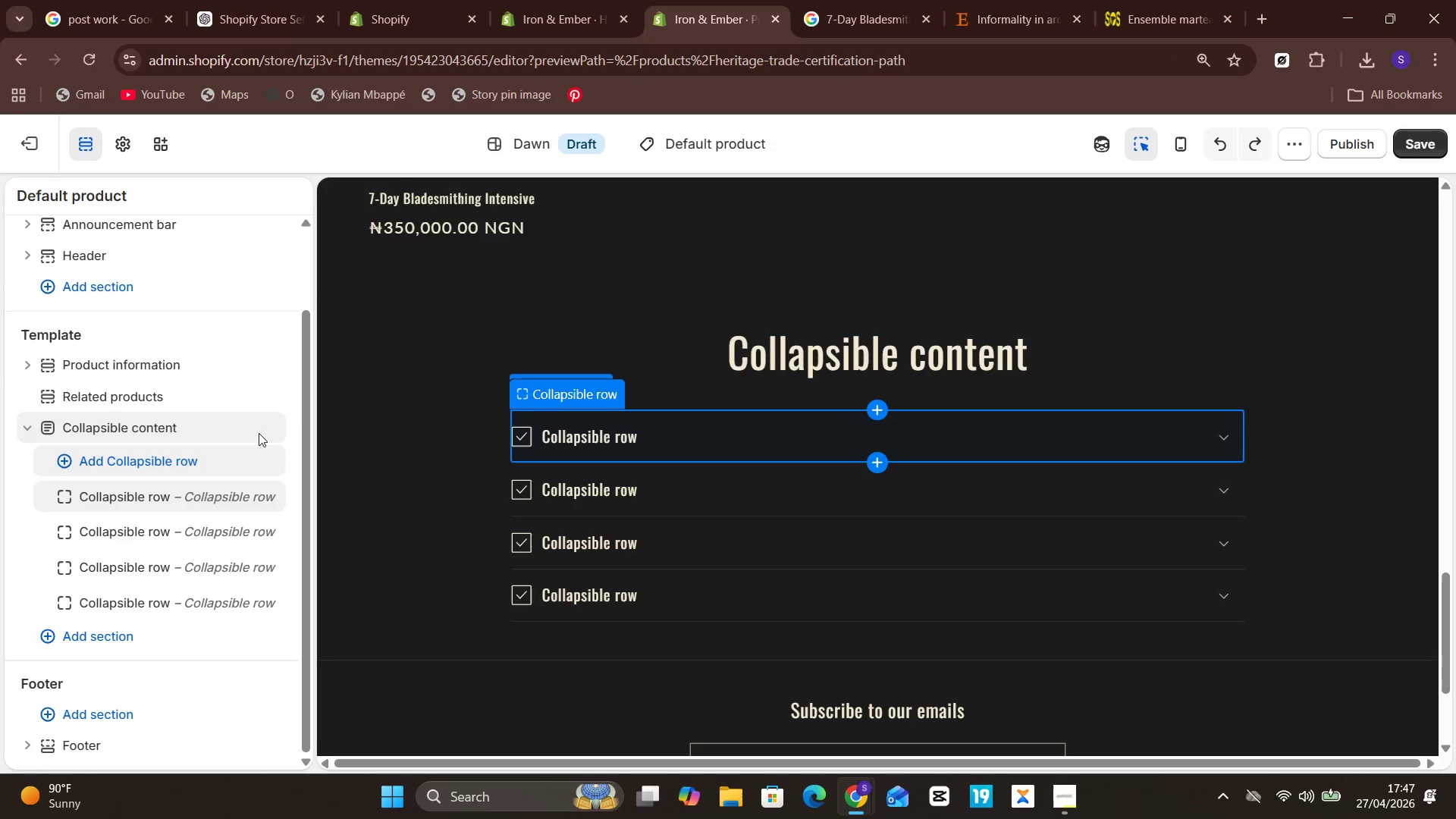 
left_click([27, 422])
 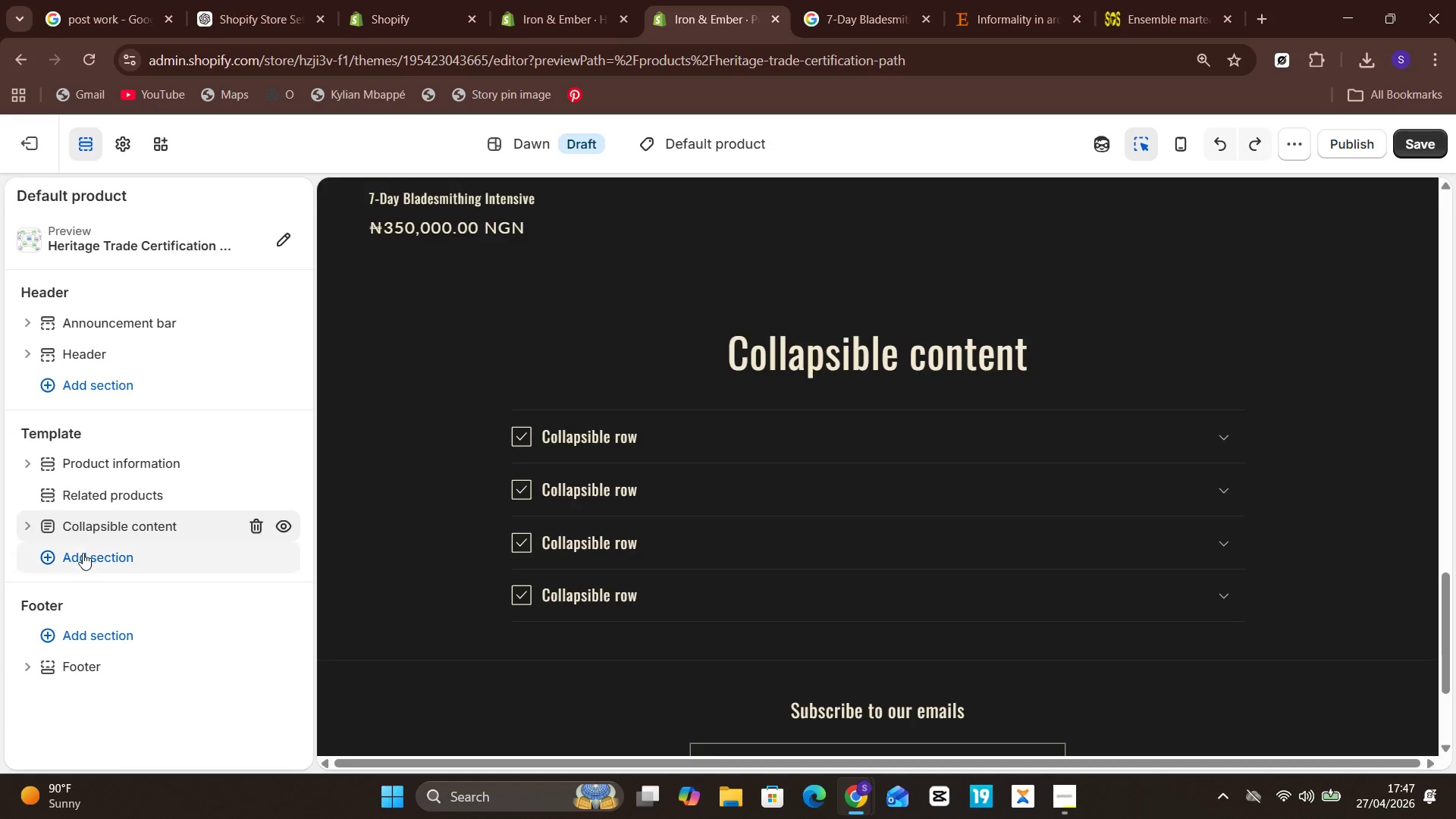 
left_click([80, 553])
 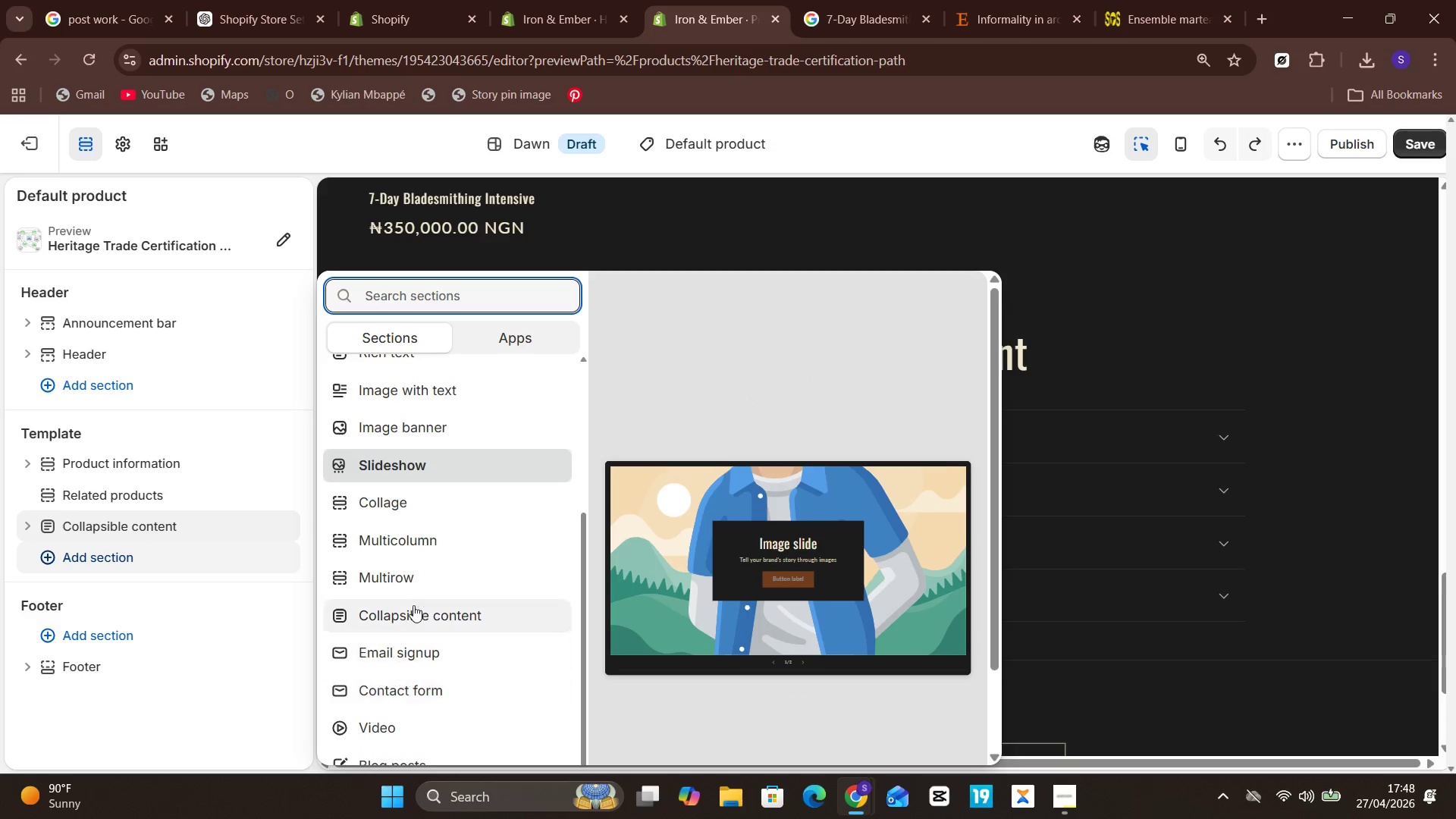 
left_click([425, 611])
 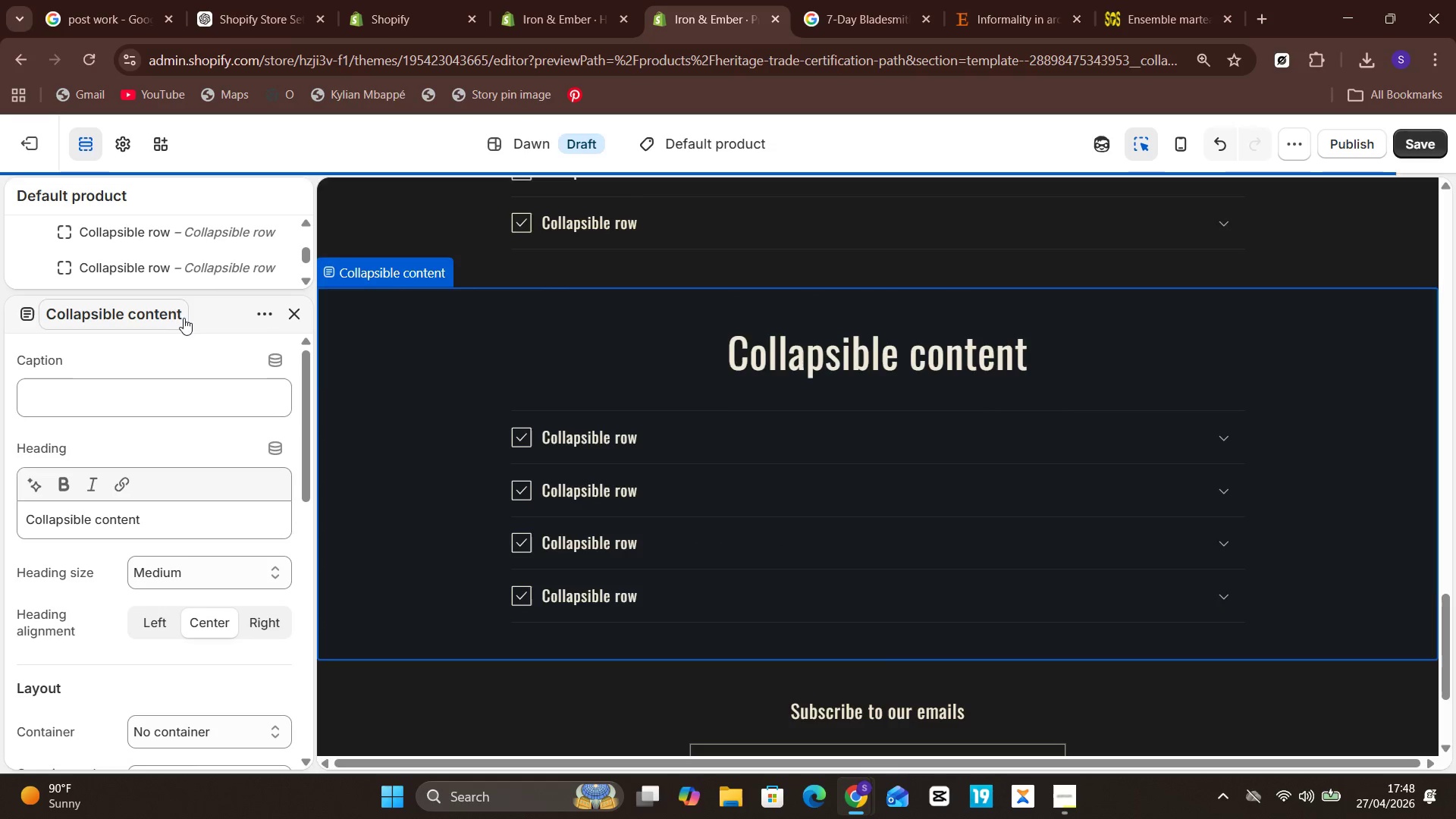 
left_click([300, 301])
 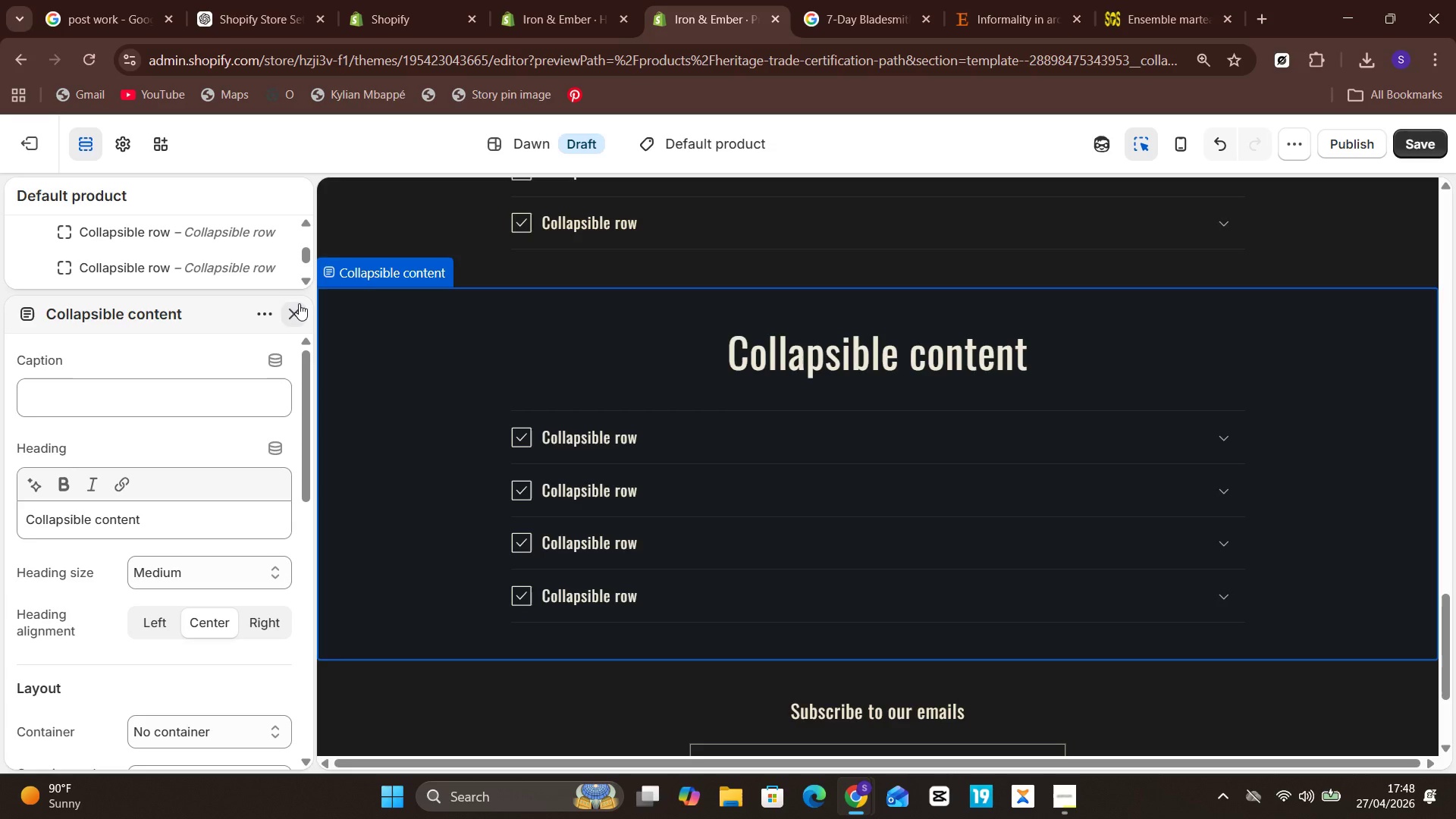 
left_click([299, 303])
 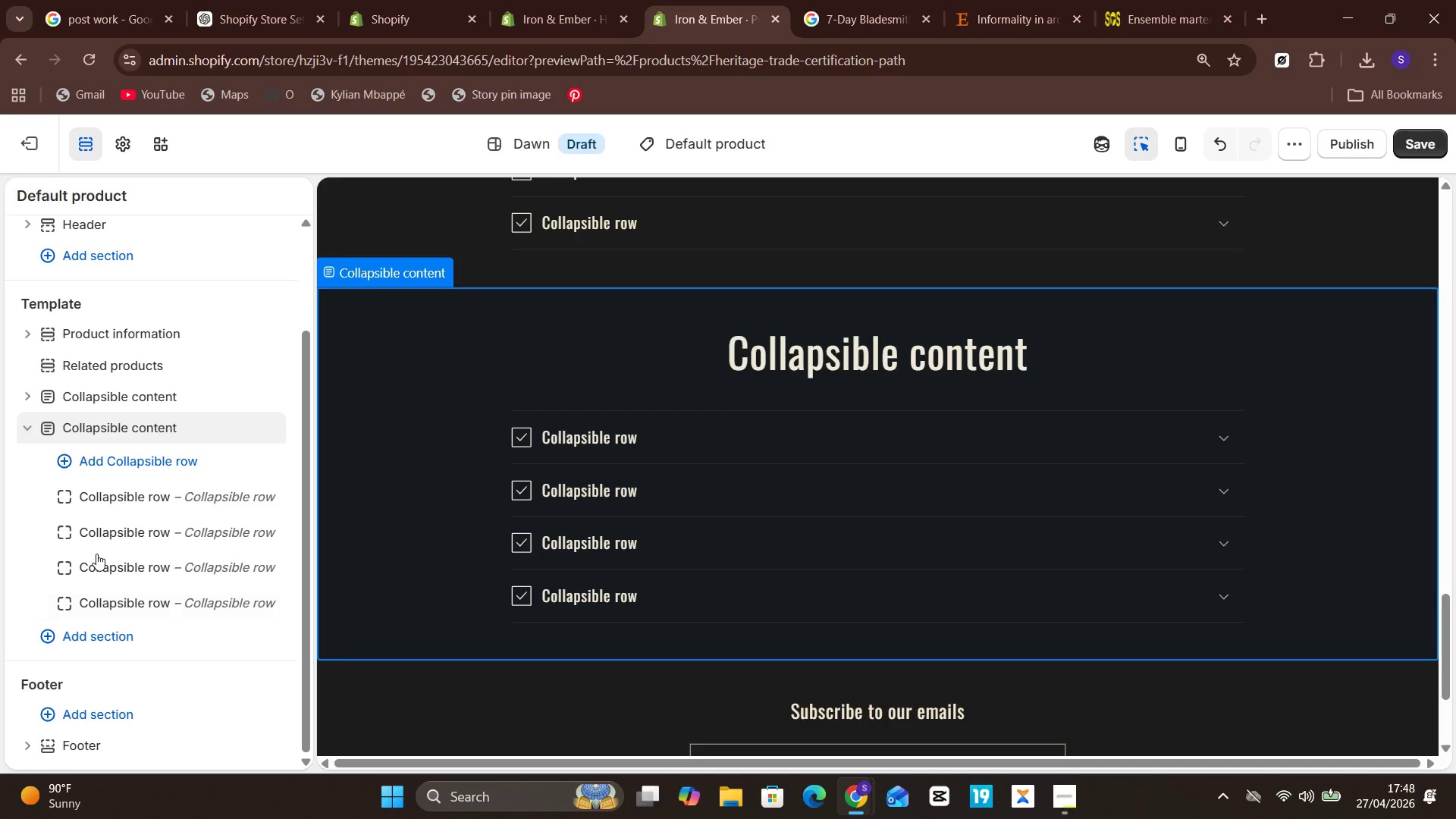 
left_click([19, 422])
 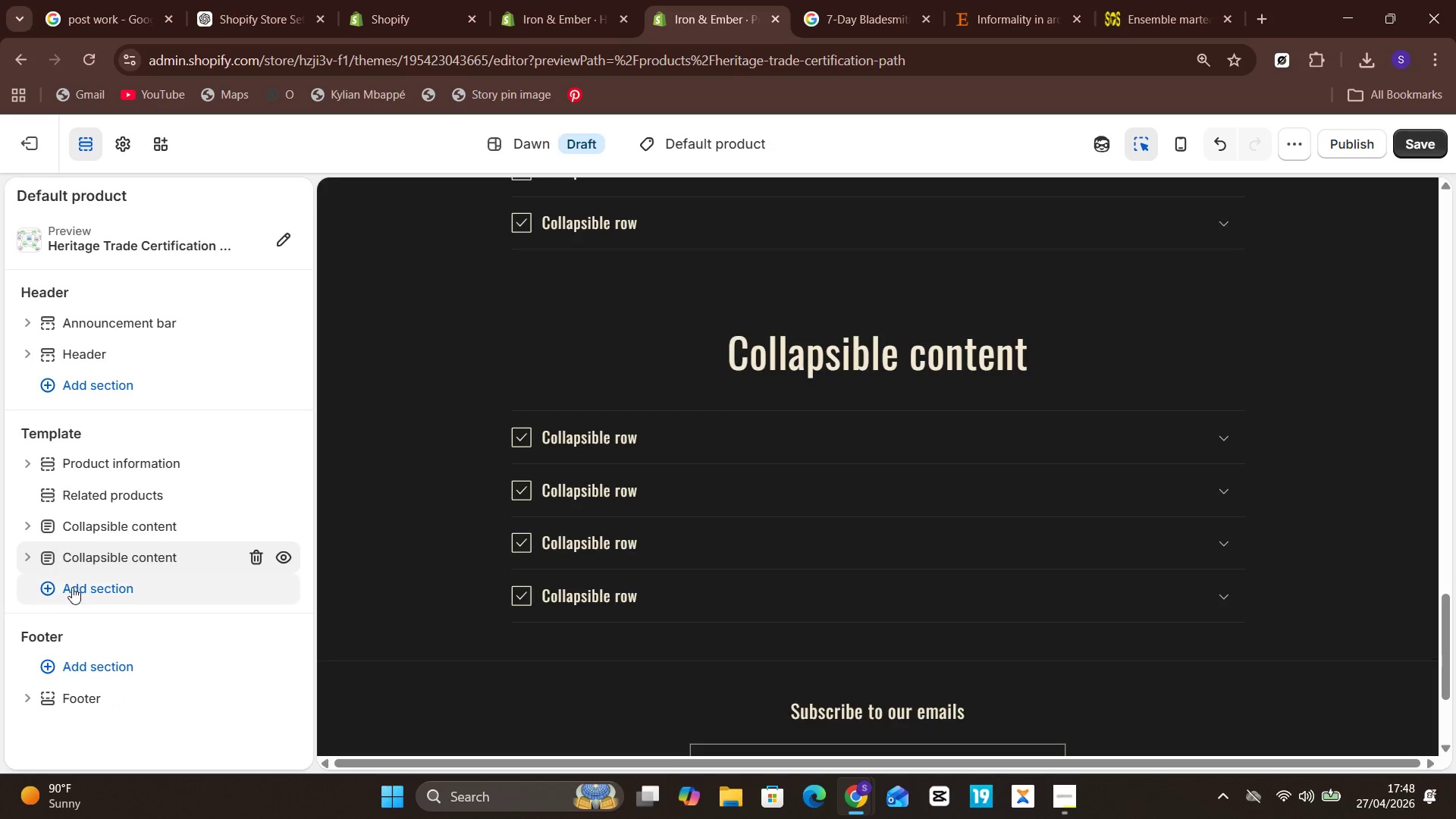 
left_click([67, 584])
 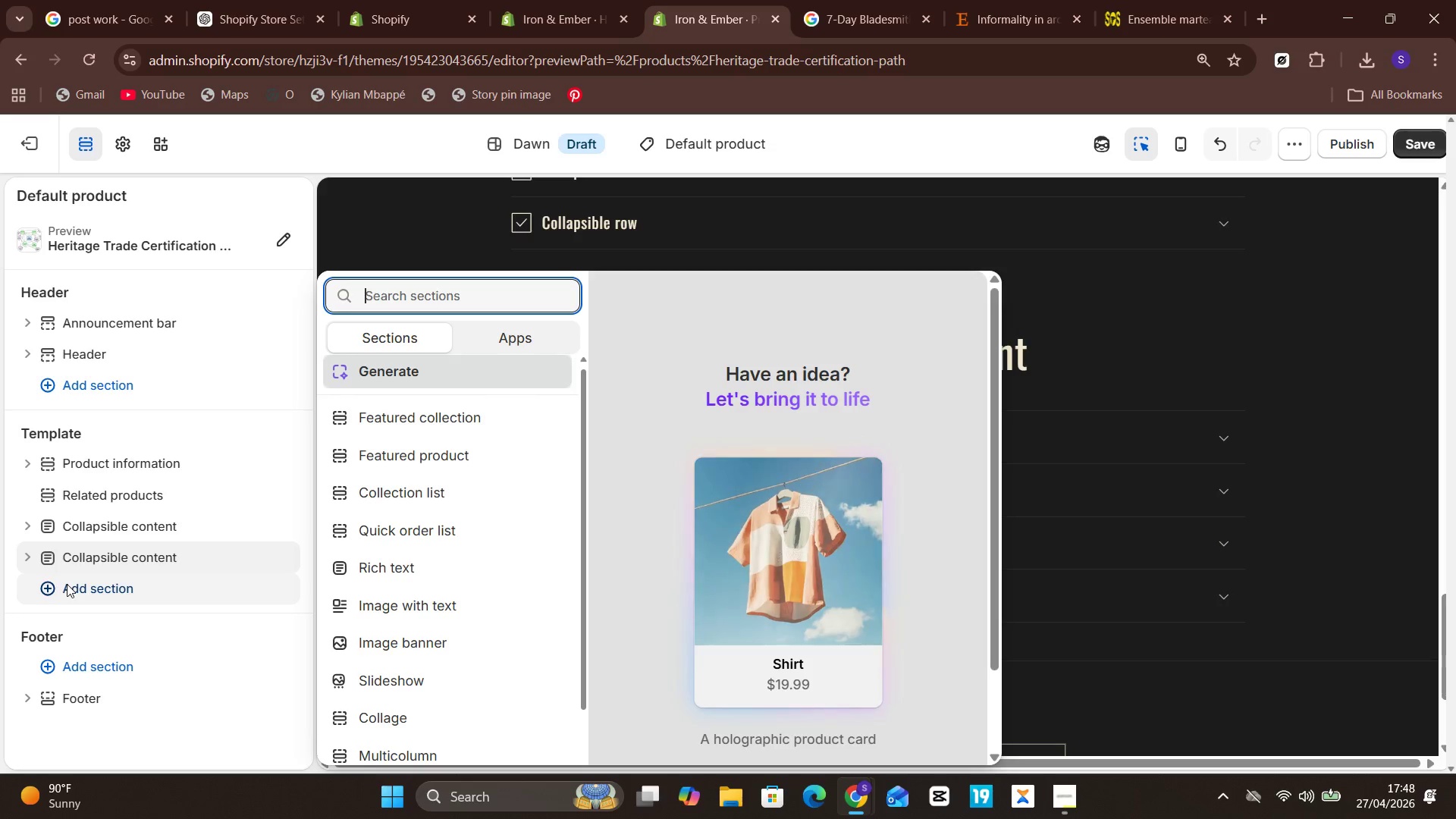 
type(Multi)
 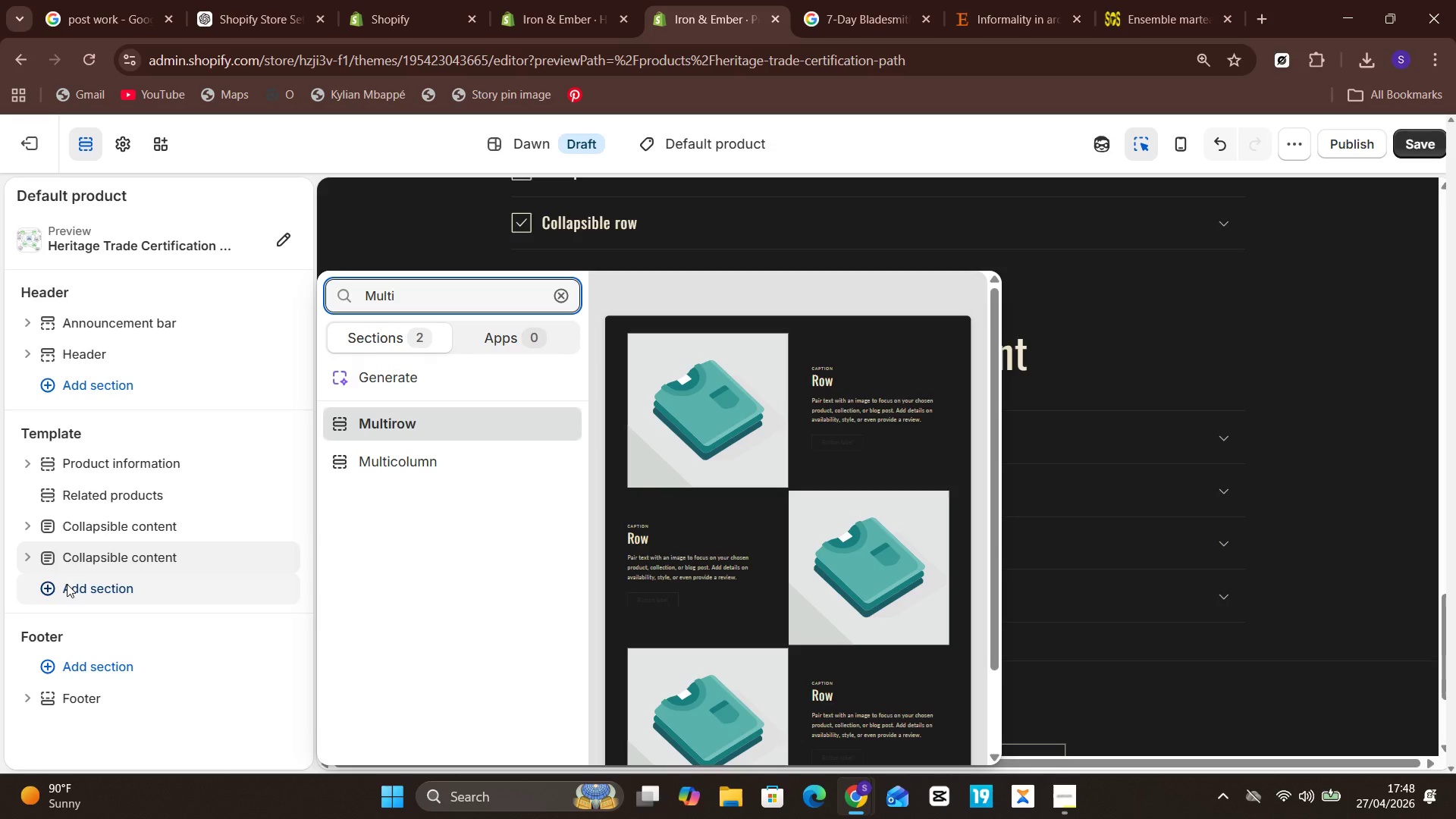 
left_click([413, 466])
 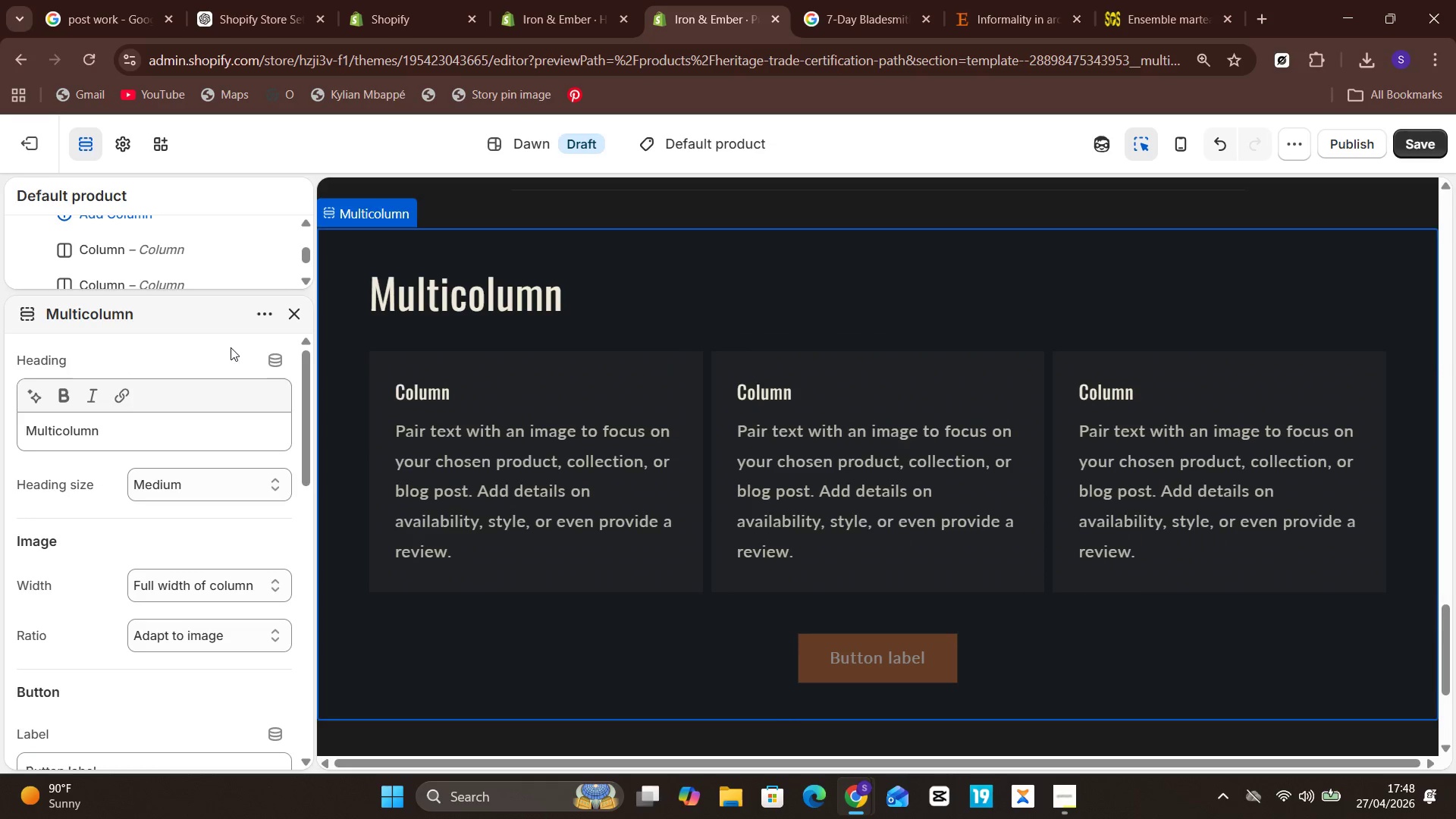 
wait(6.52)
 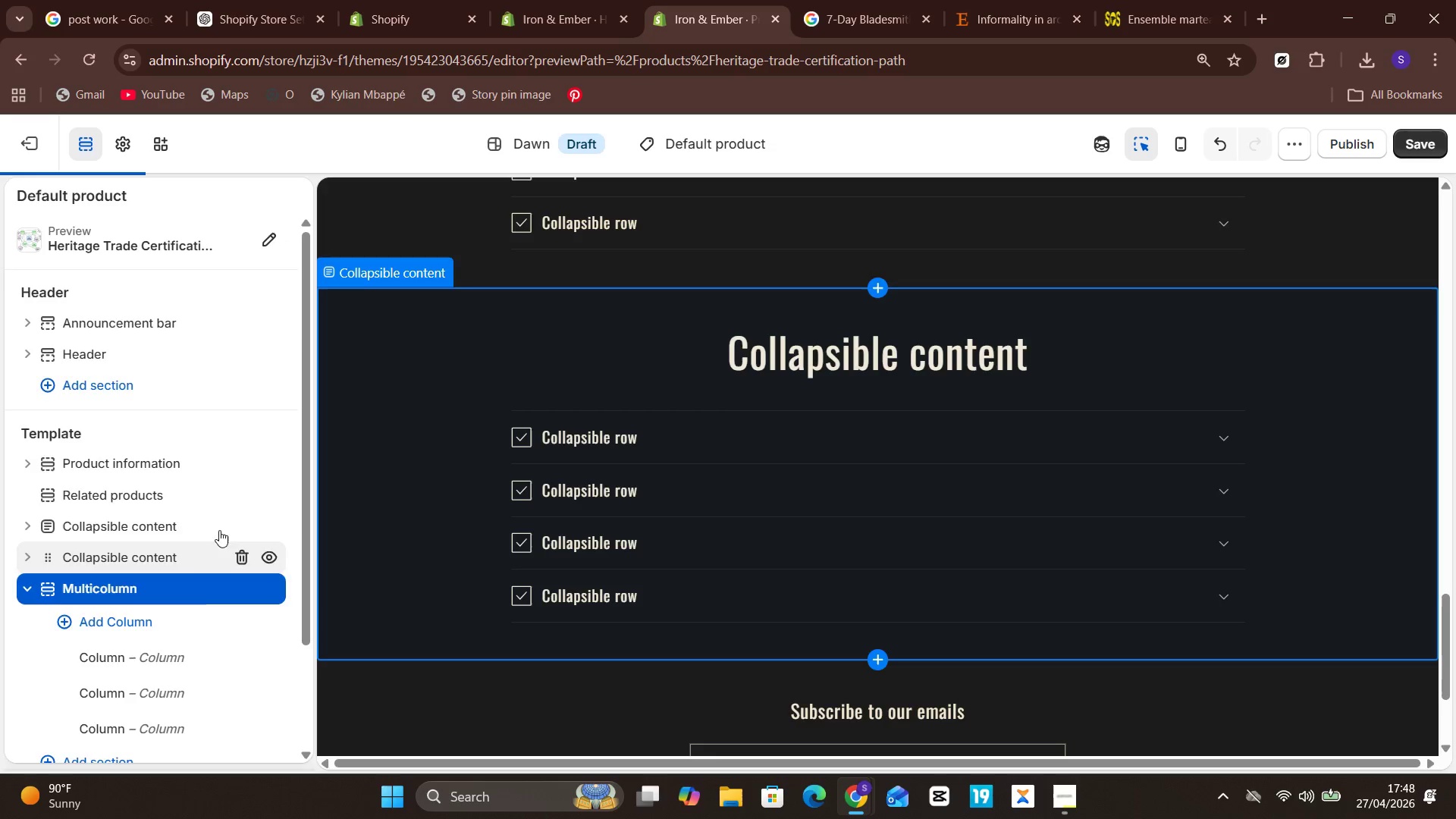 
left_click([165, 441])
 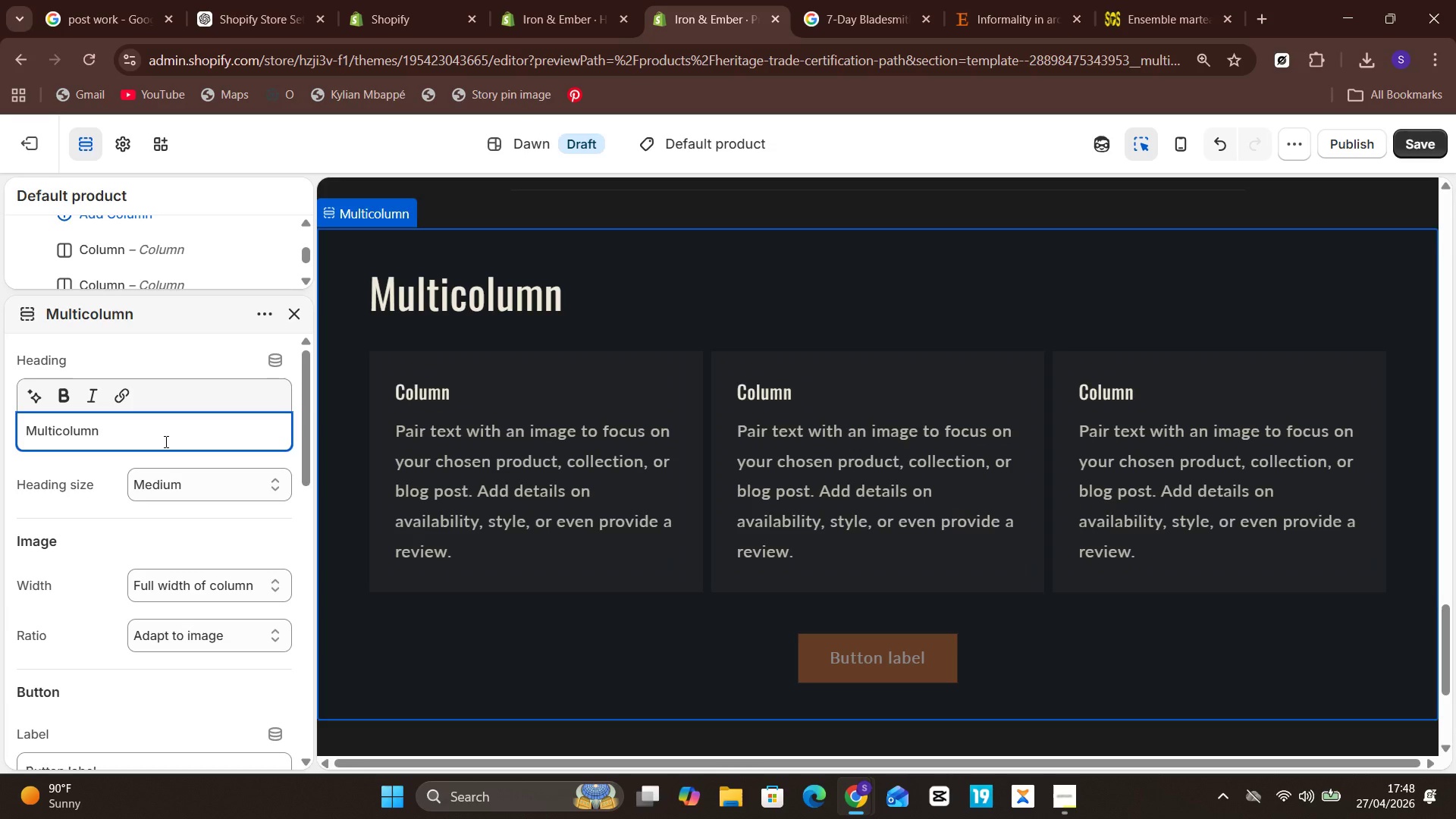 
key(Control+A)
 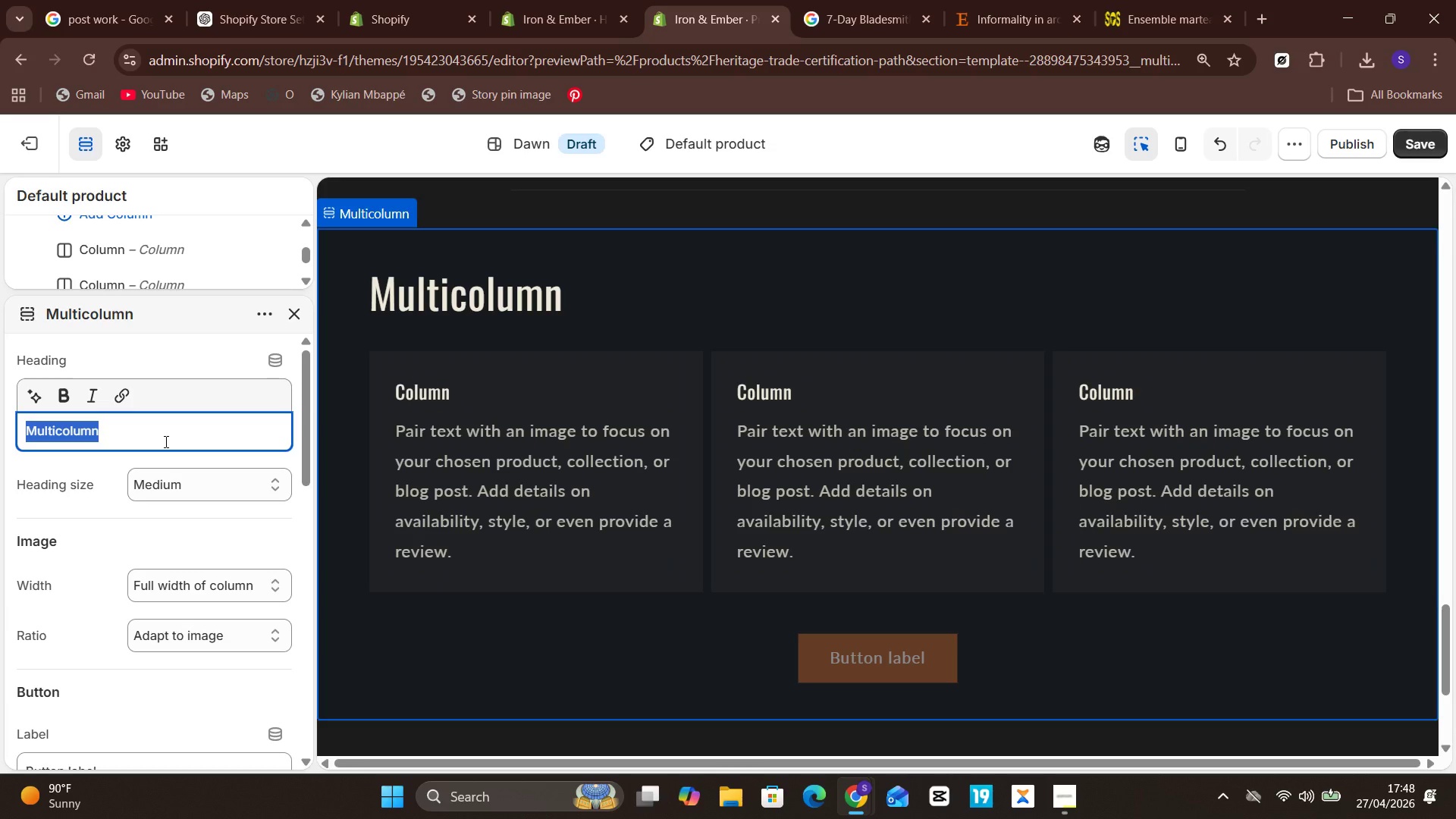 
type(Safety & F)
key(Backspace)
type(Gae)
key(Backspace)
key(Backspace)
type(ear FAQ)
 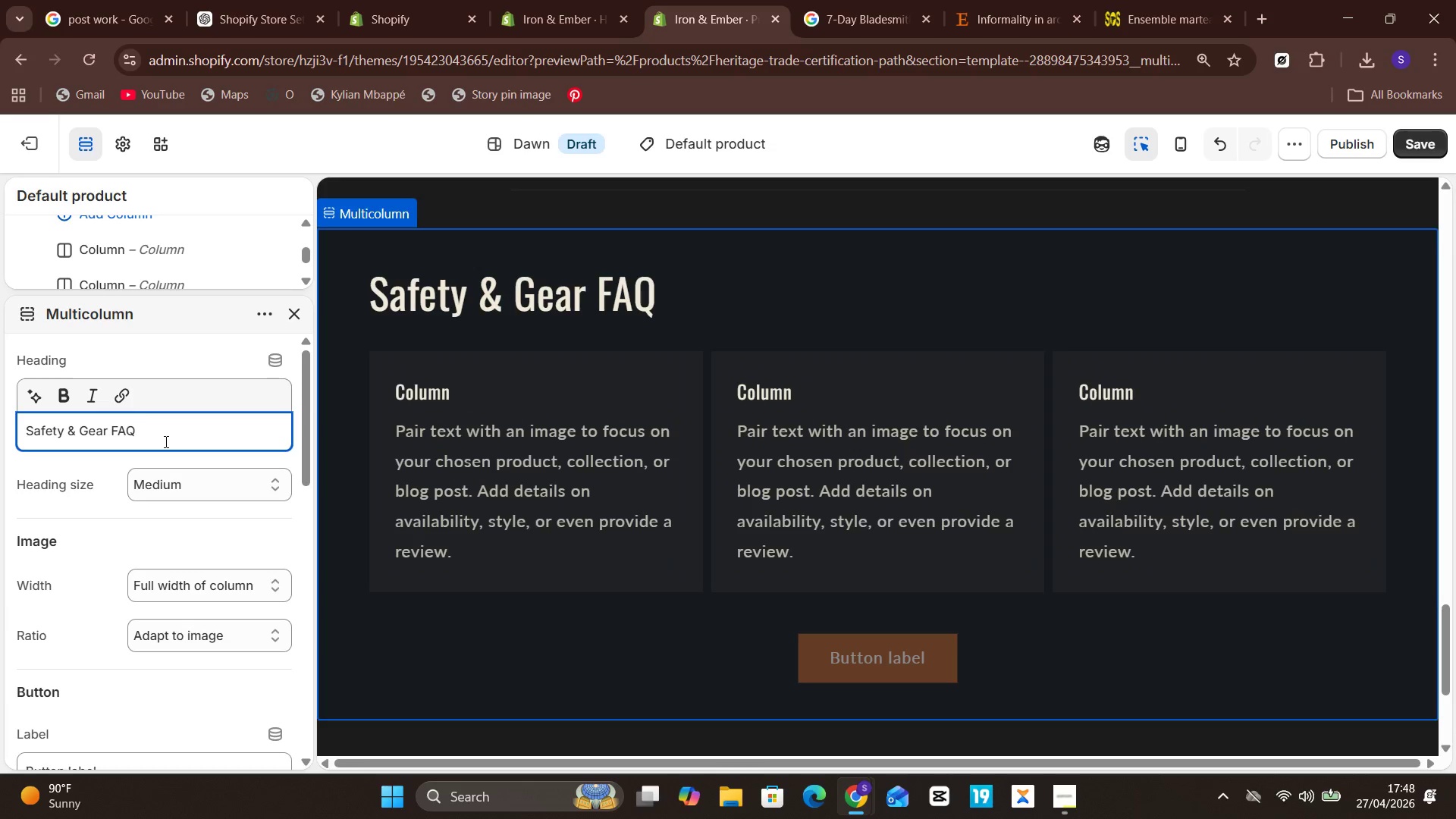 
left_click([180, 538])
 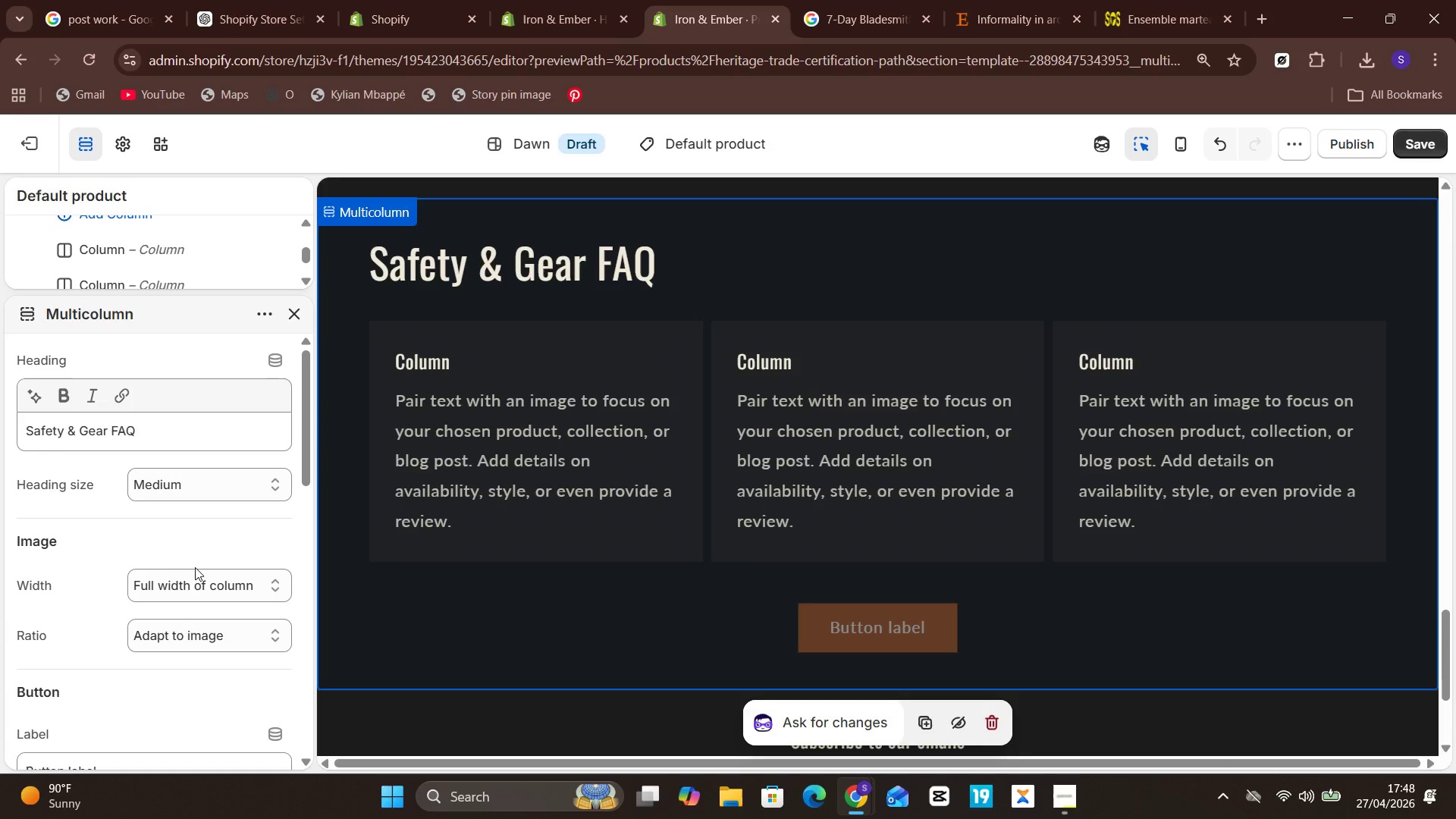 
wait(5.34)
 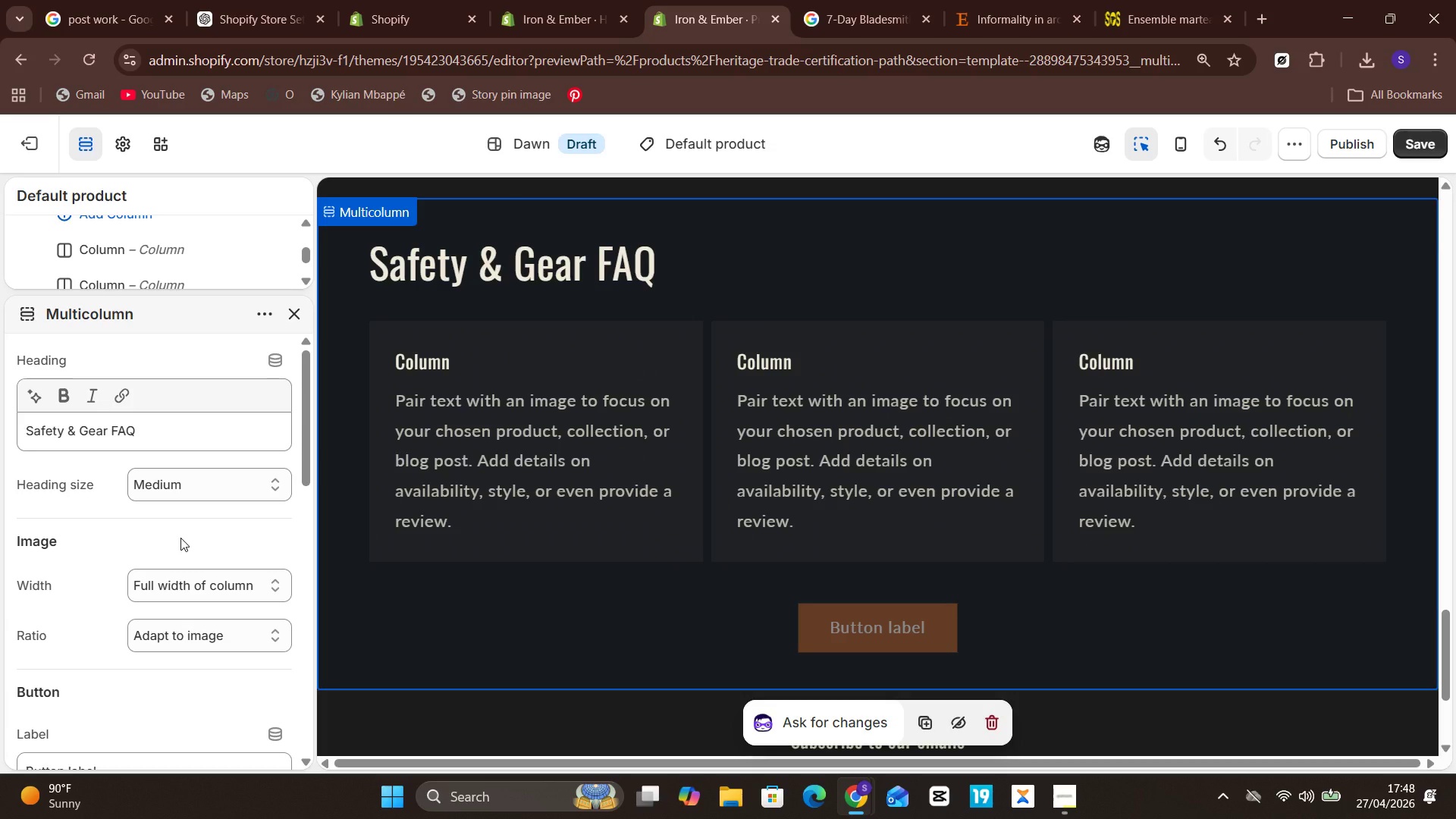 
left_click([576, 397])
 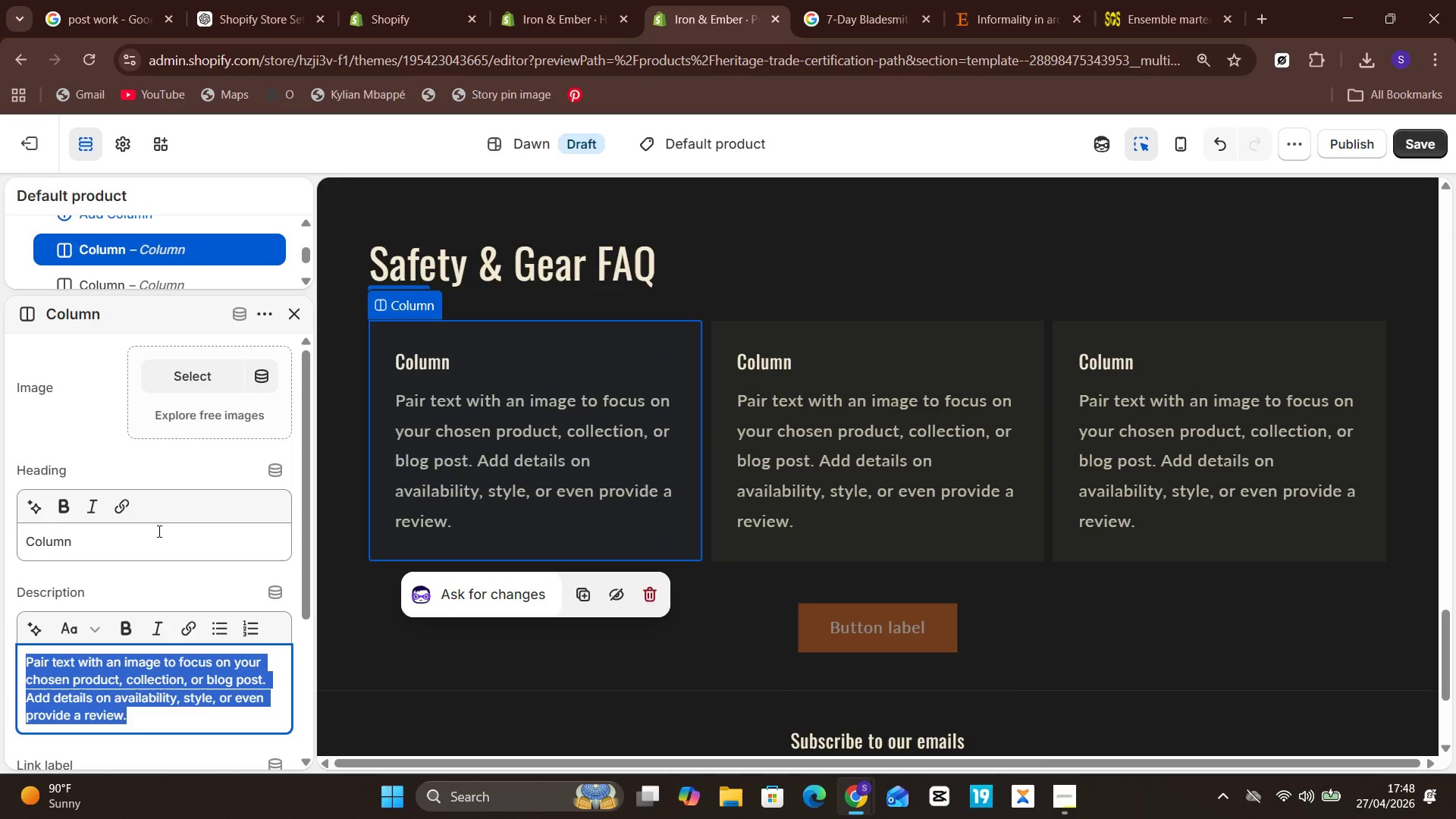 
left_click([158, 532])
 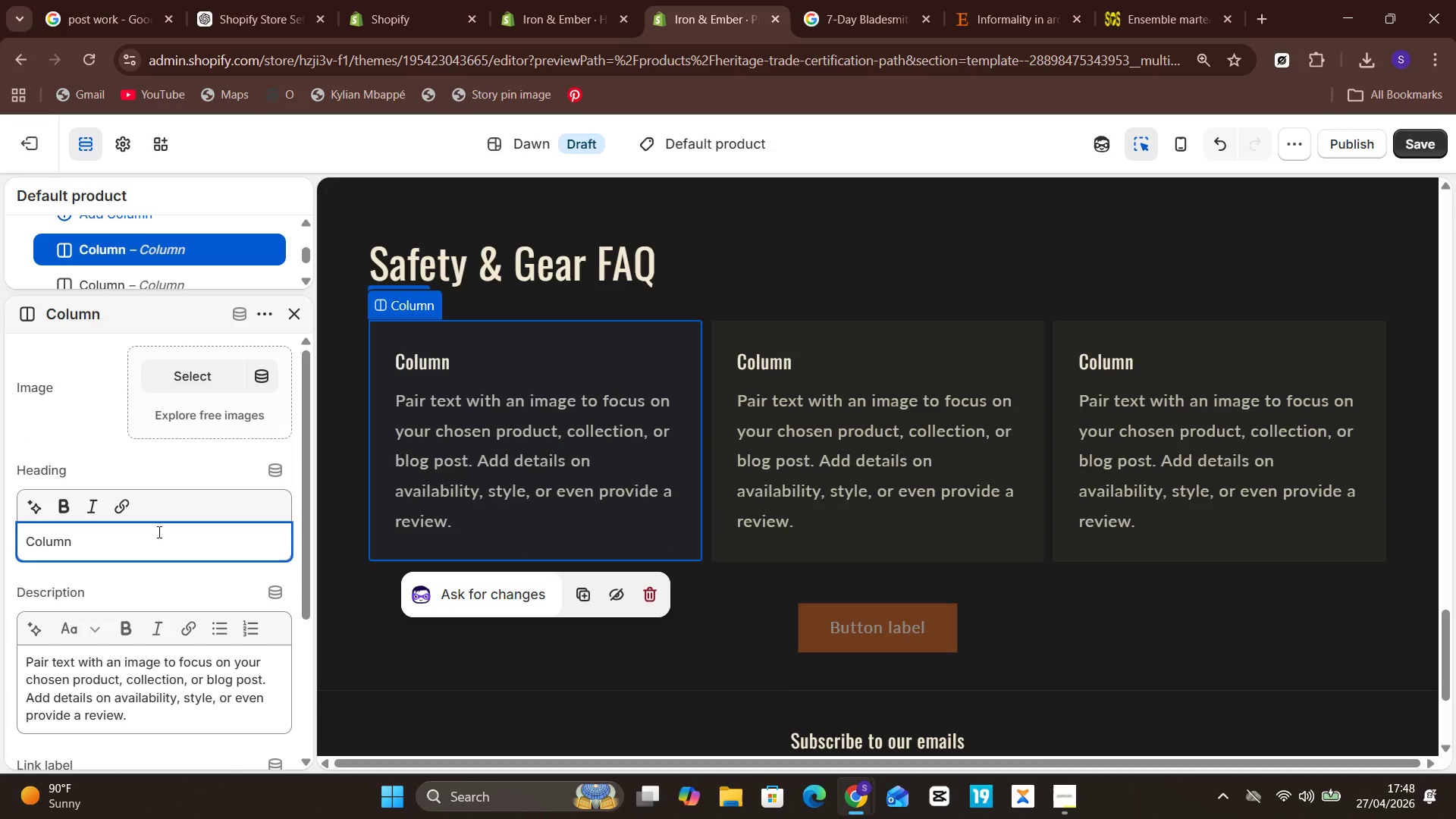 
hold_key(key=Backspace, duration=0.67)
 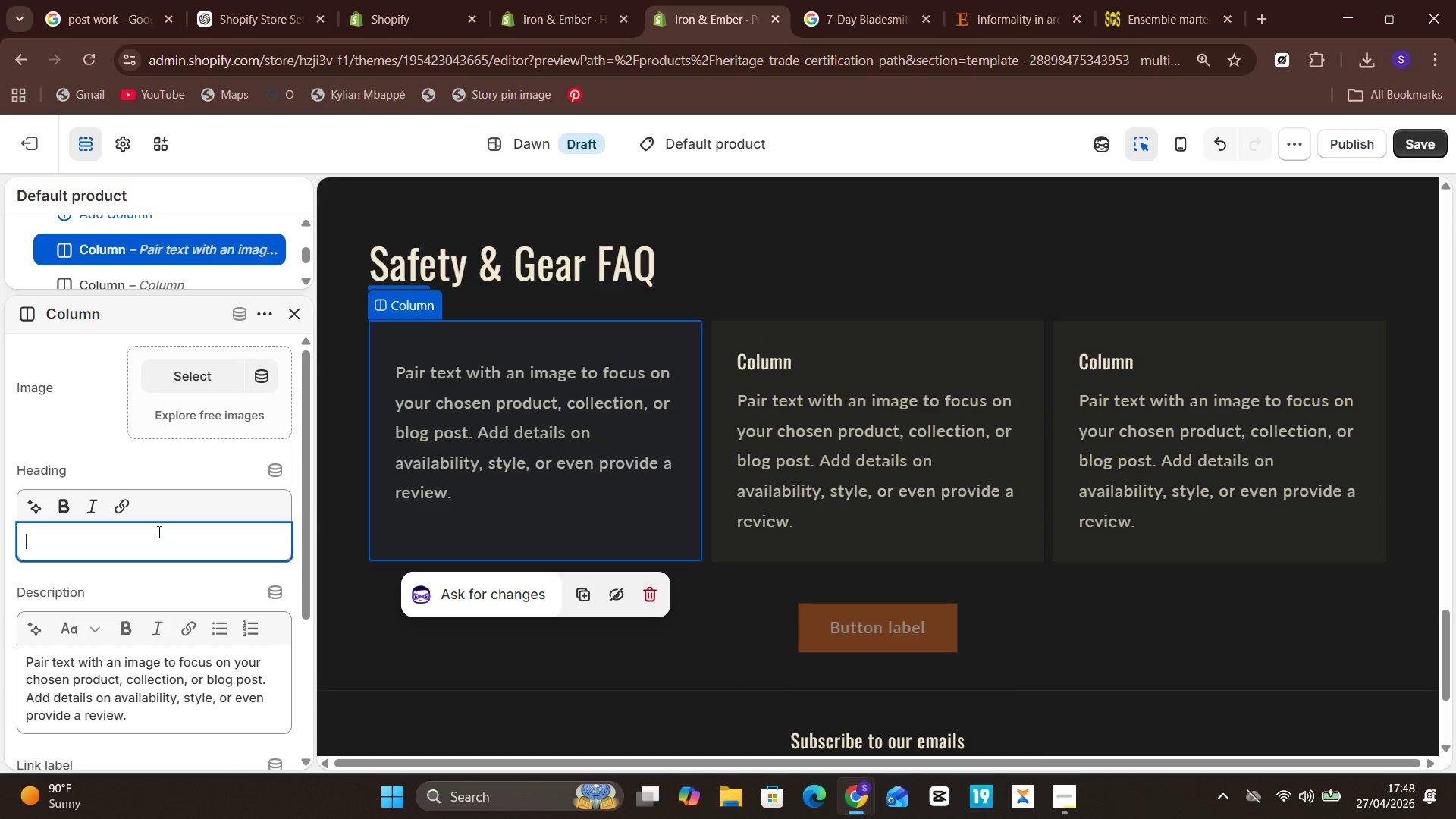 
type(What should I wear?)
 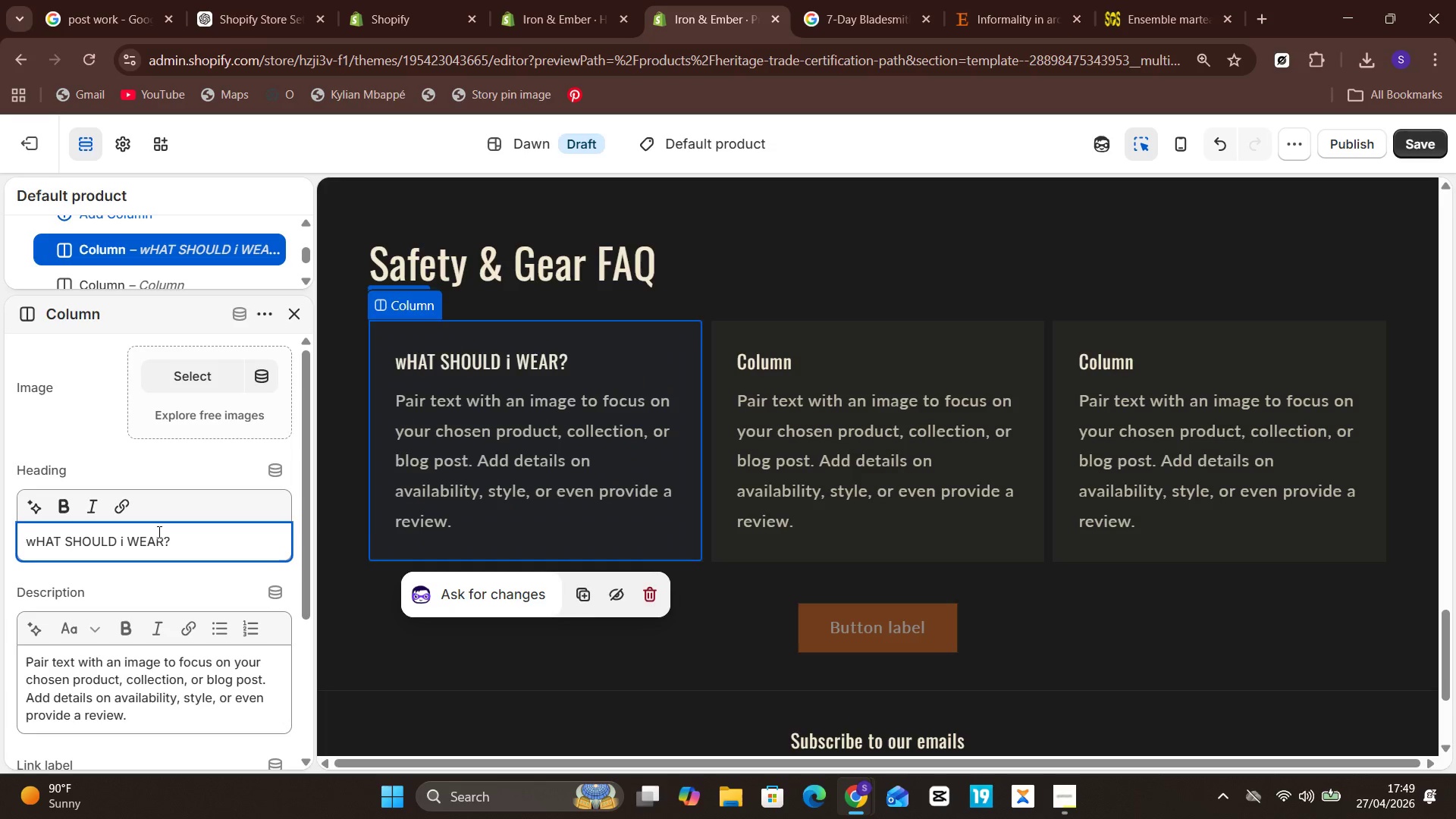 
key(Control+A)
 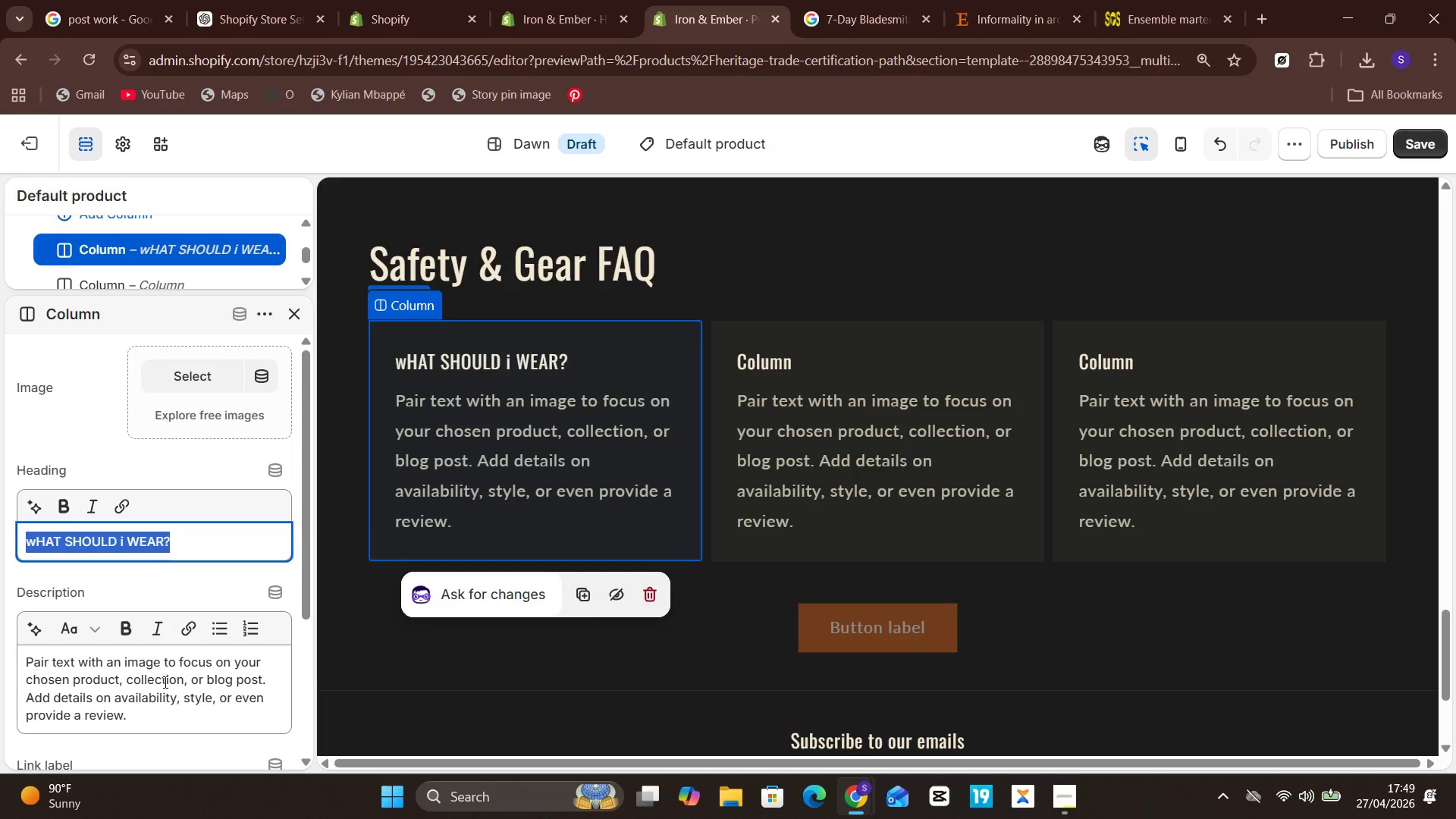 
type(w)
key(Backspace)
type(What should I wear?)
 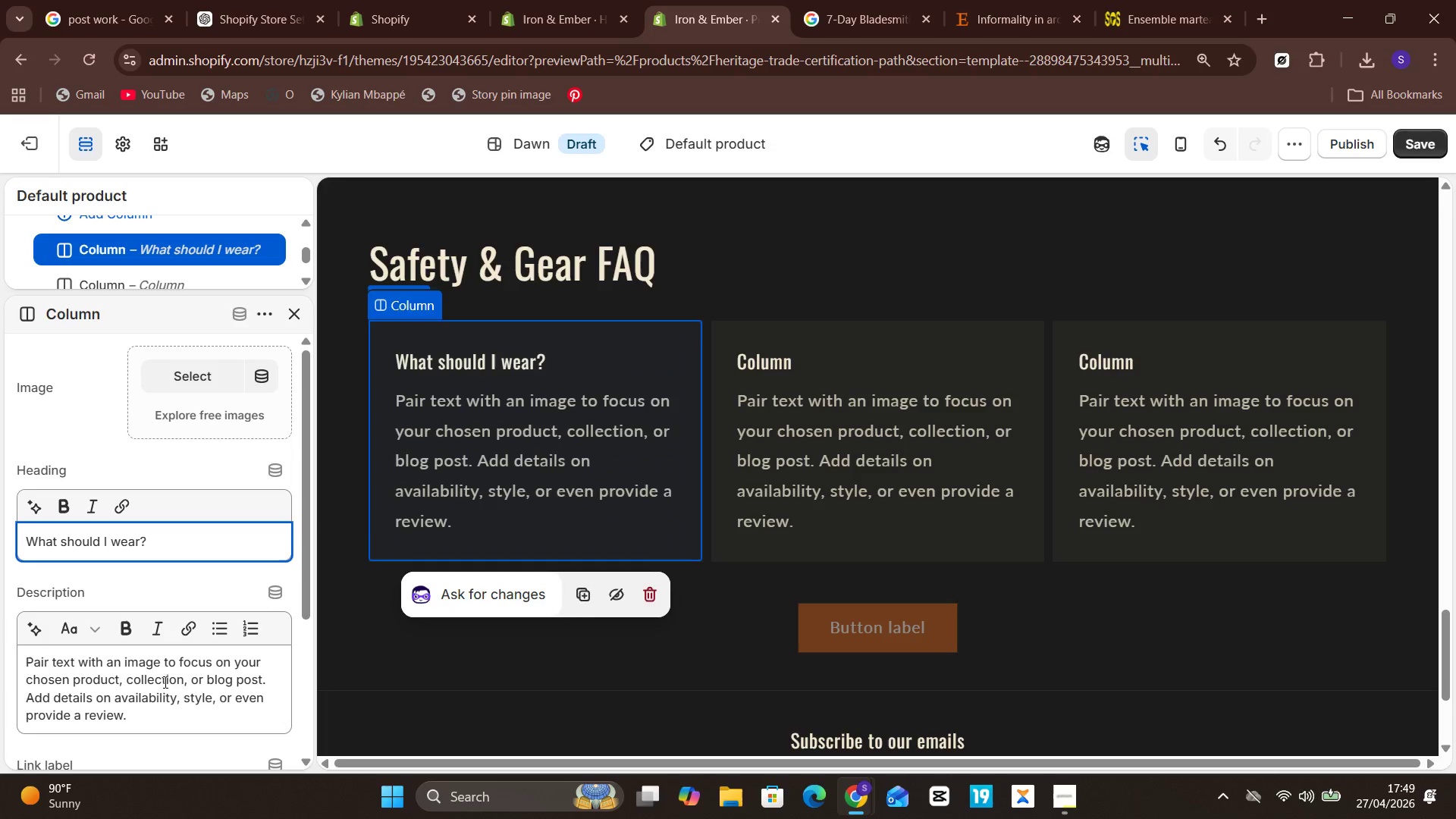 
left_click([739, 510])
 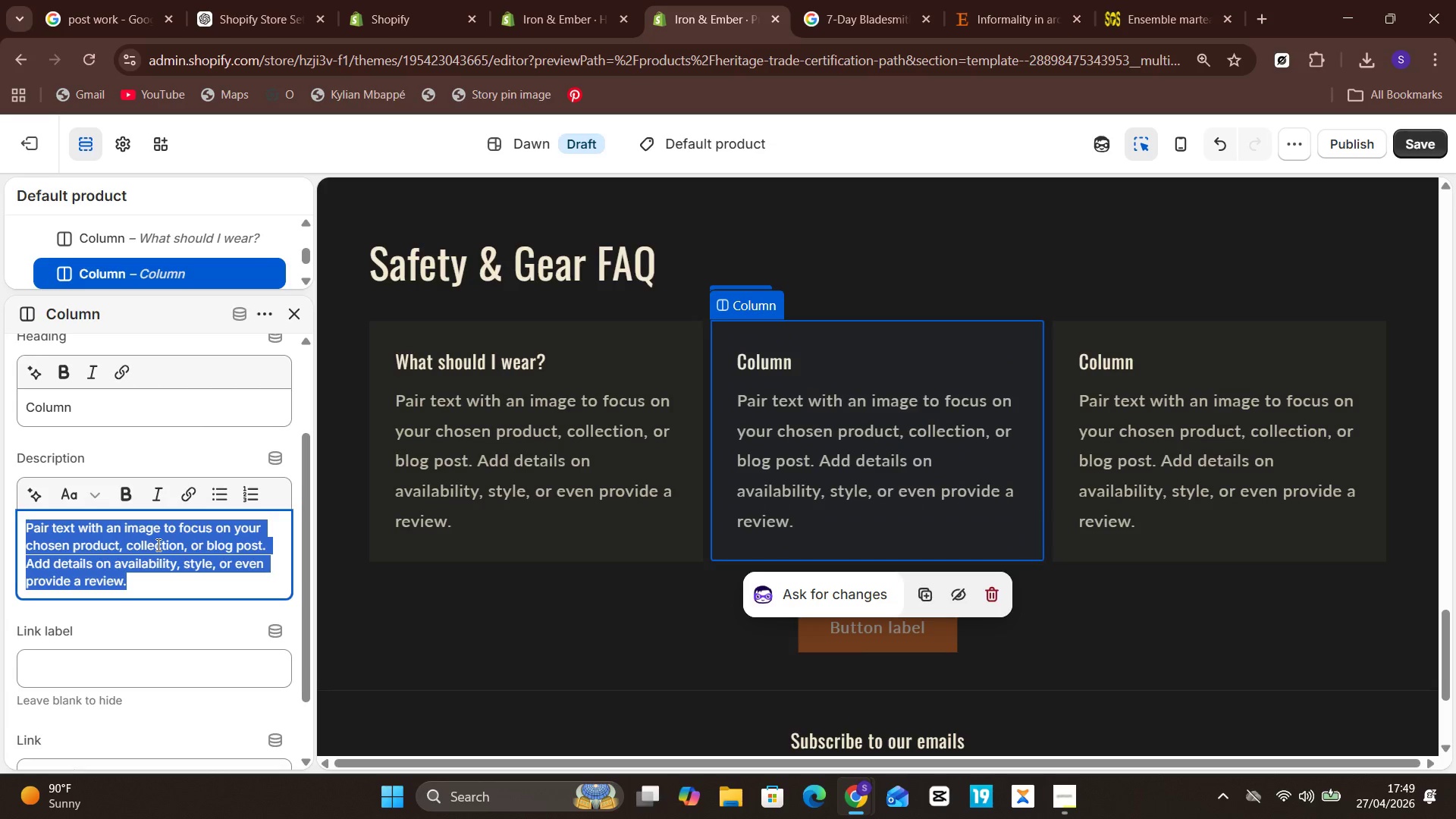 
left_click([118, 414])
 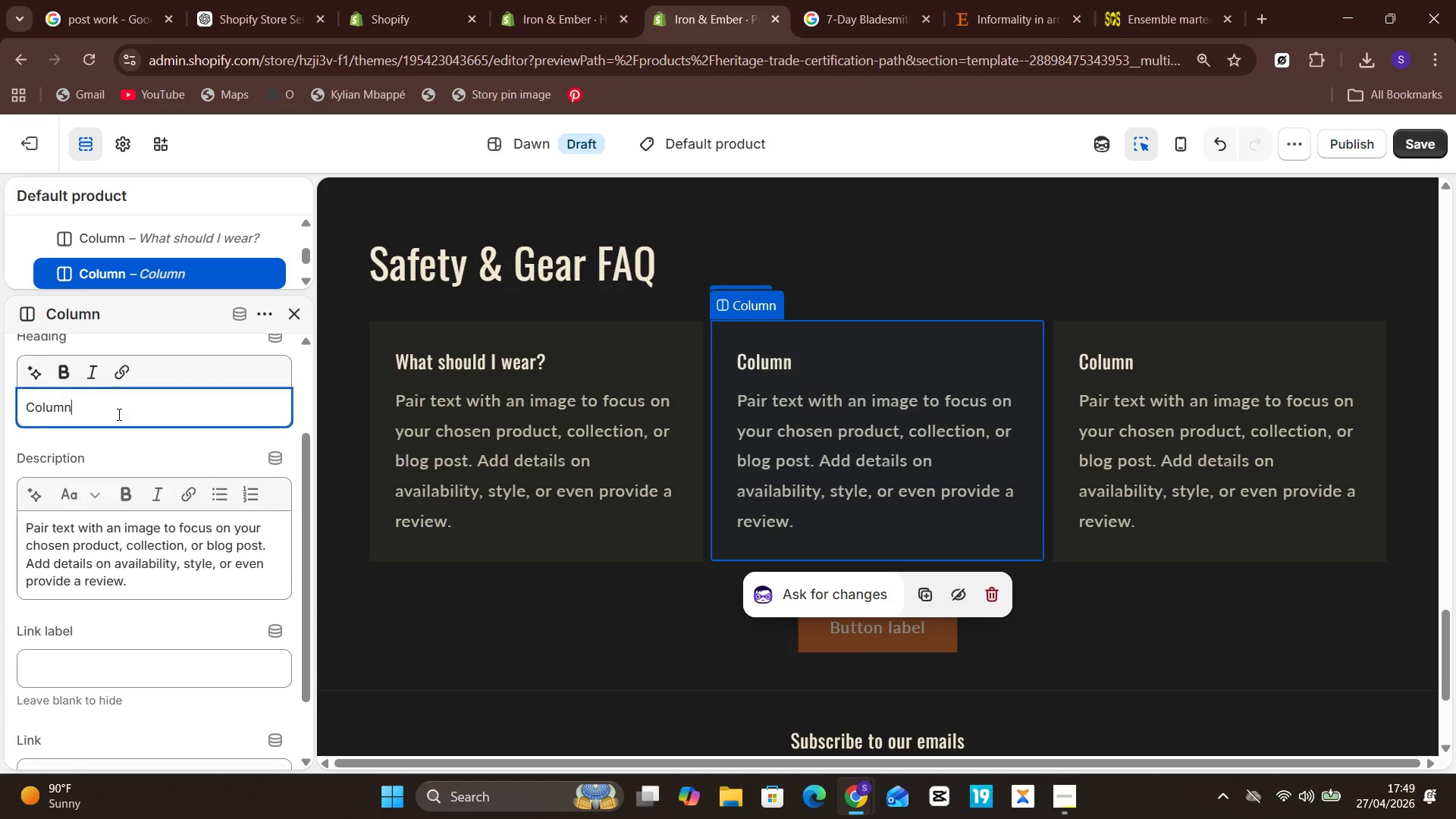 
key(Control+A)
 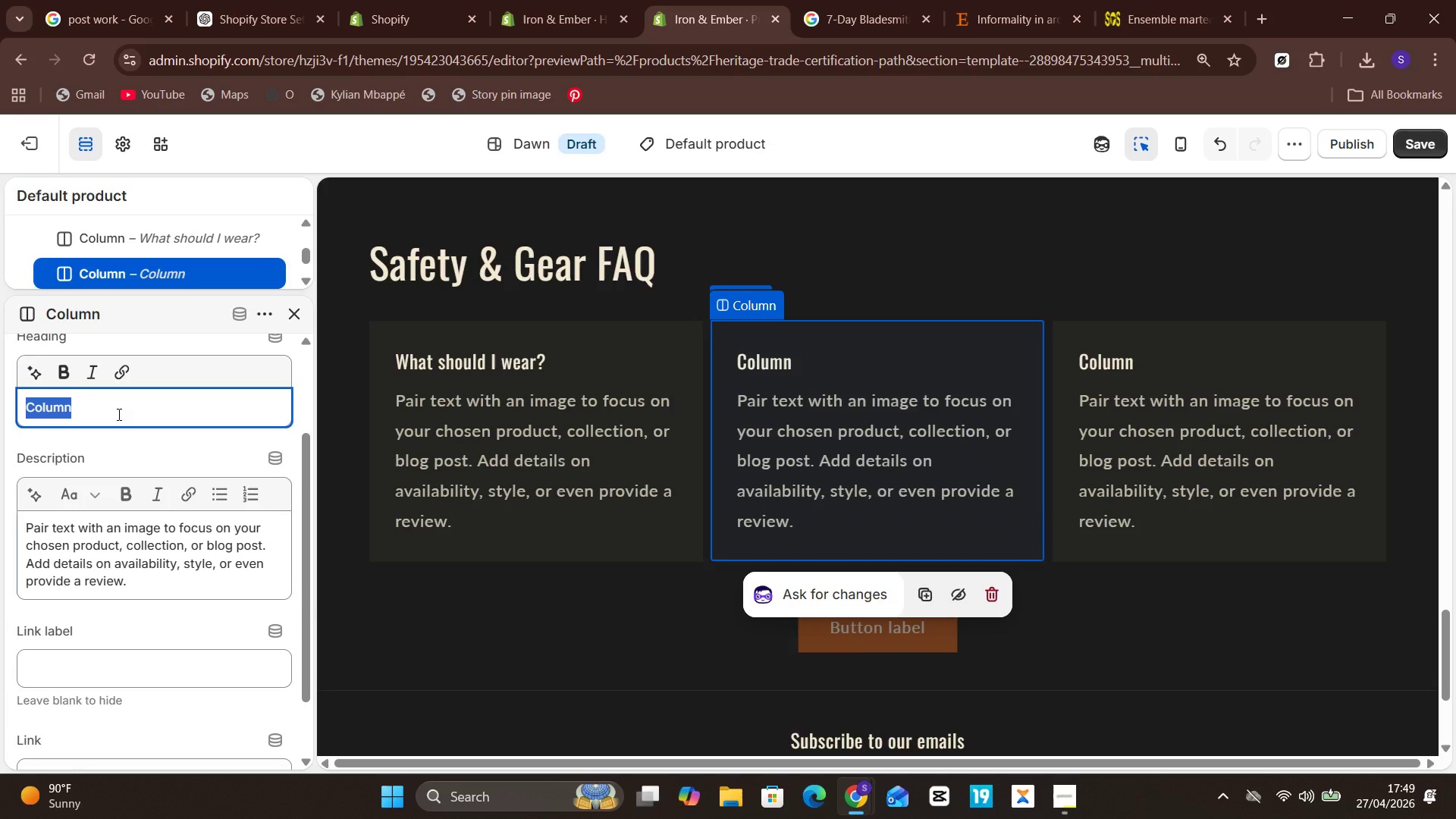 
type(Is experience required?)
 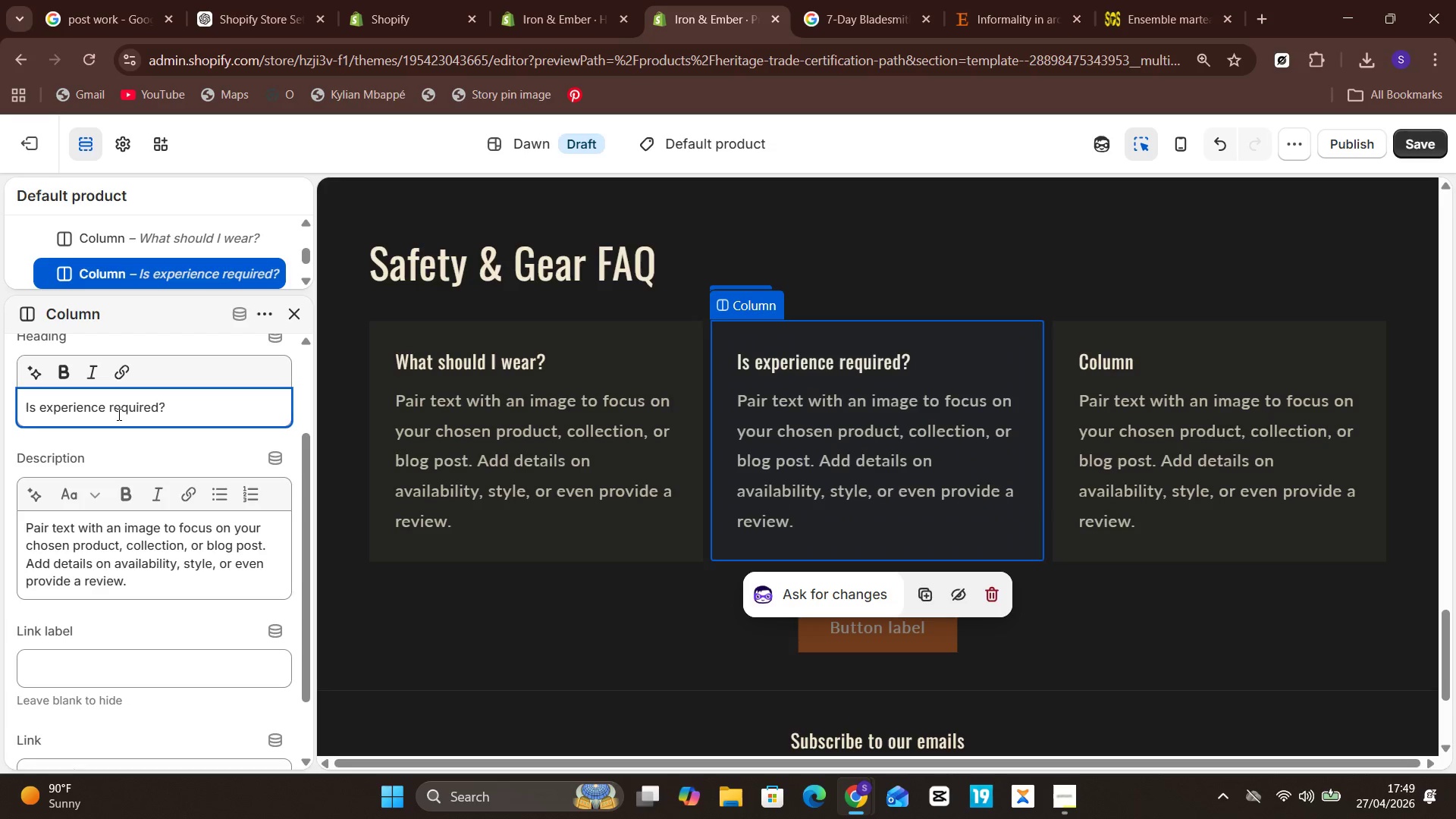 
left_click([1152, 409])
 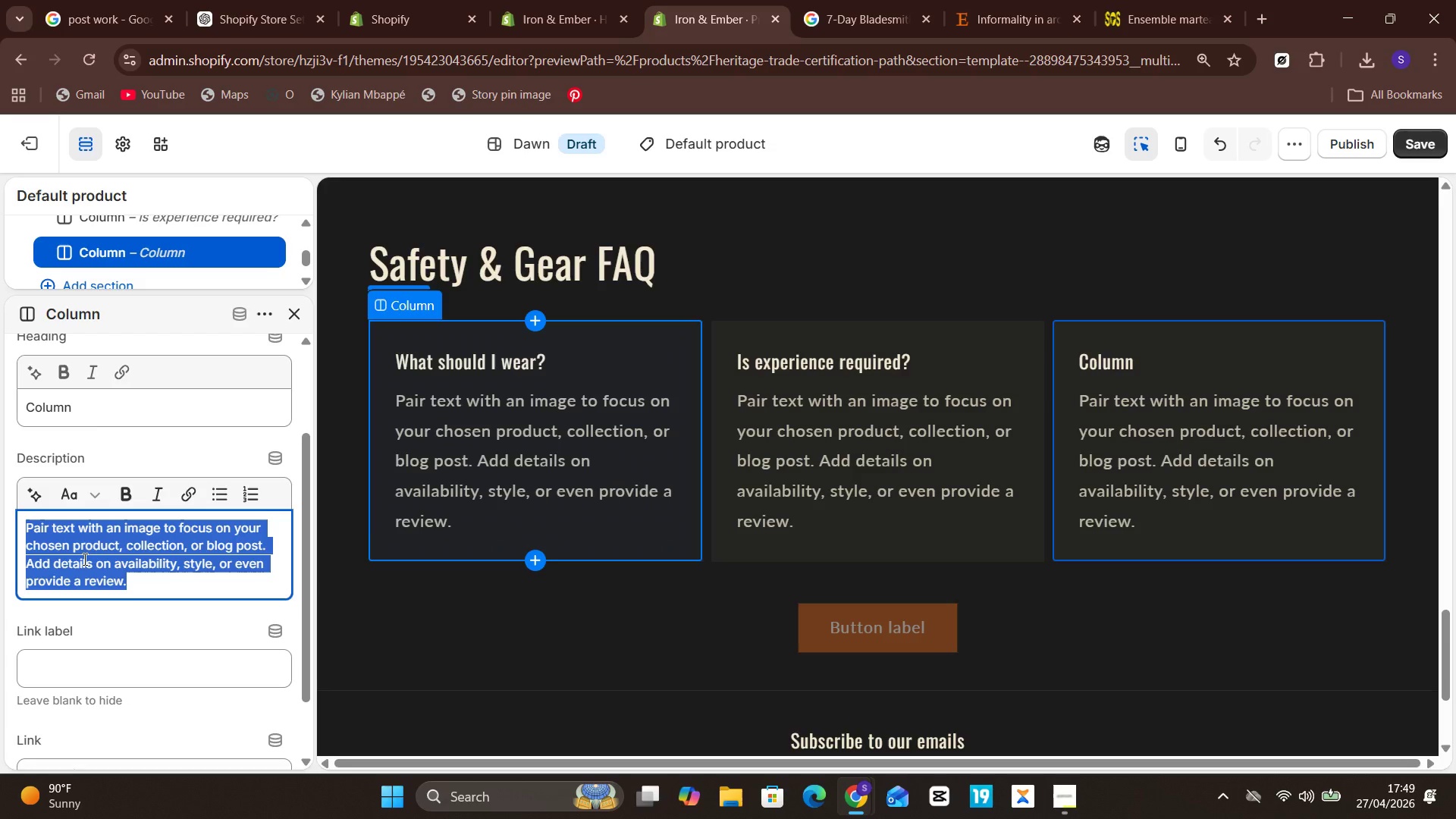 
left_click([97, 402])
 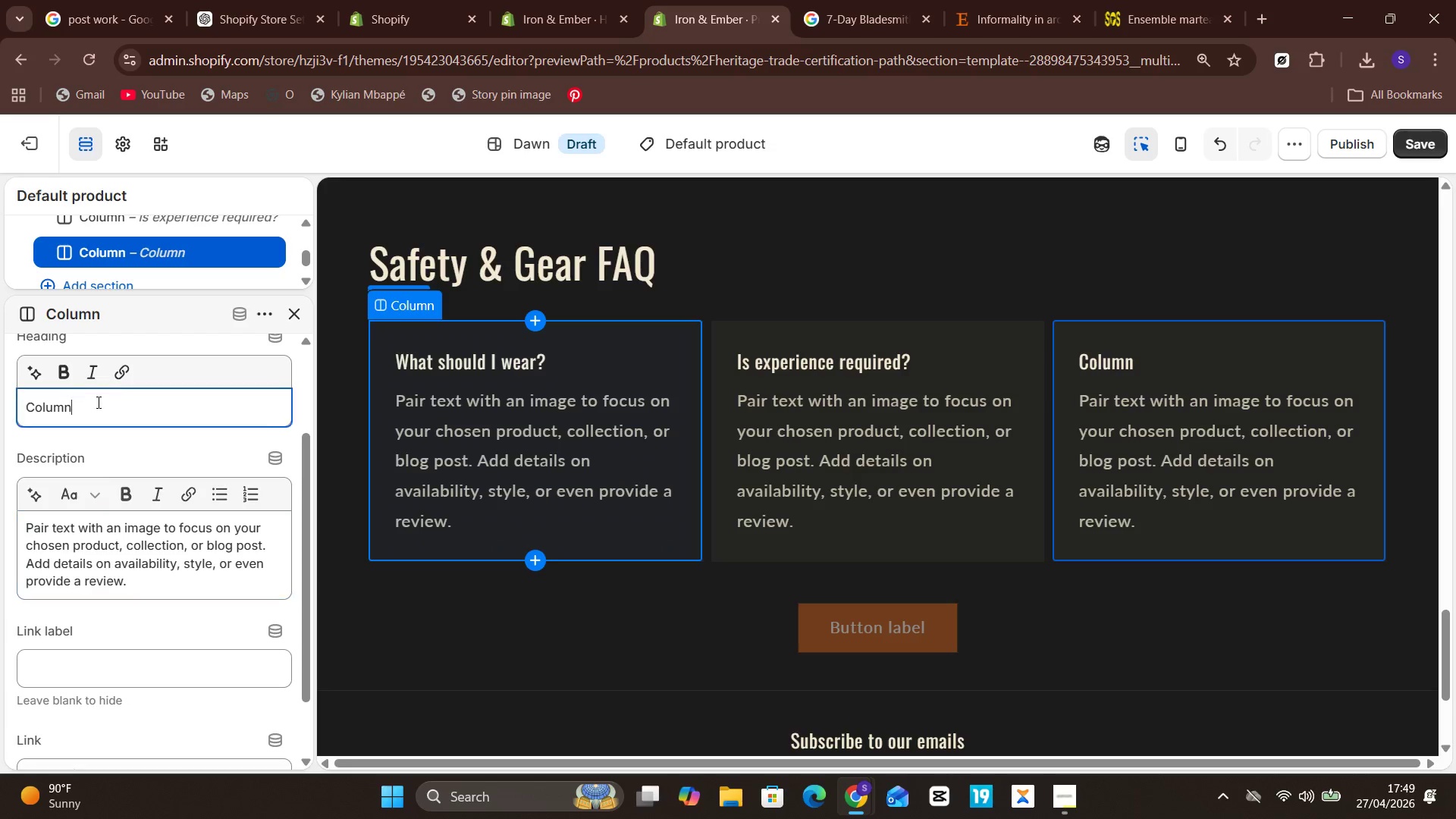 
key(Control+ControlLeft)
 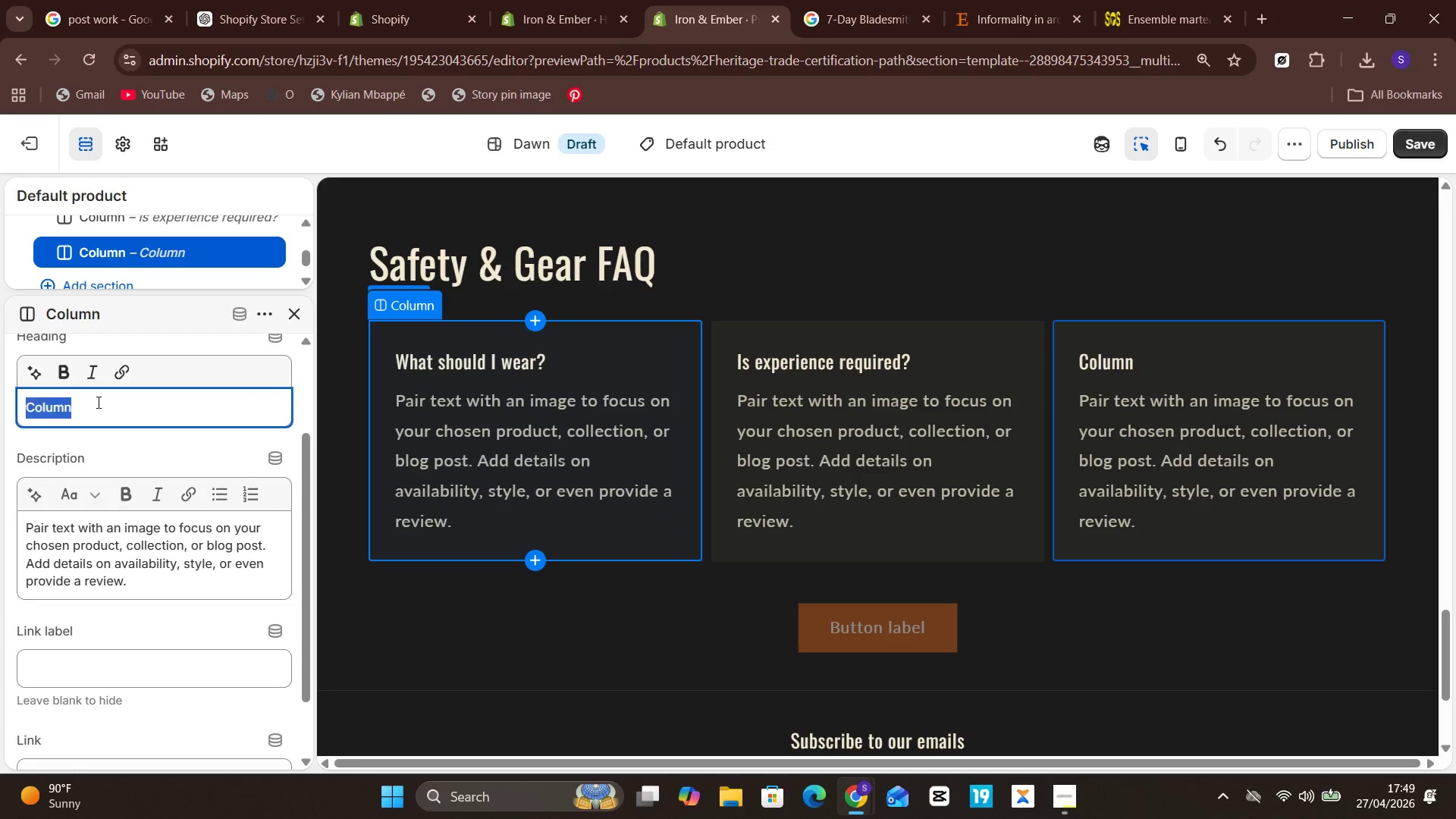 
key(Control+ControlLeft)
 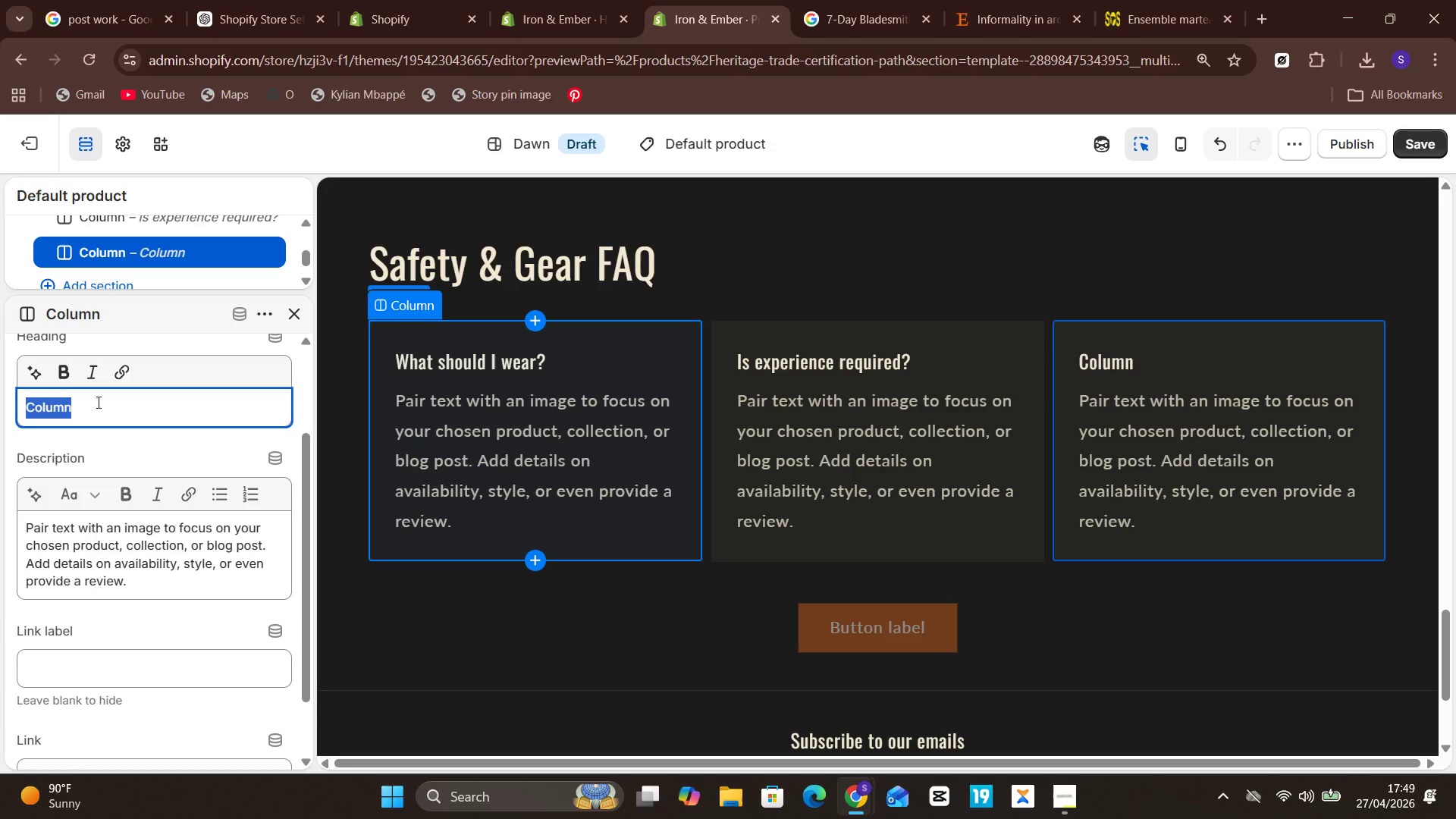 
key(Control+A)
 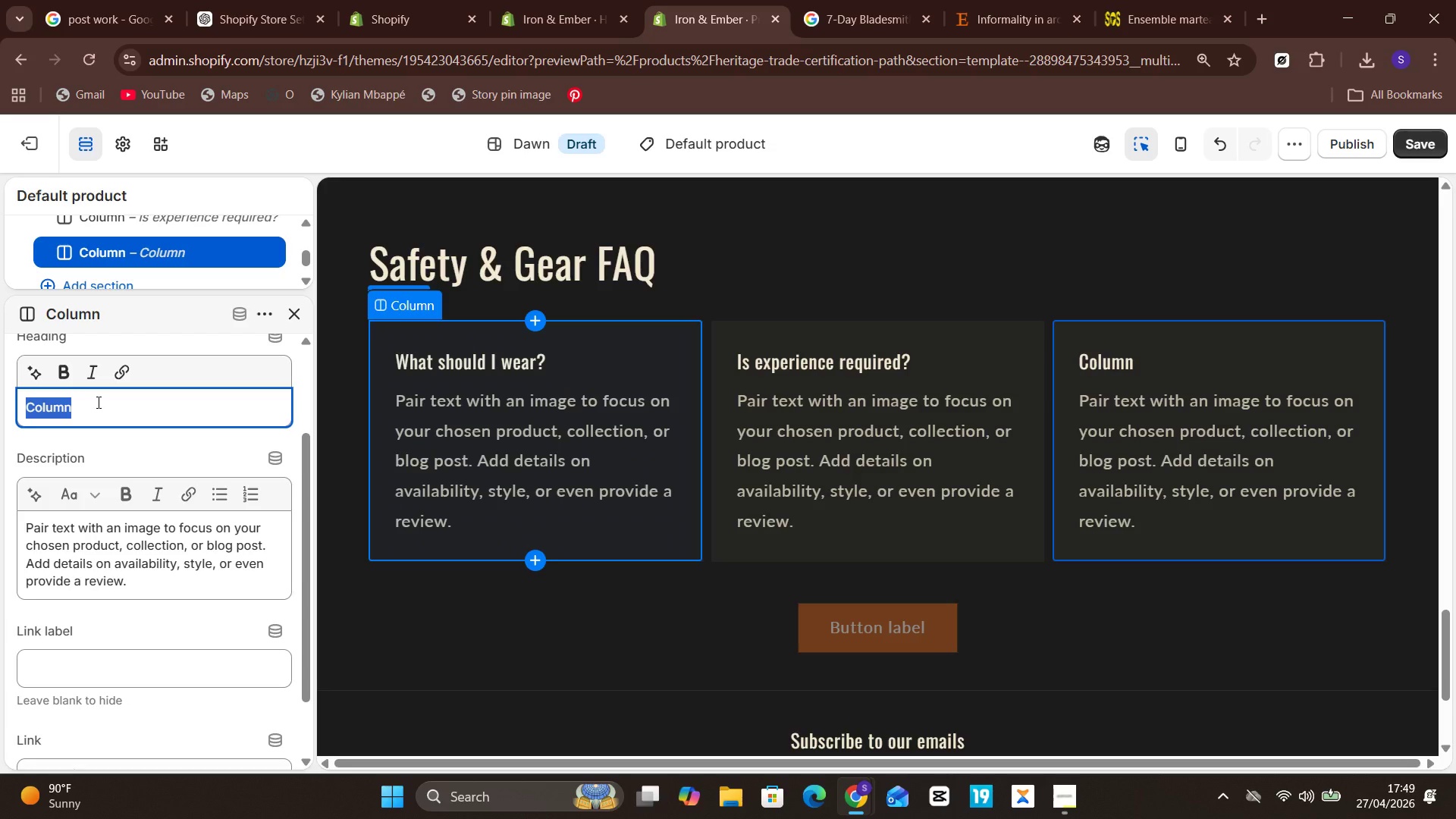 
type(Are toolls)
key(Backspace)
key(Backspace)
type(s provided?)
 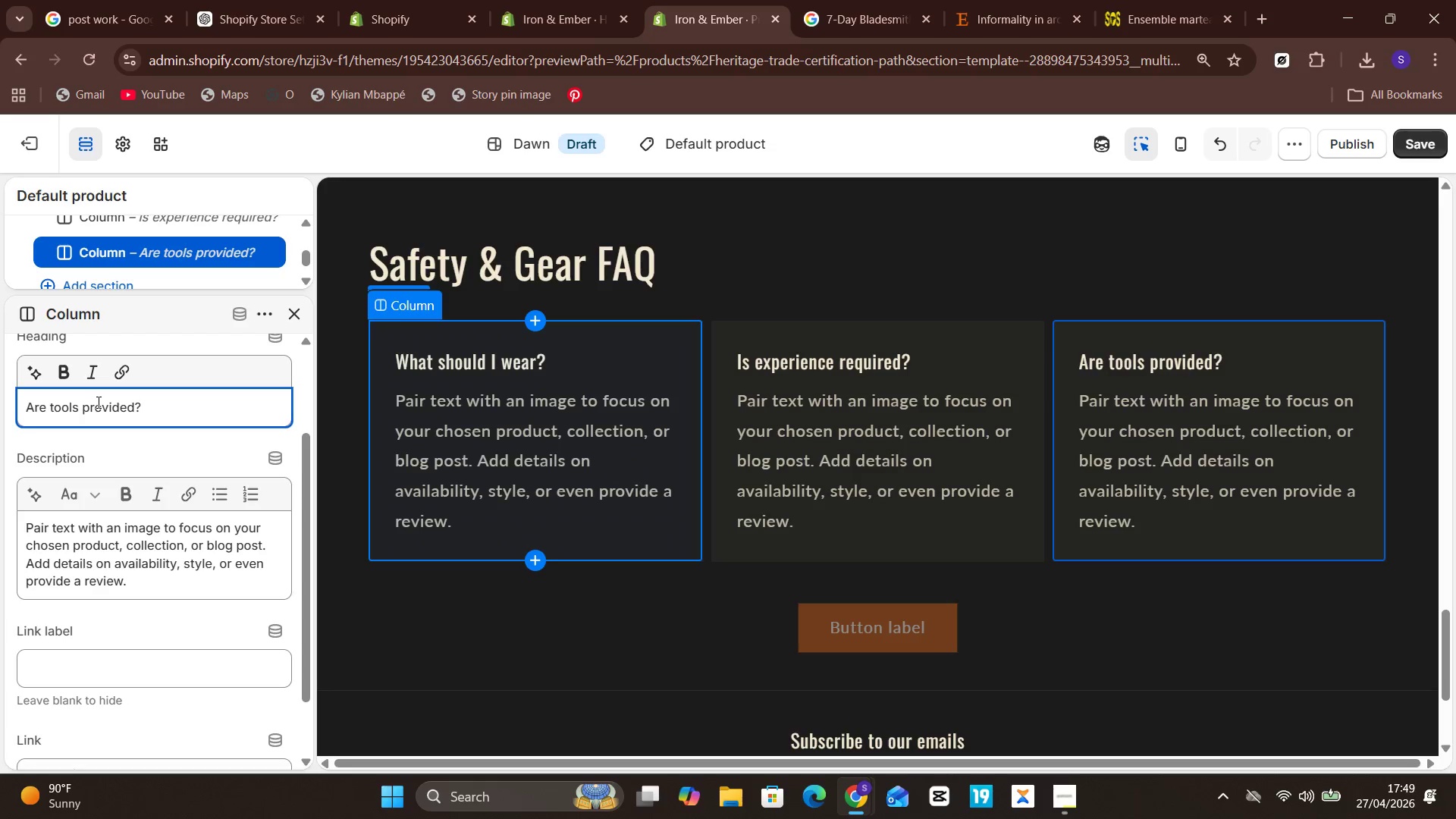 
left_click([157, 540])
 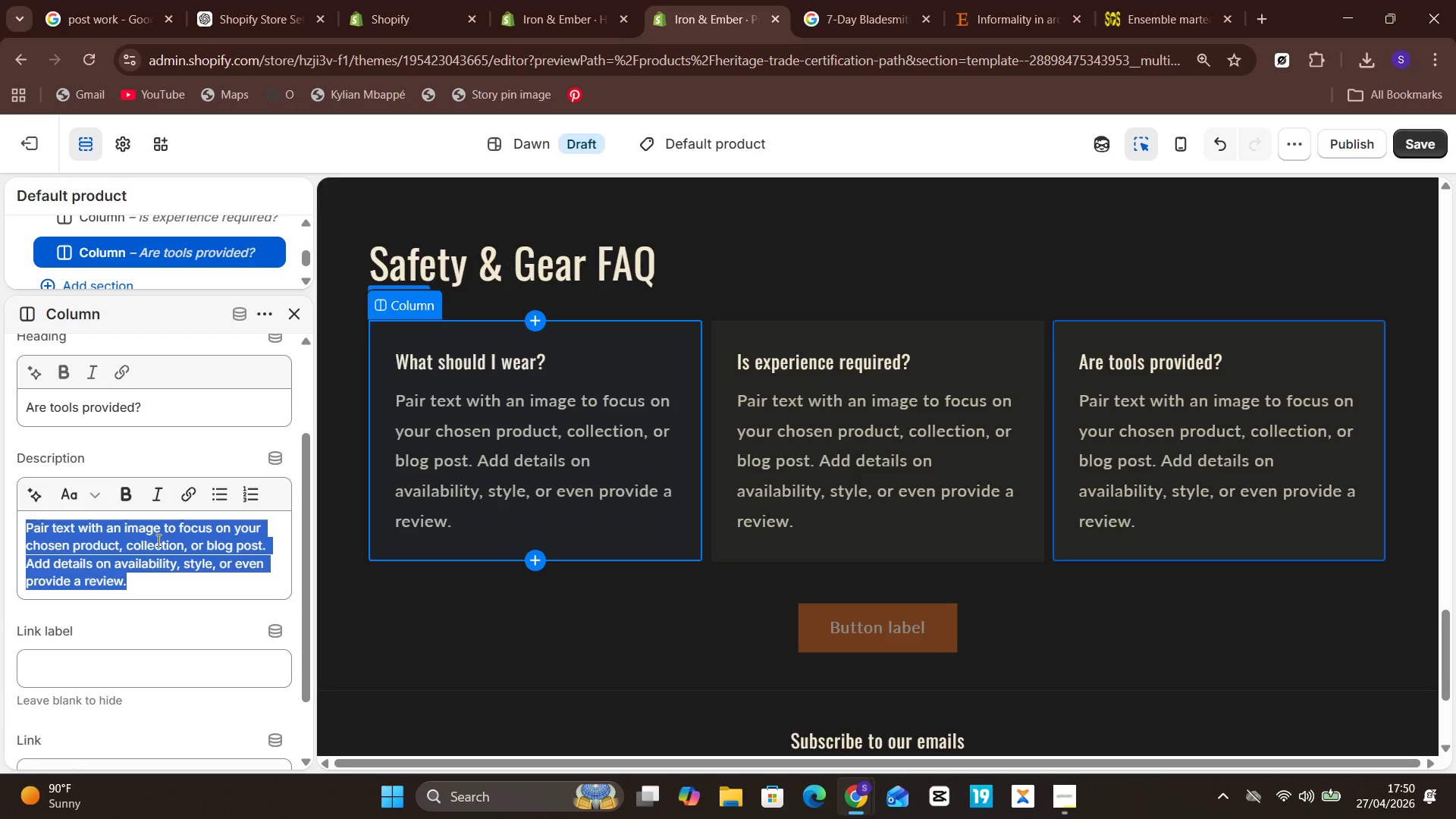 
wait(39.42)
 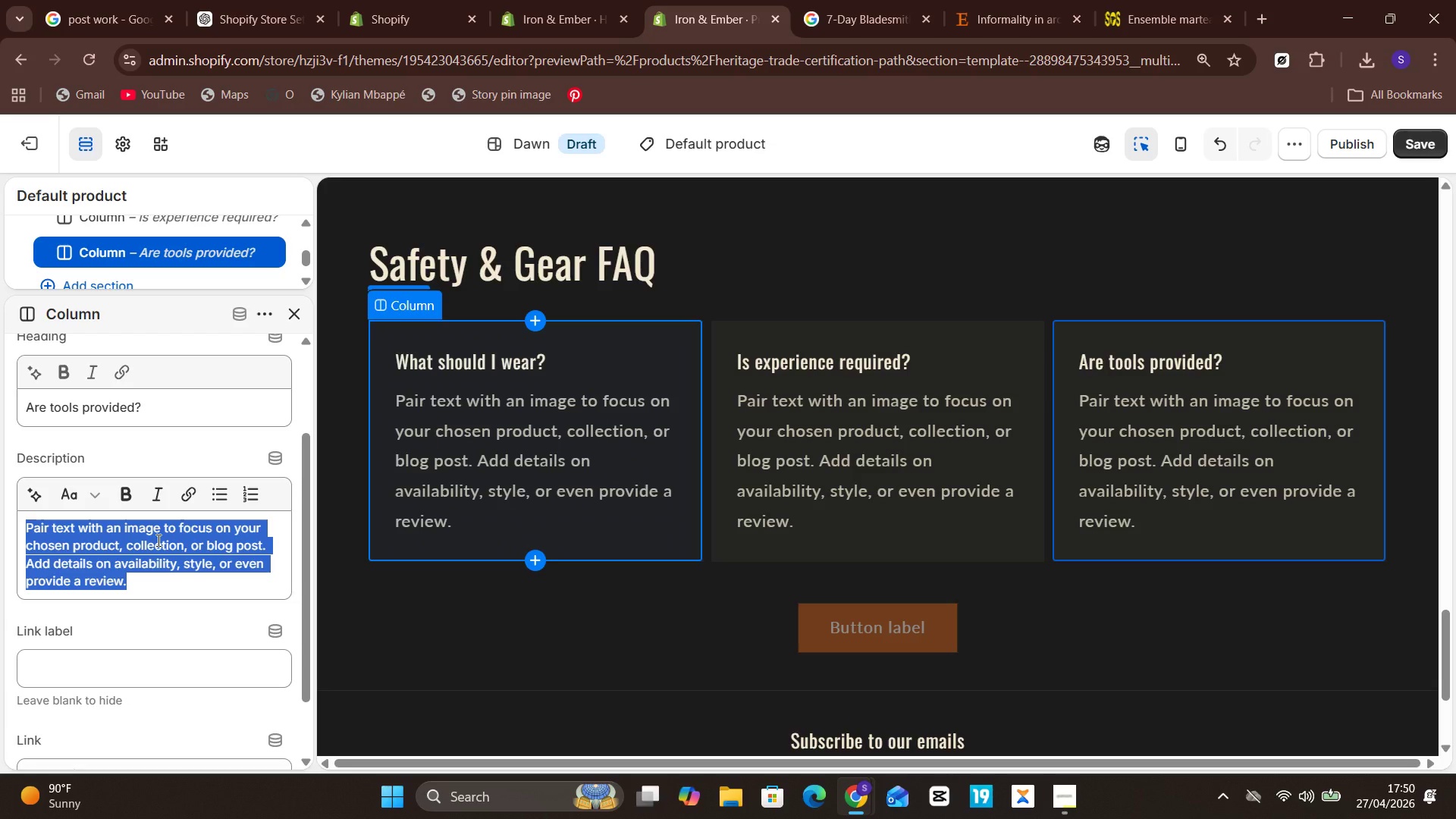 
mouse_move([420, 247])
 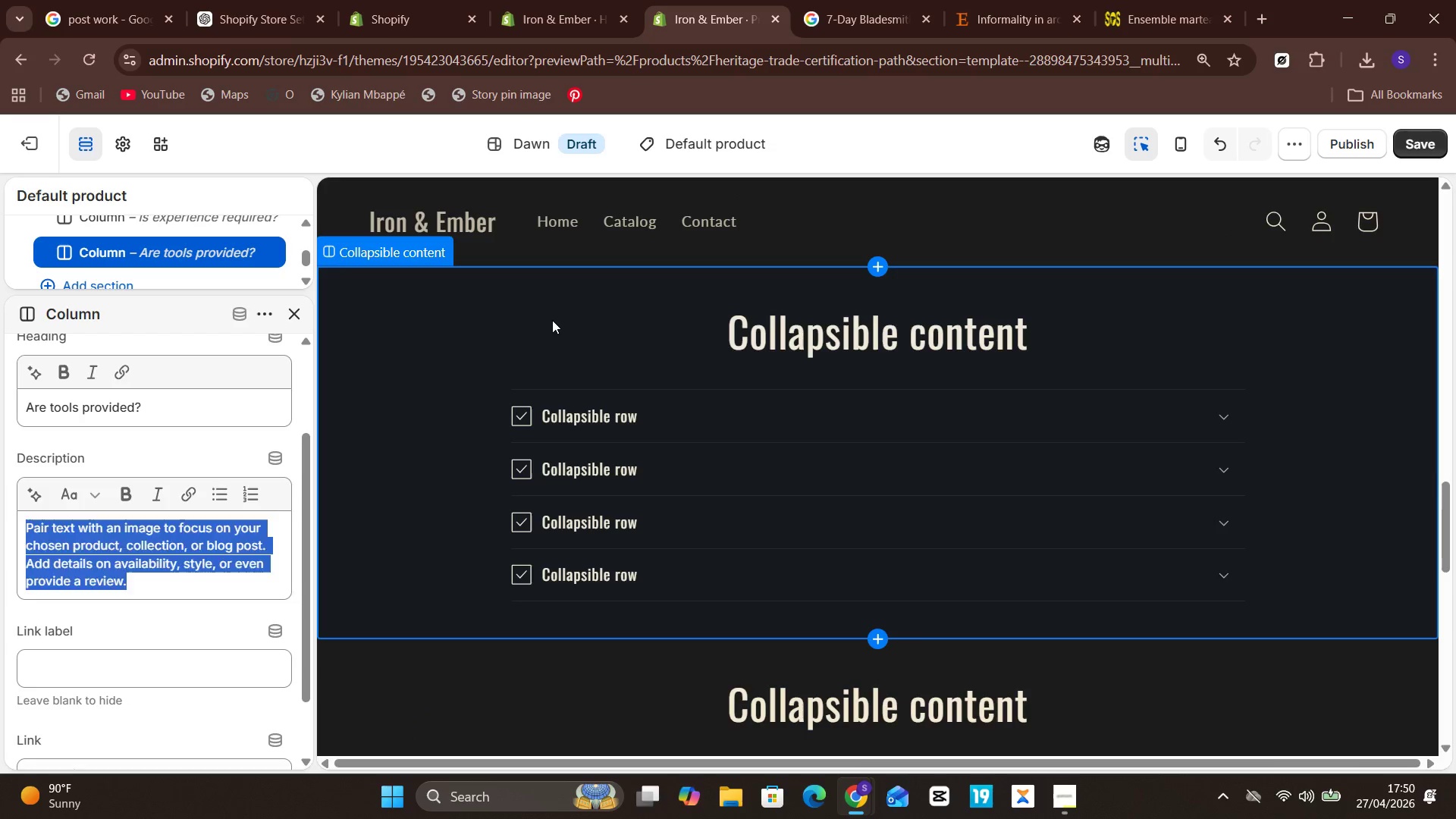 
left_click([552, 320])
 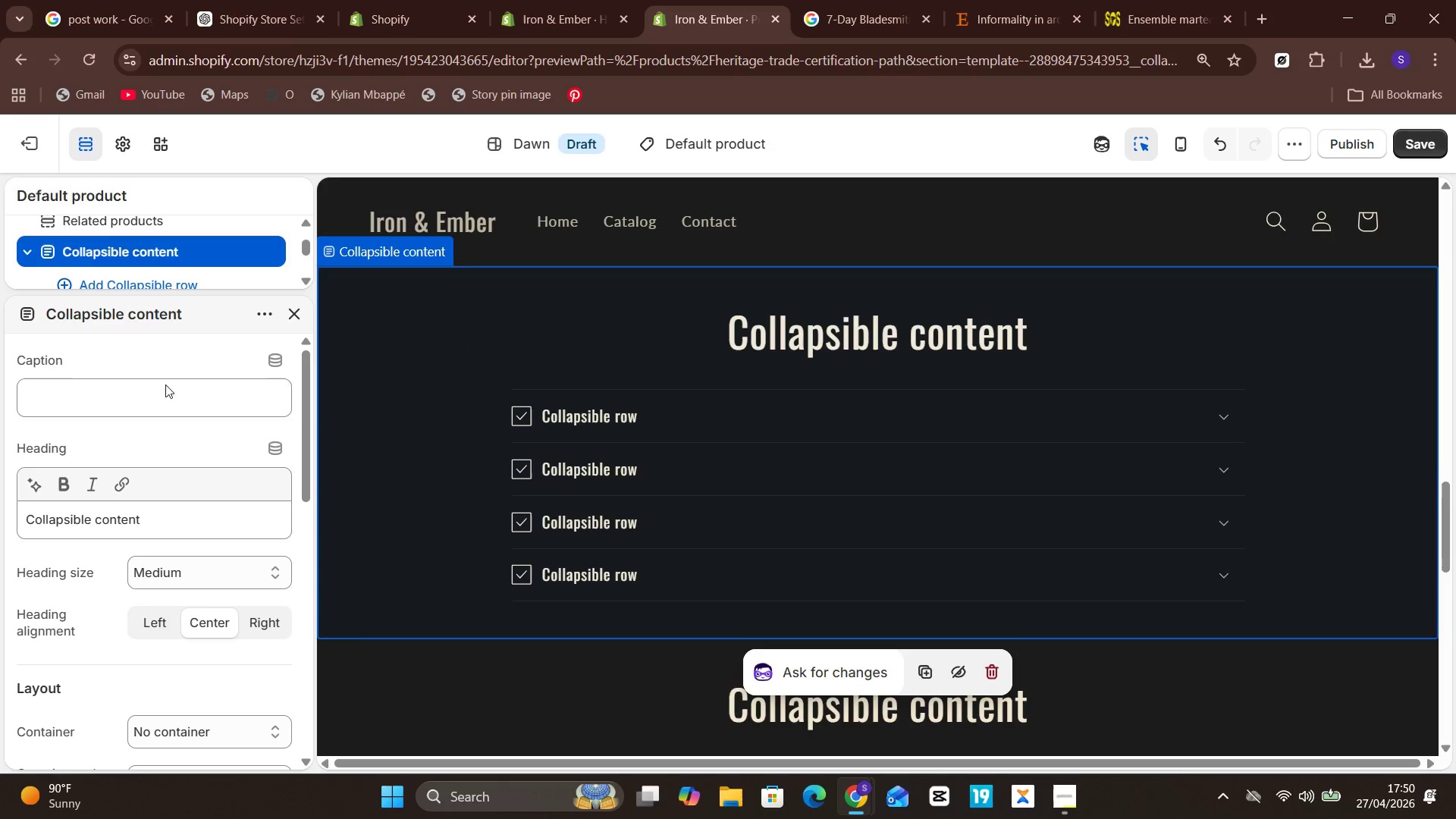 
left_click([159, 516])
 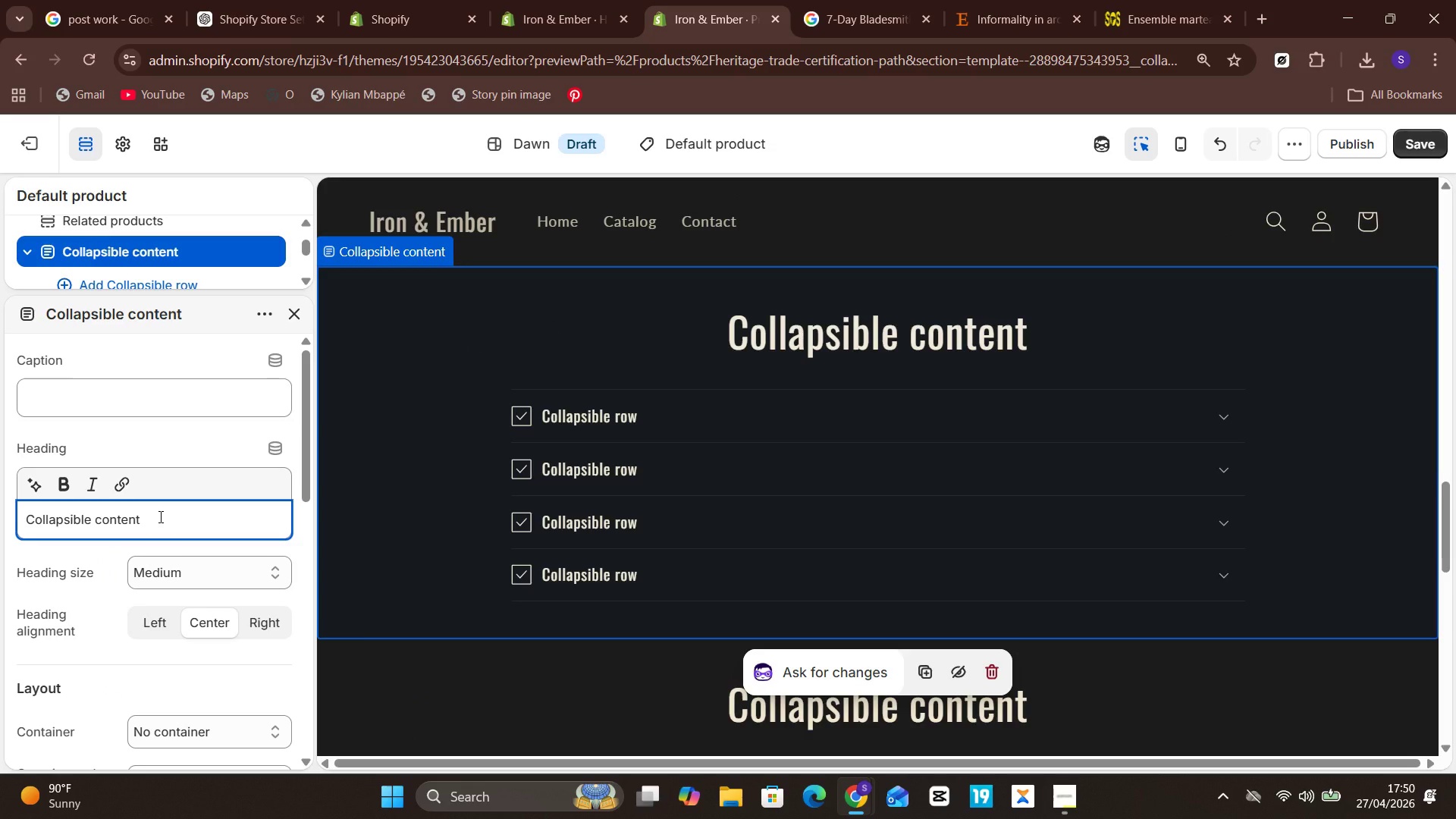 
key(Control+A)
 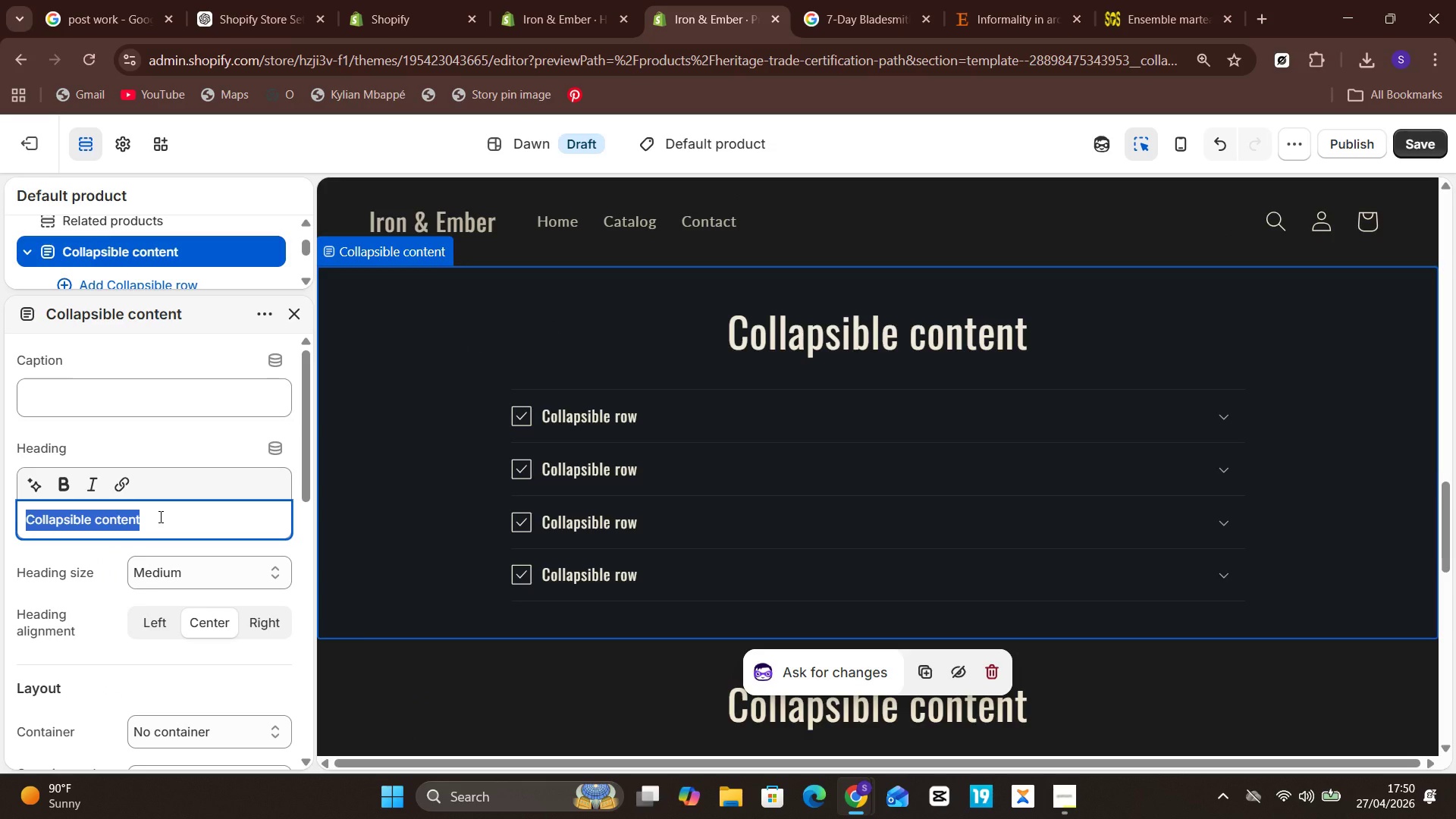 
type(Course Syllabi)
key(Backspace)
type(us)
 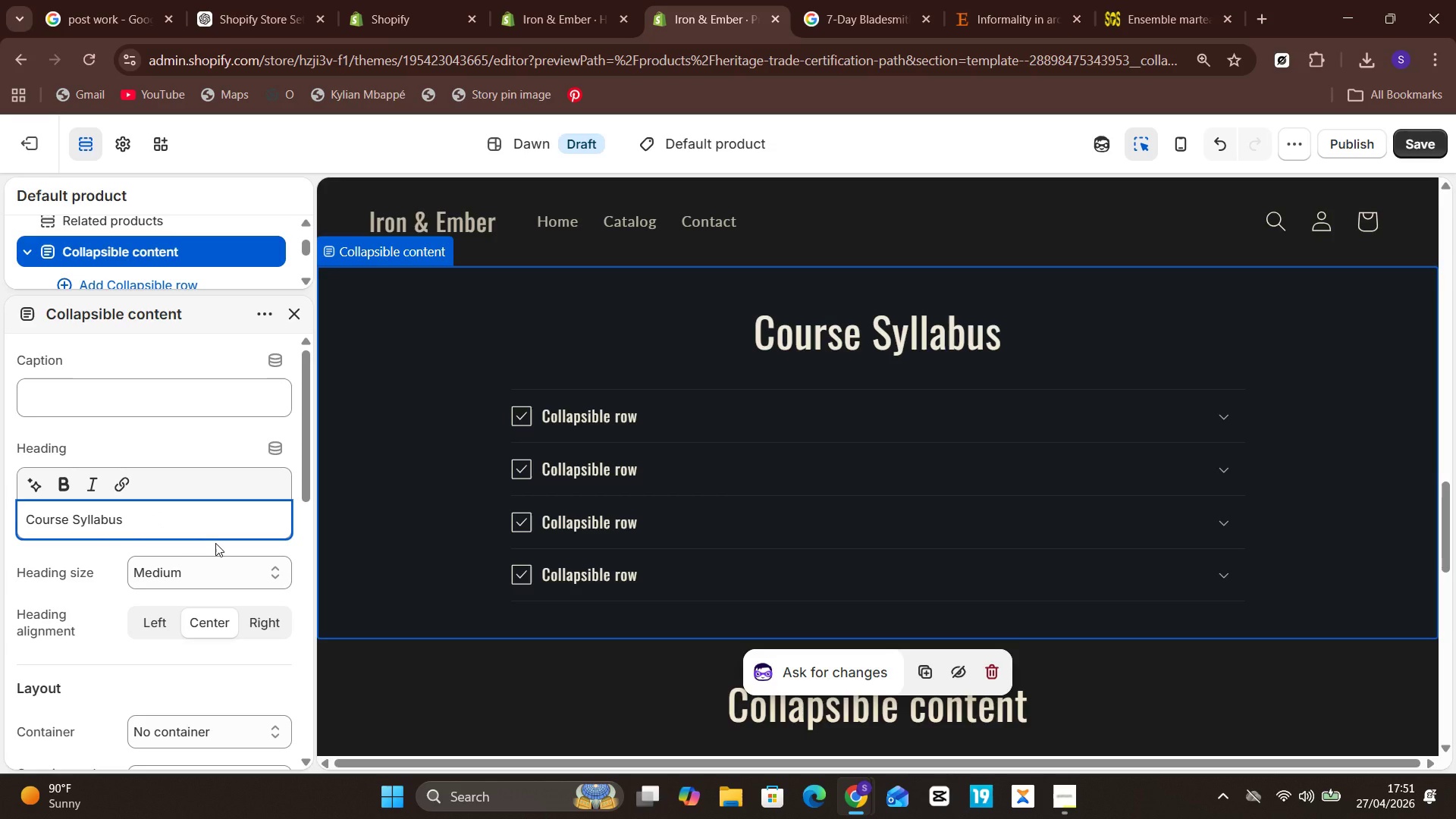 
wait(14.1)
 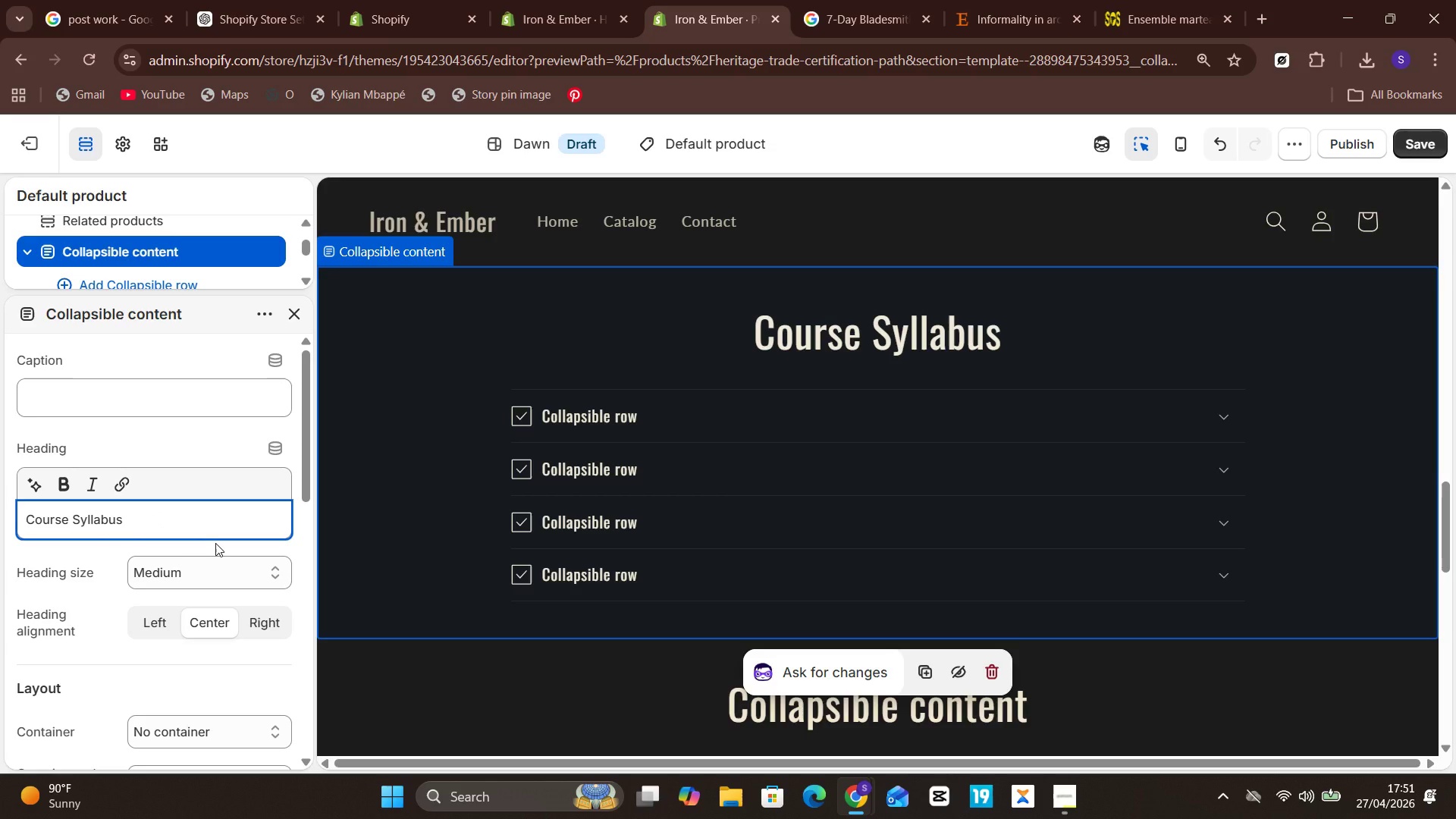 
mouse_move([261, 588])
 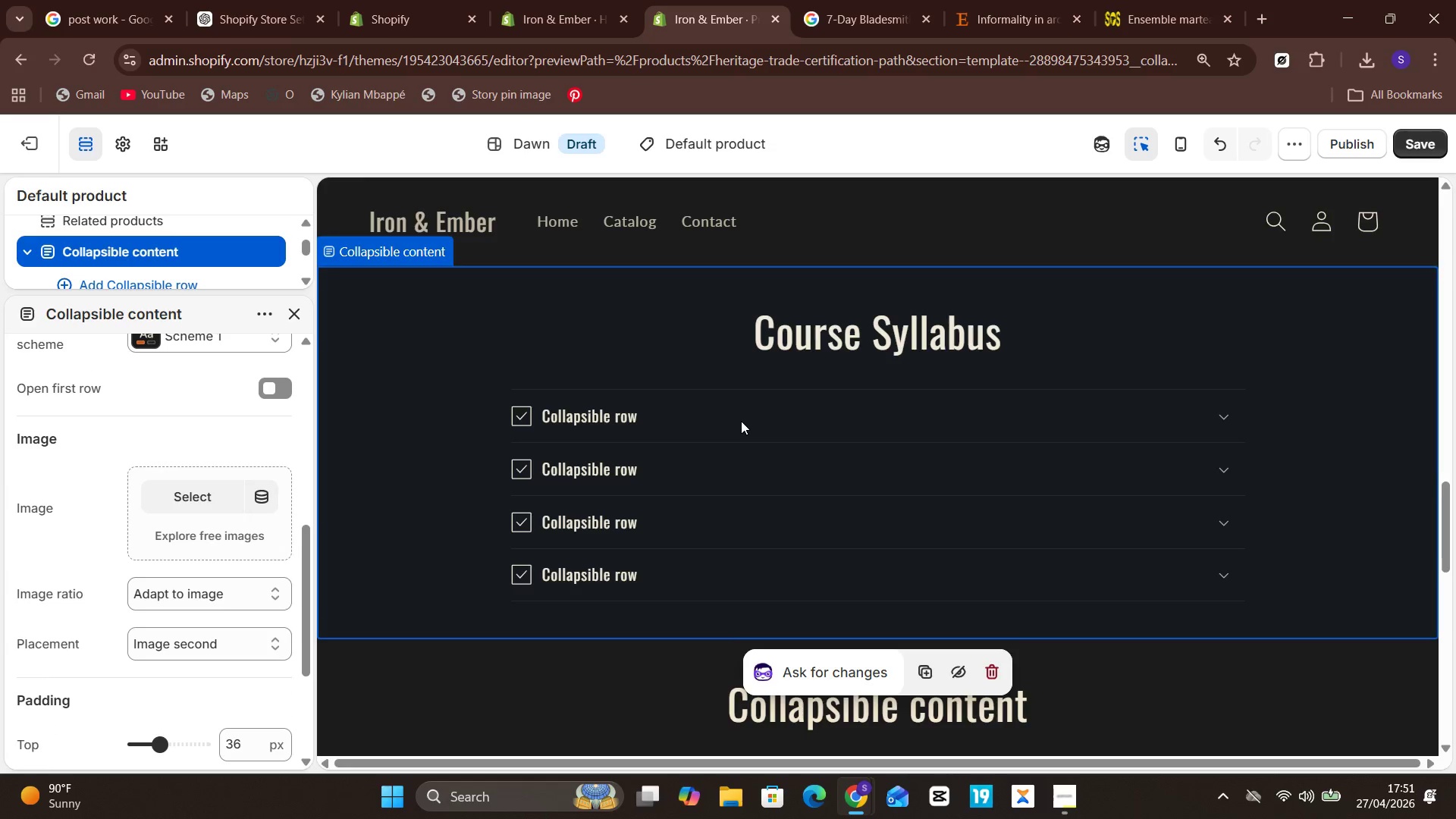 
left_click([740, 421])
 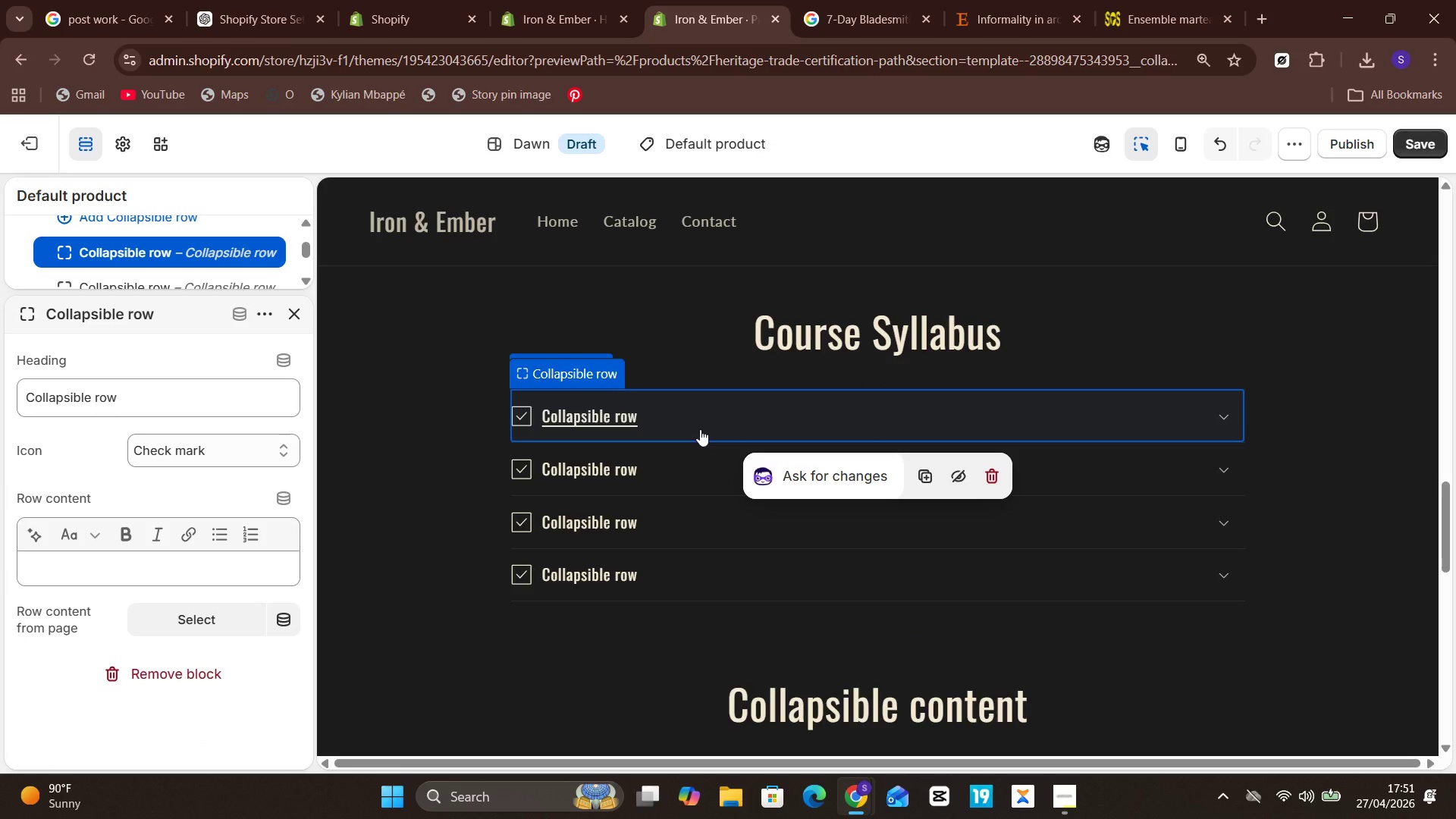 
wait(11.59)
 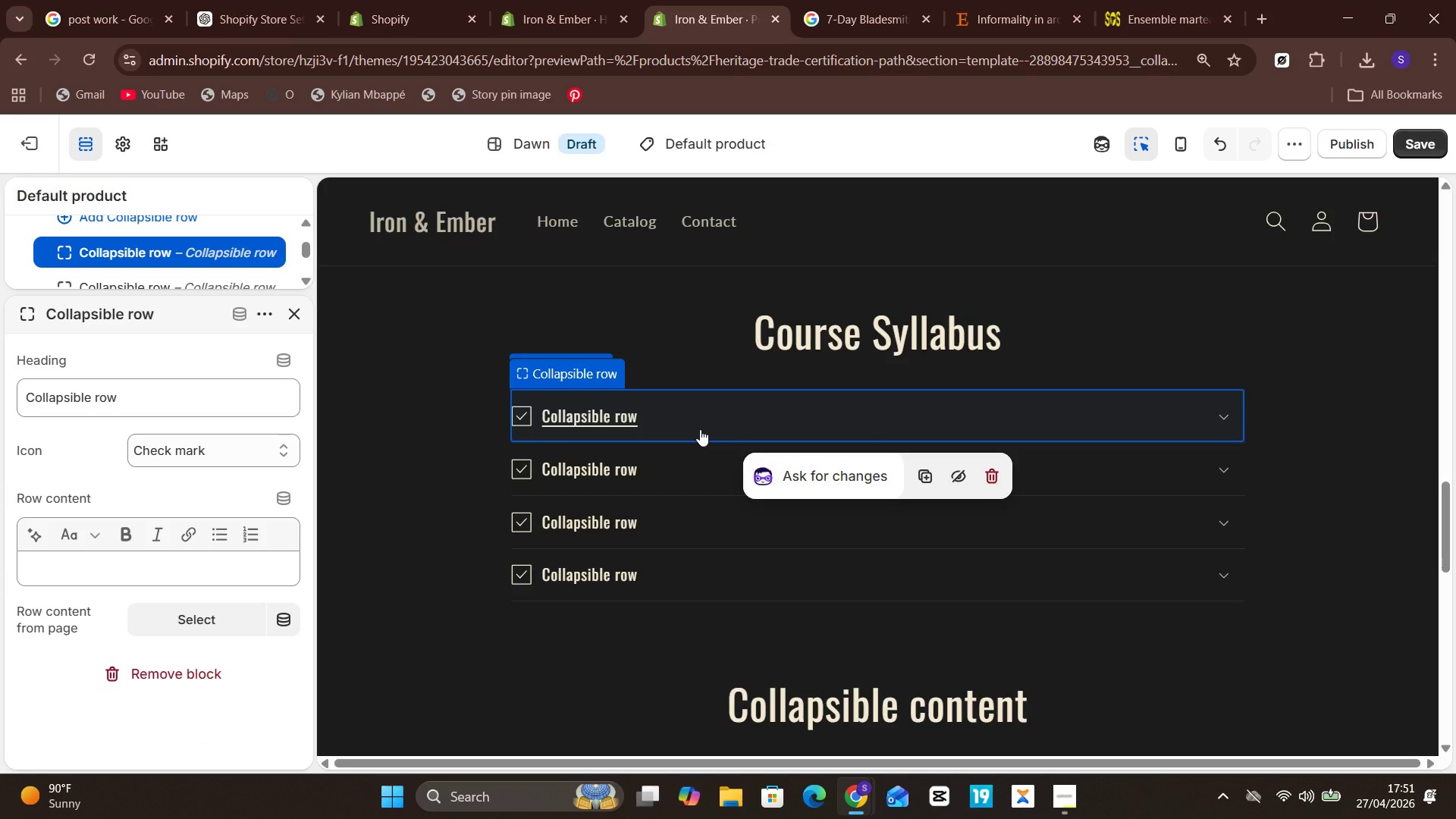 
left_click([167, 402])
 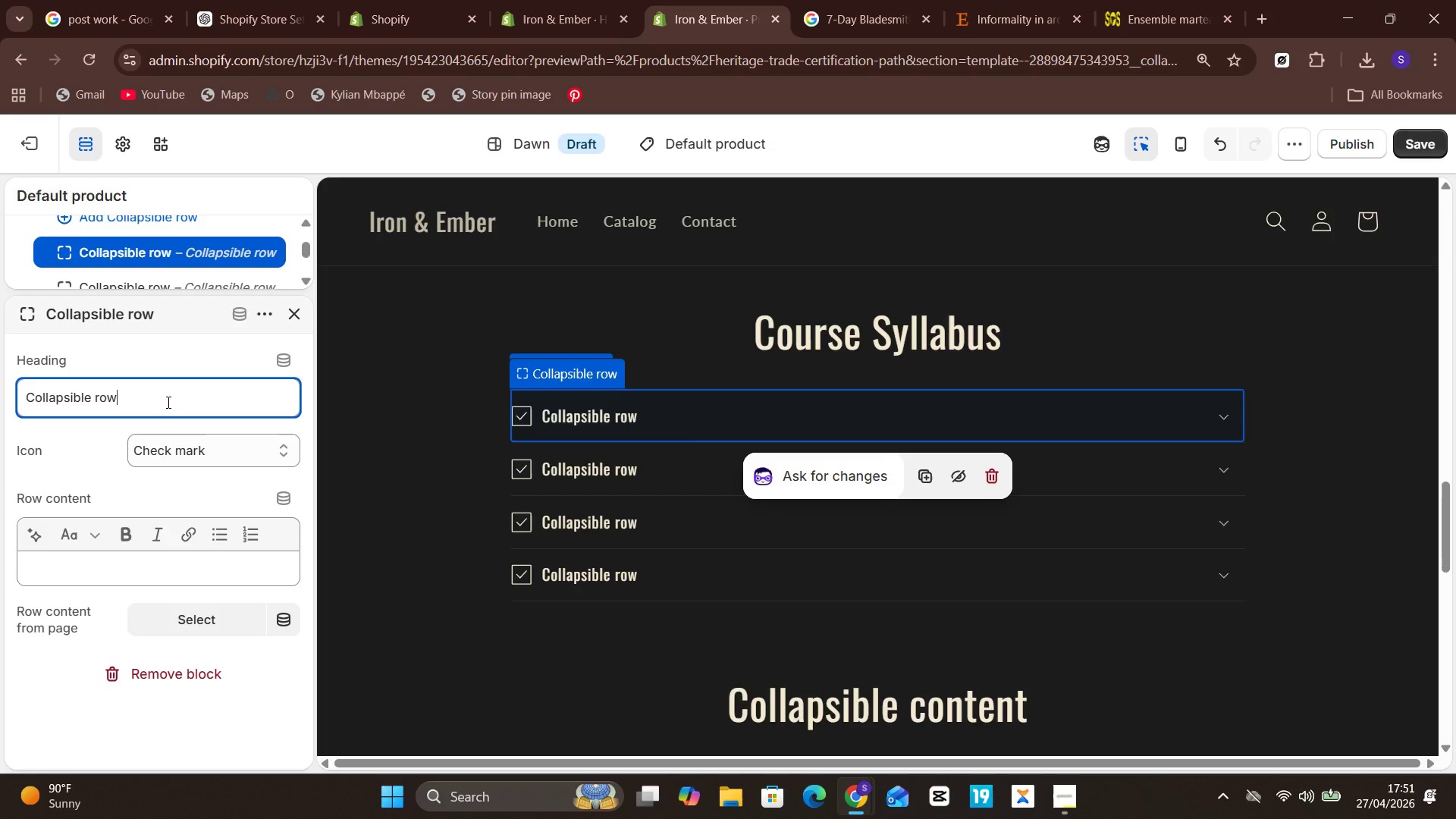 
key(Control+A)
 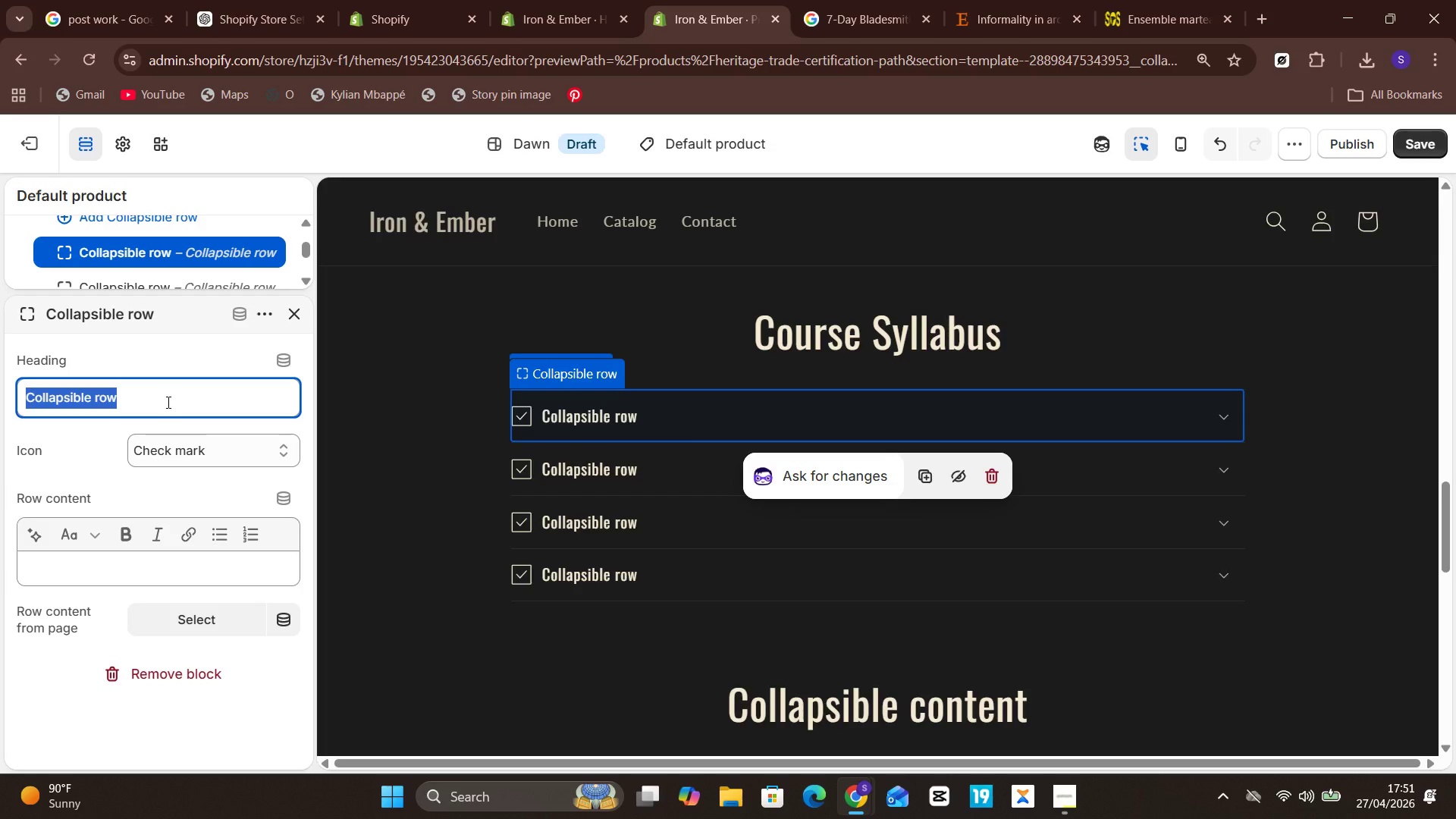 
type(Viw)
key(Backspace)
type(ew c)
key(Backspace)
type(Course Syllabus)
 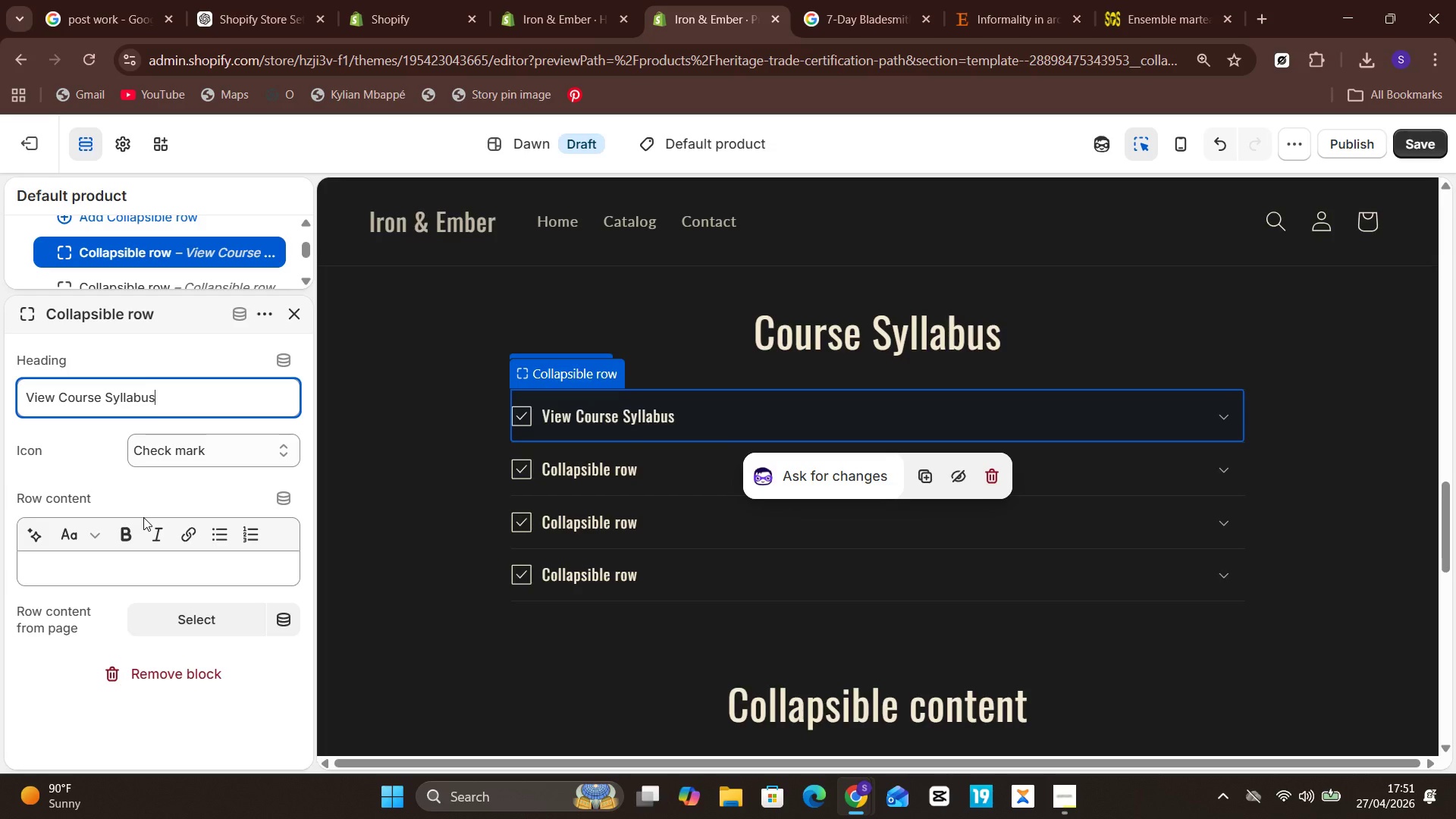 
wait(10.48)
 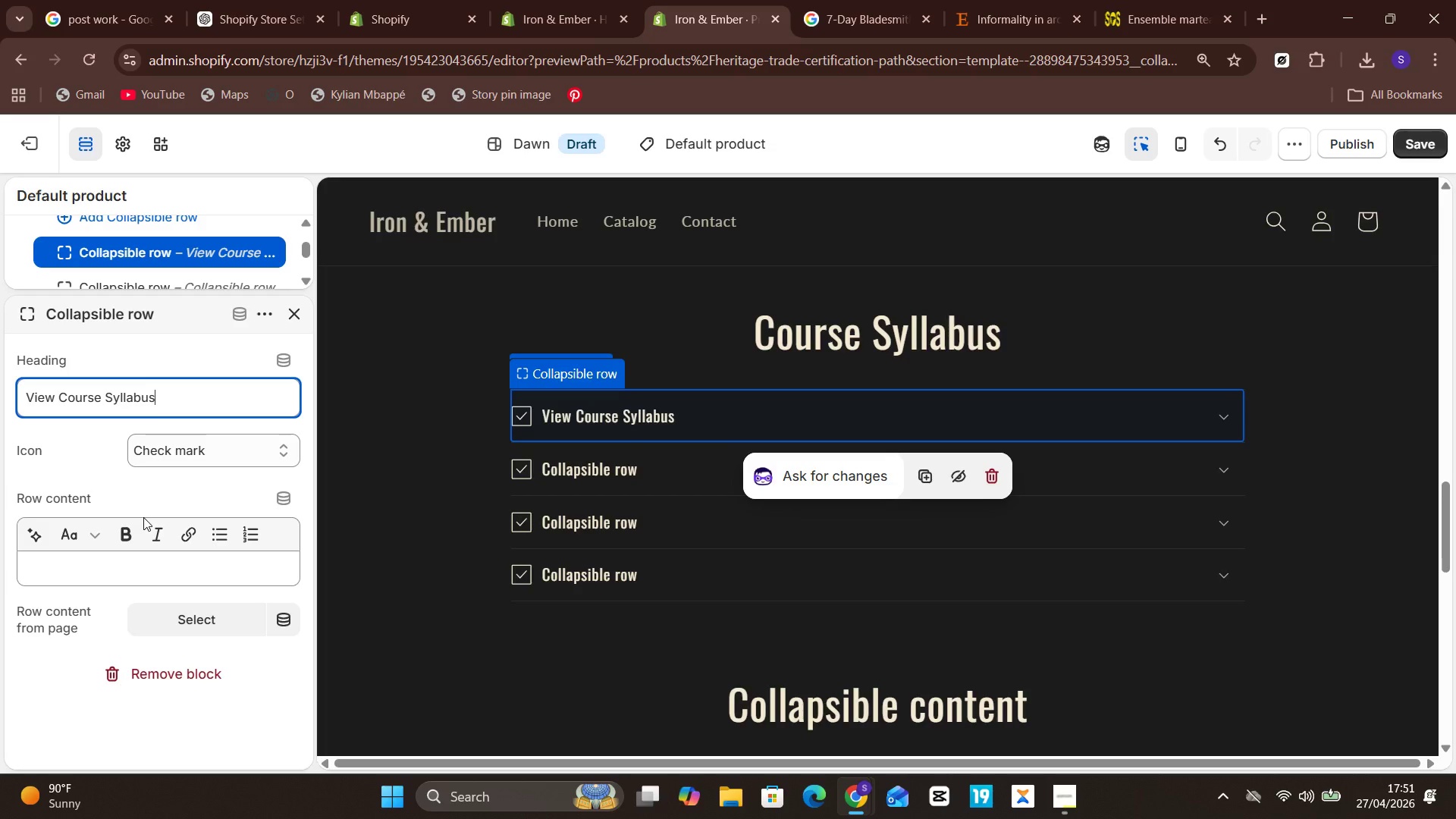 
left_click([288, 485])
 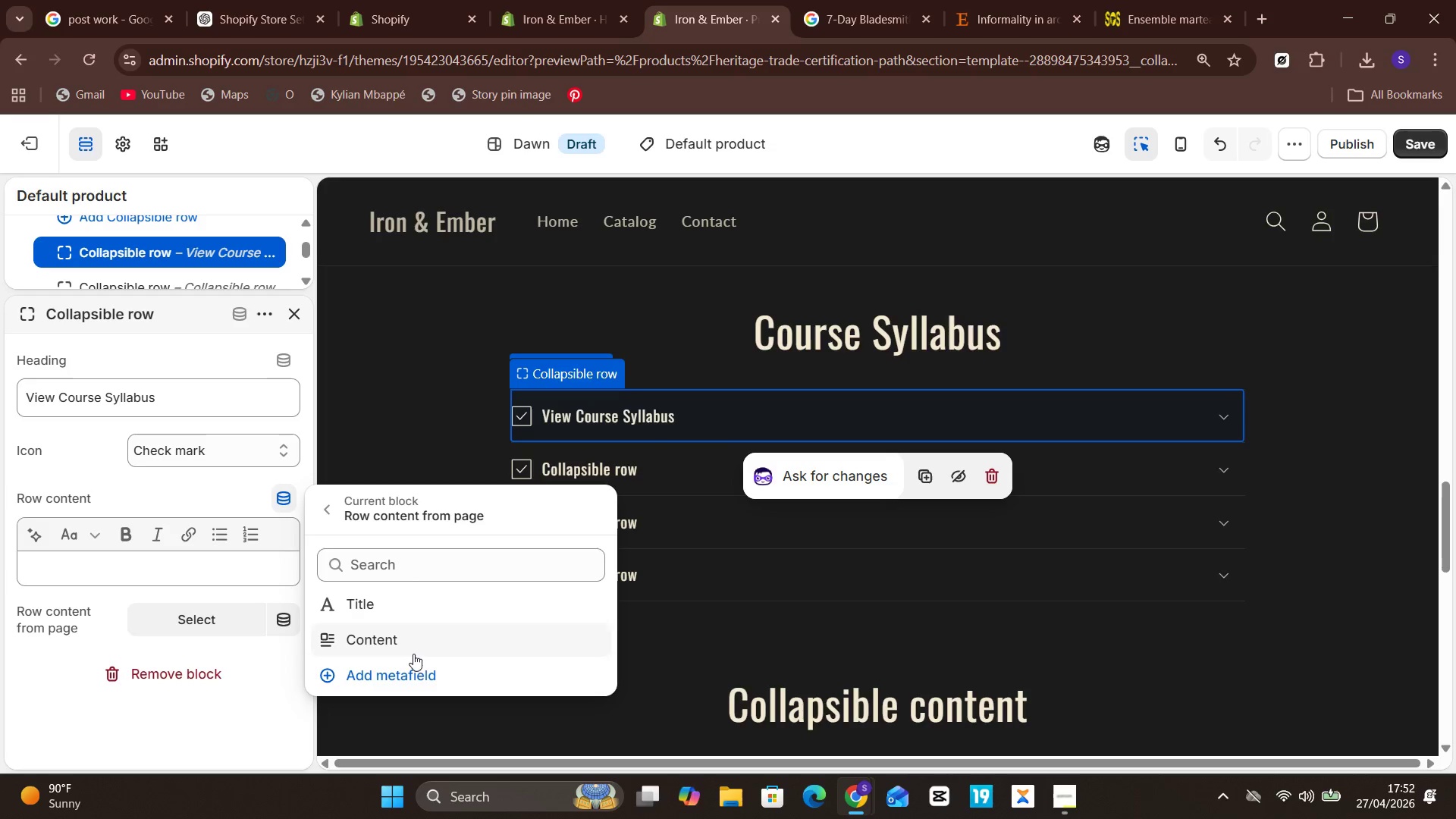 
wait(23.95)
 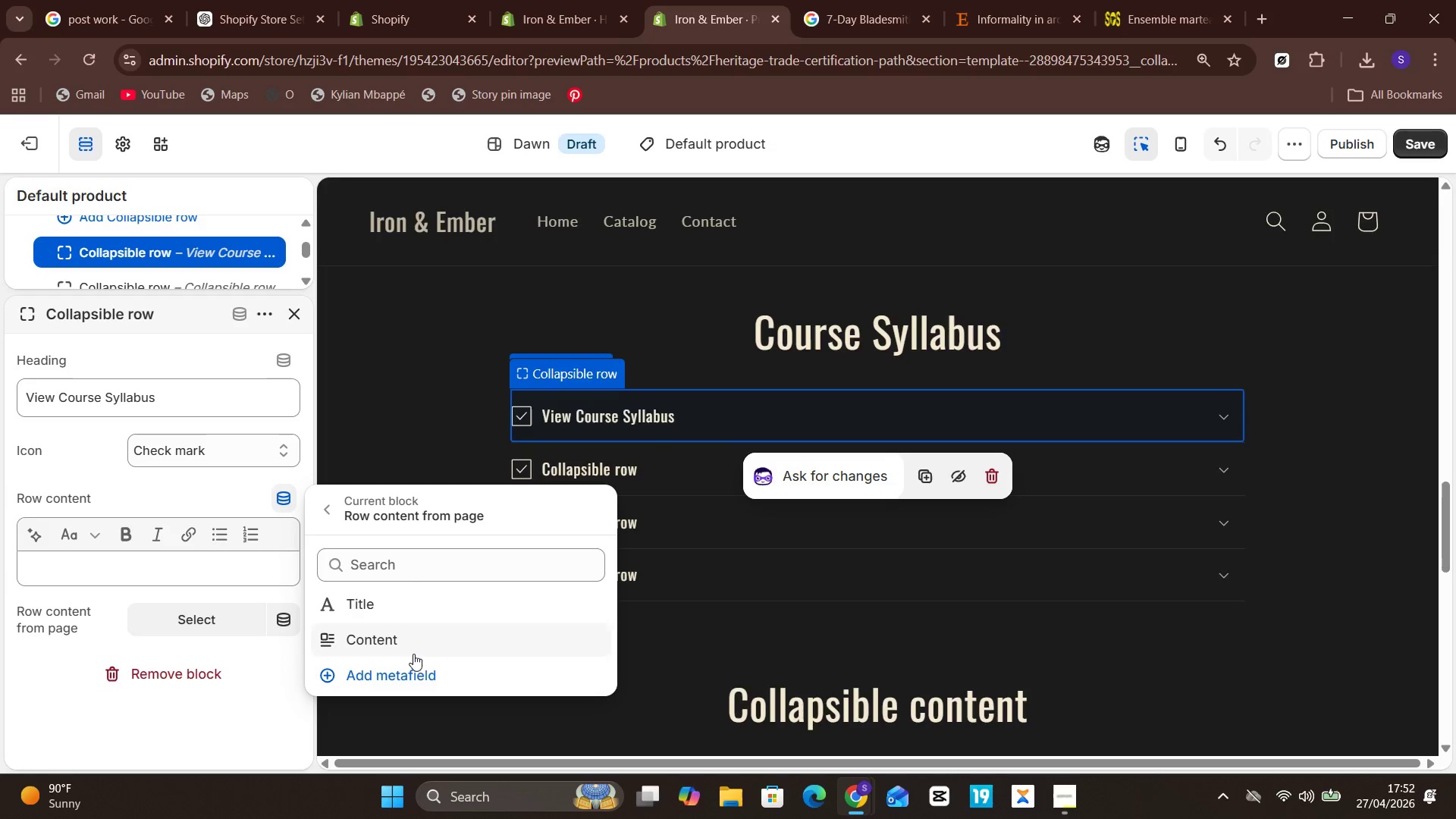 
left_click([46, 720])
 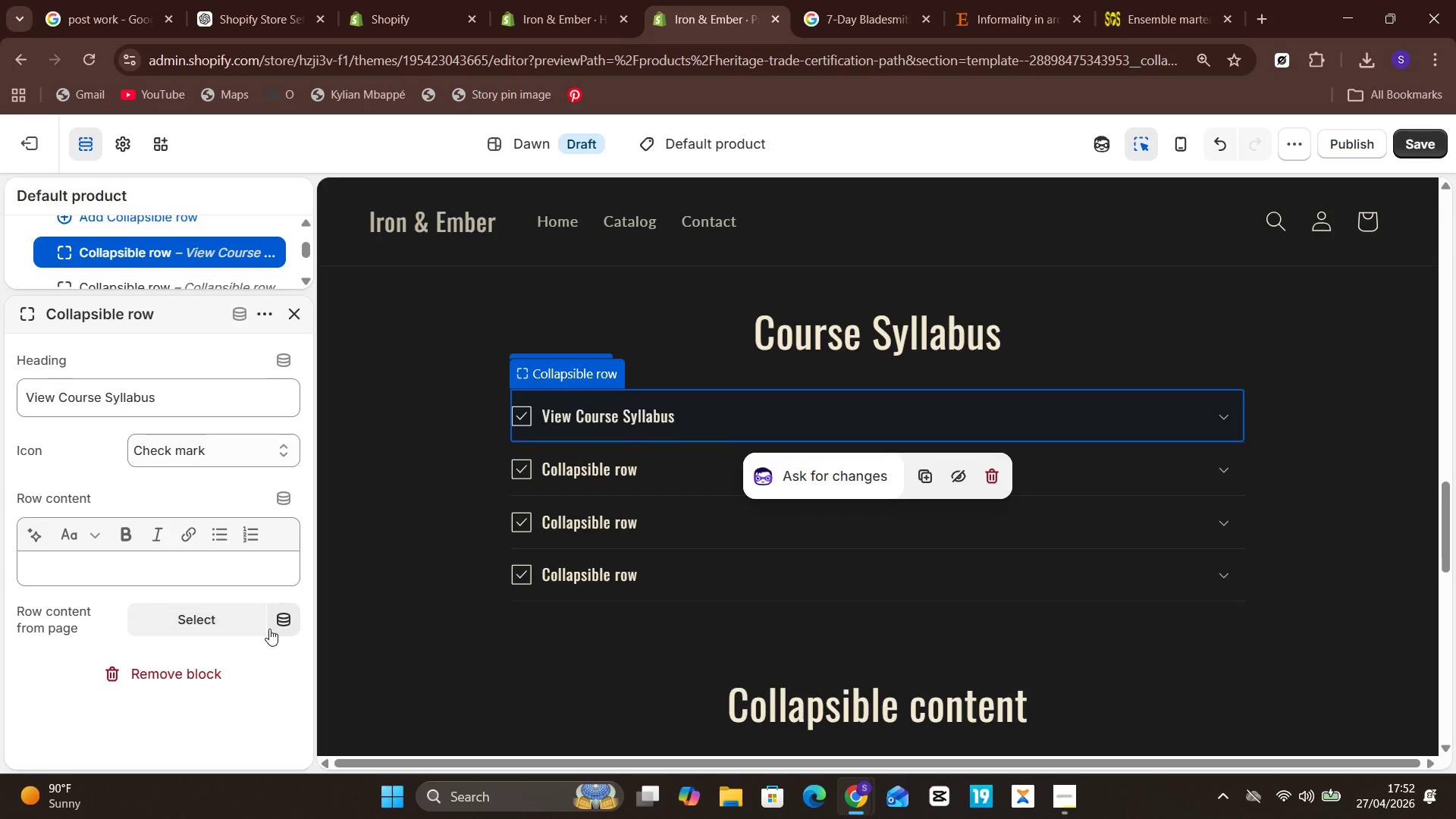 
left_click([220, 625])
 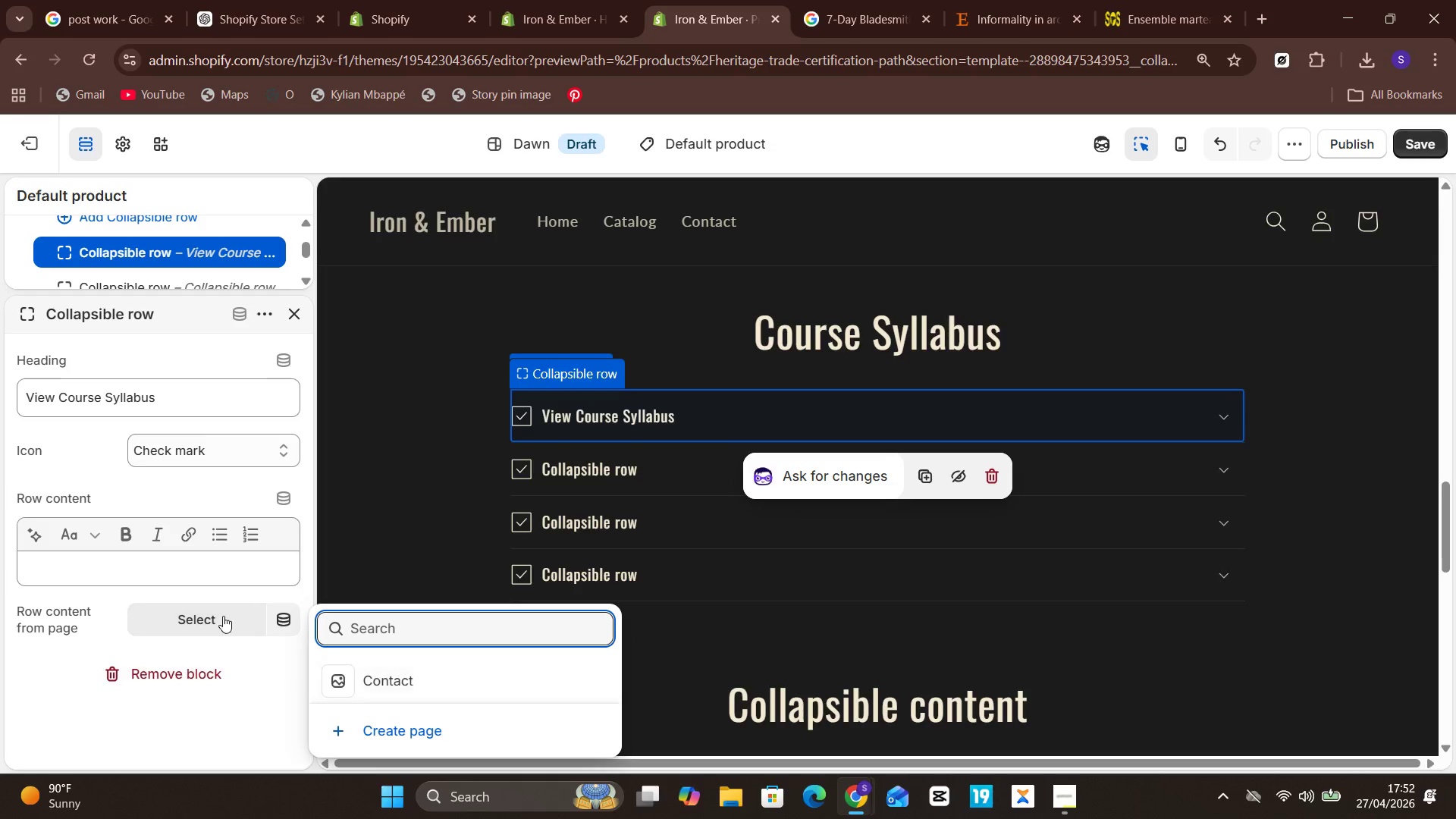 
left_click([281, 611])
 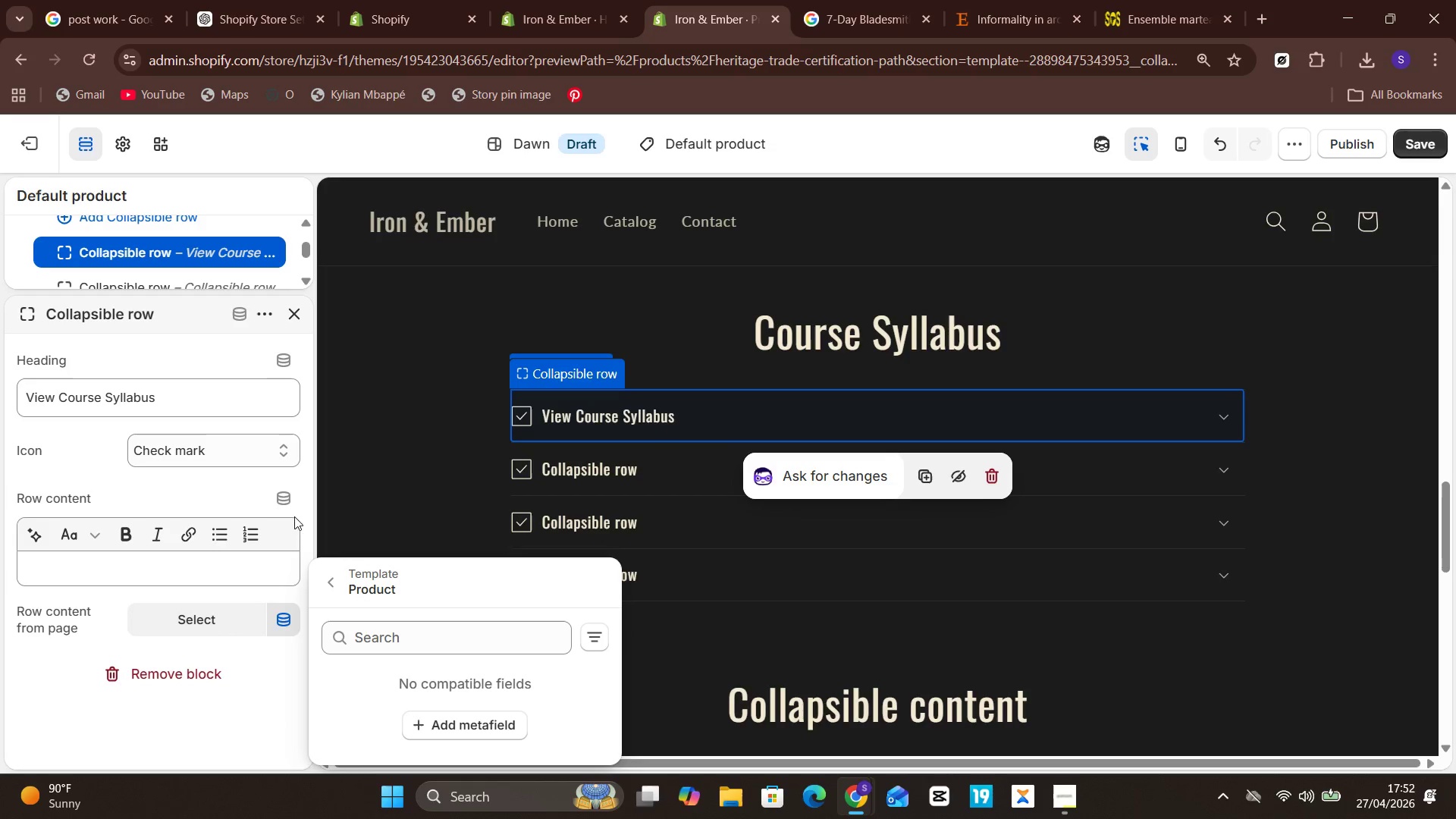 
left_click([287, 490])
 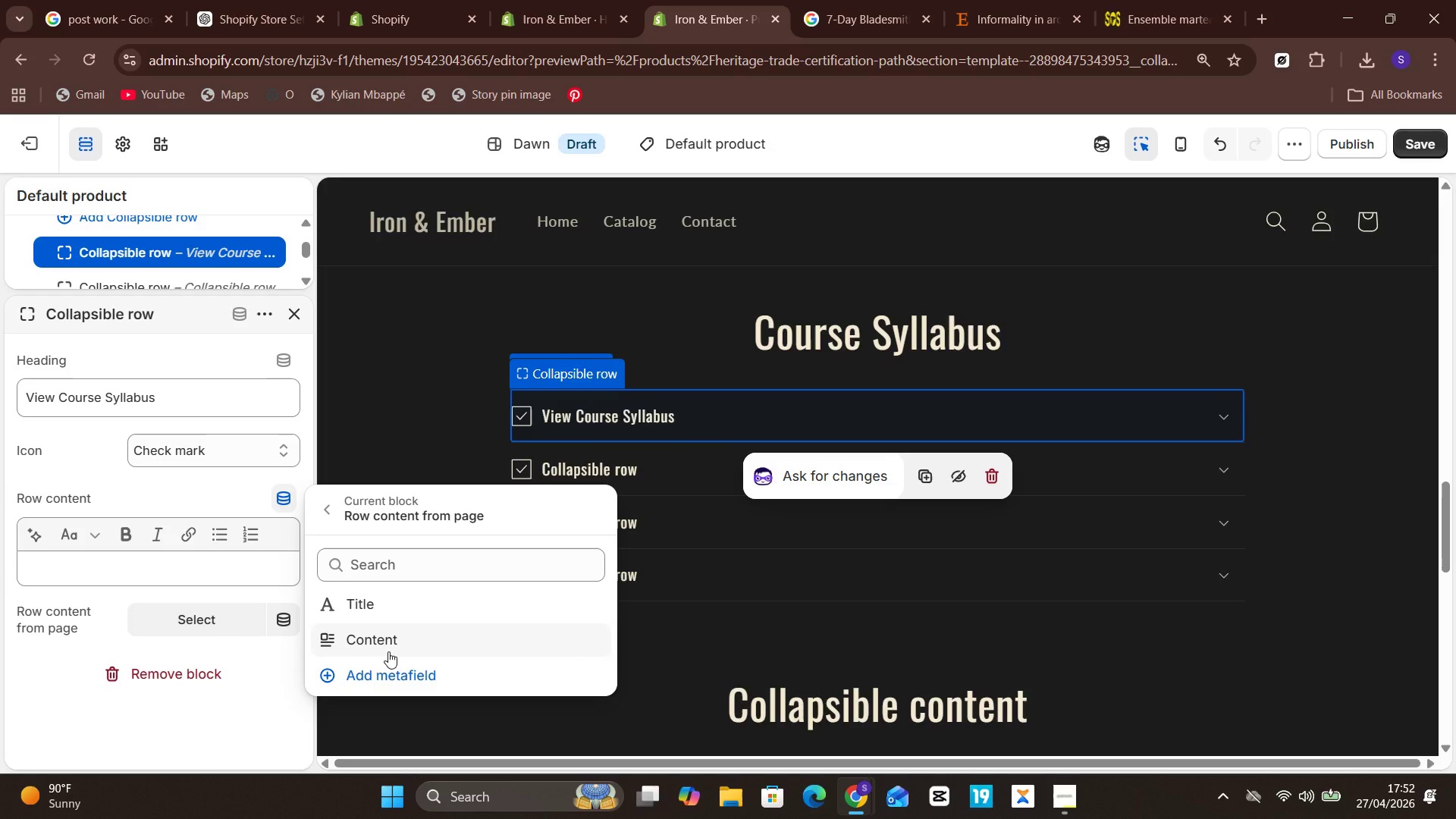 
wait(9.92)
 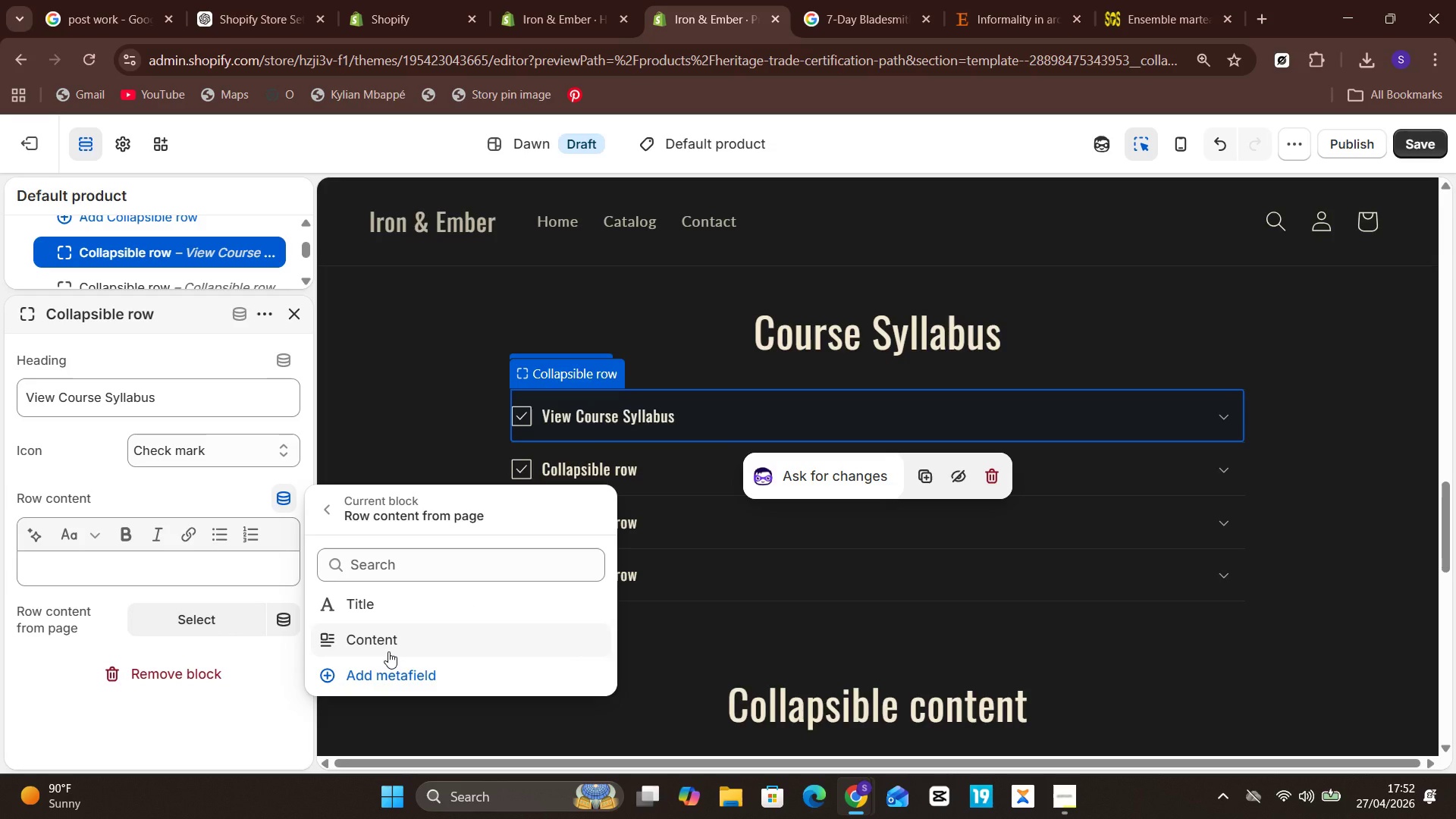 
left_click([381, 639])
 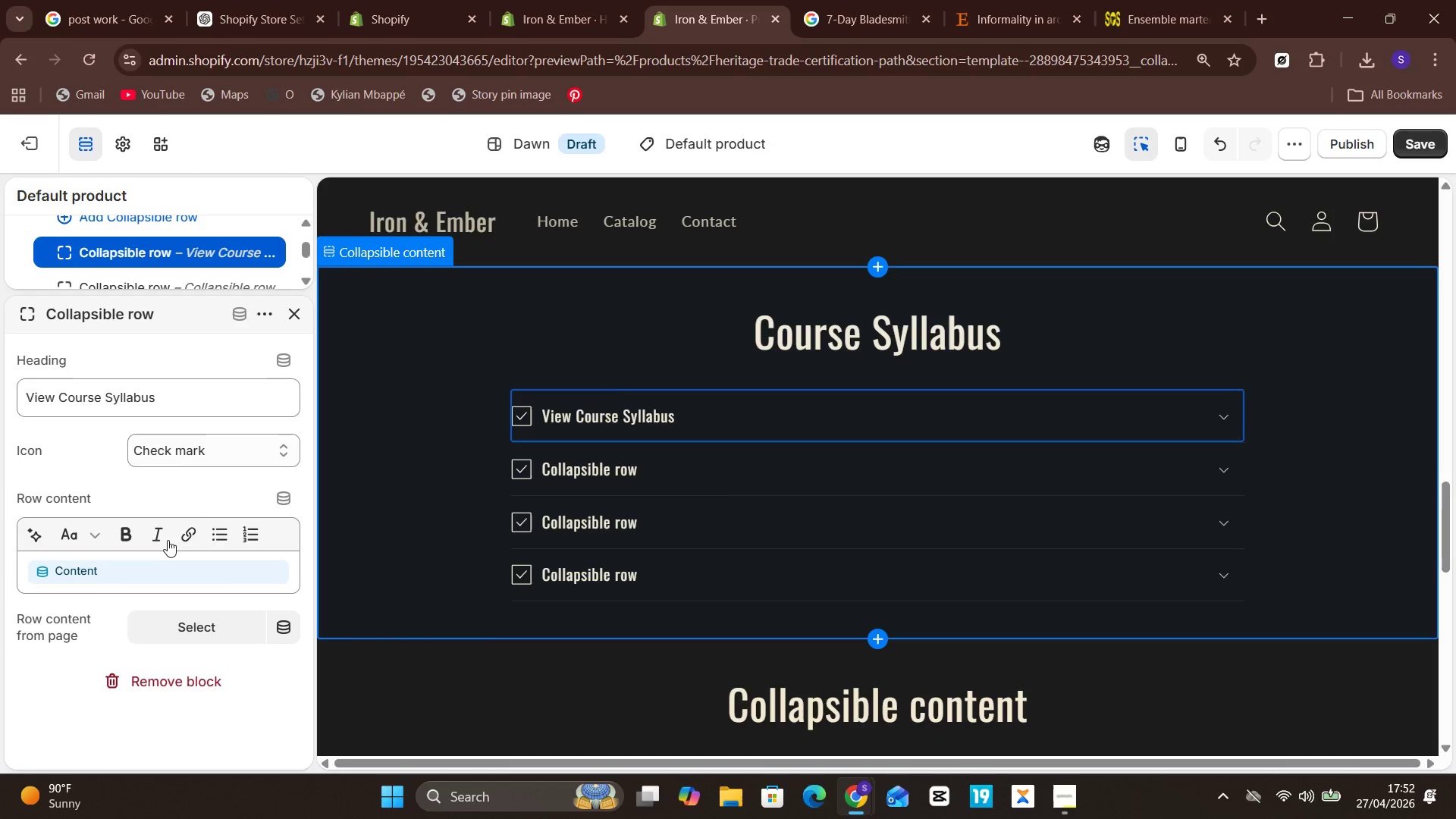 
left_click([166, 558])
 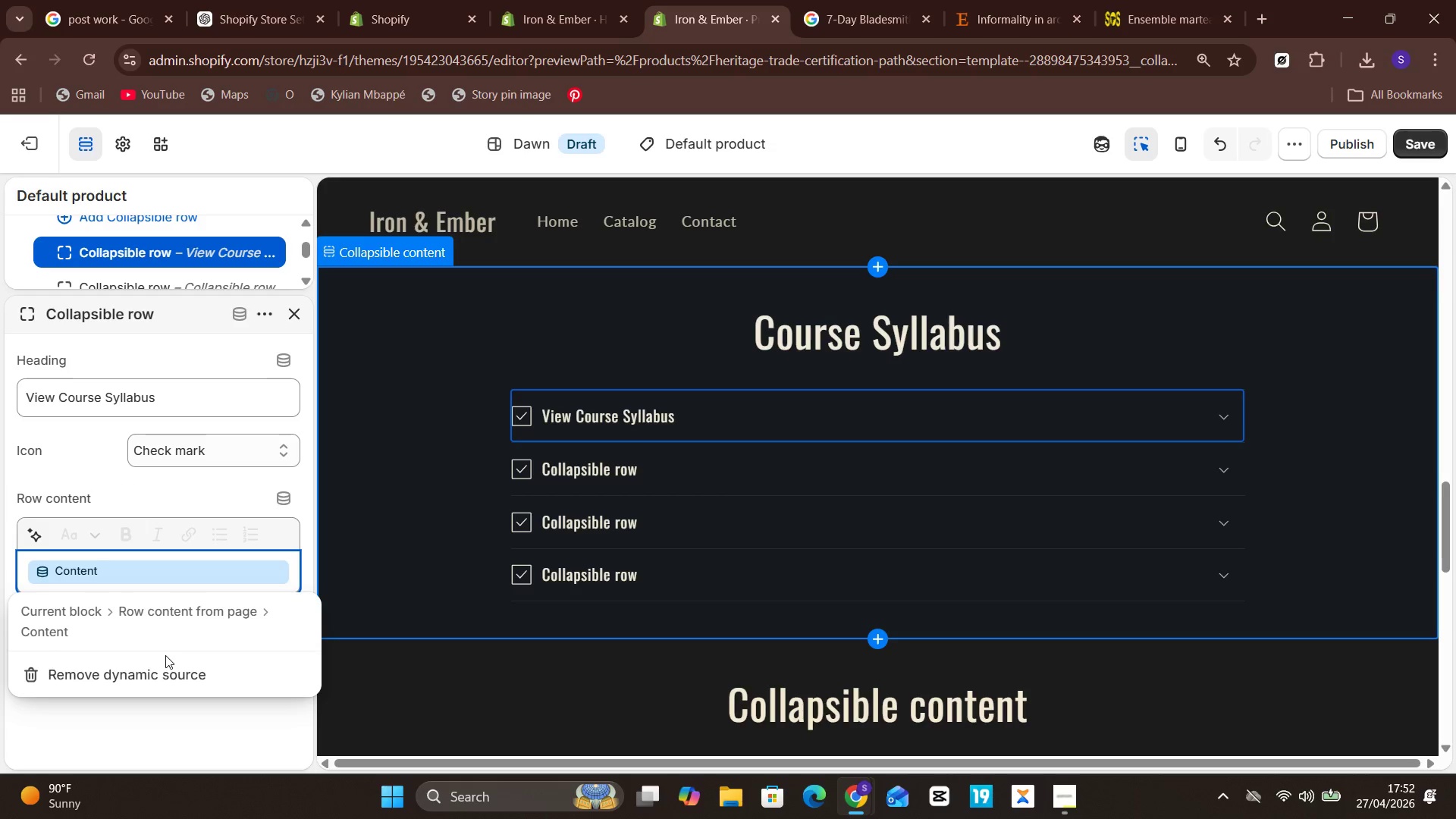 
left_click([160, 661])
 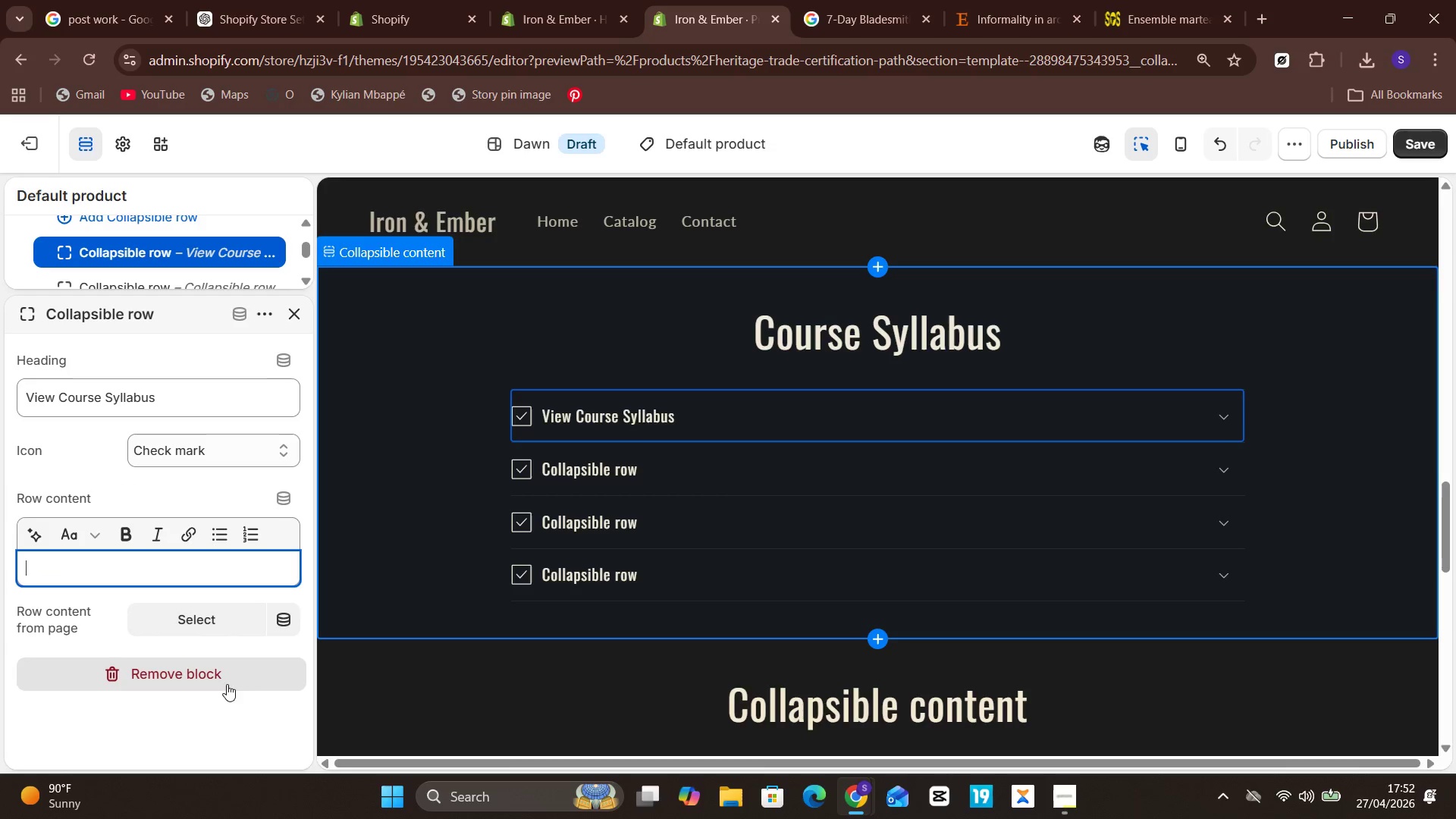 
left_click([0, 639])
 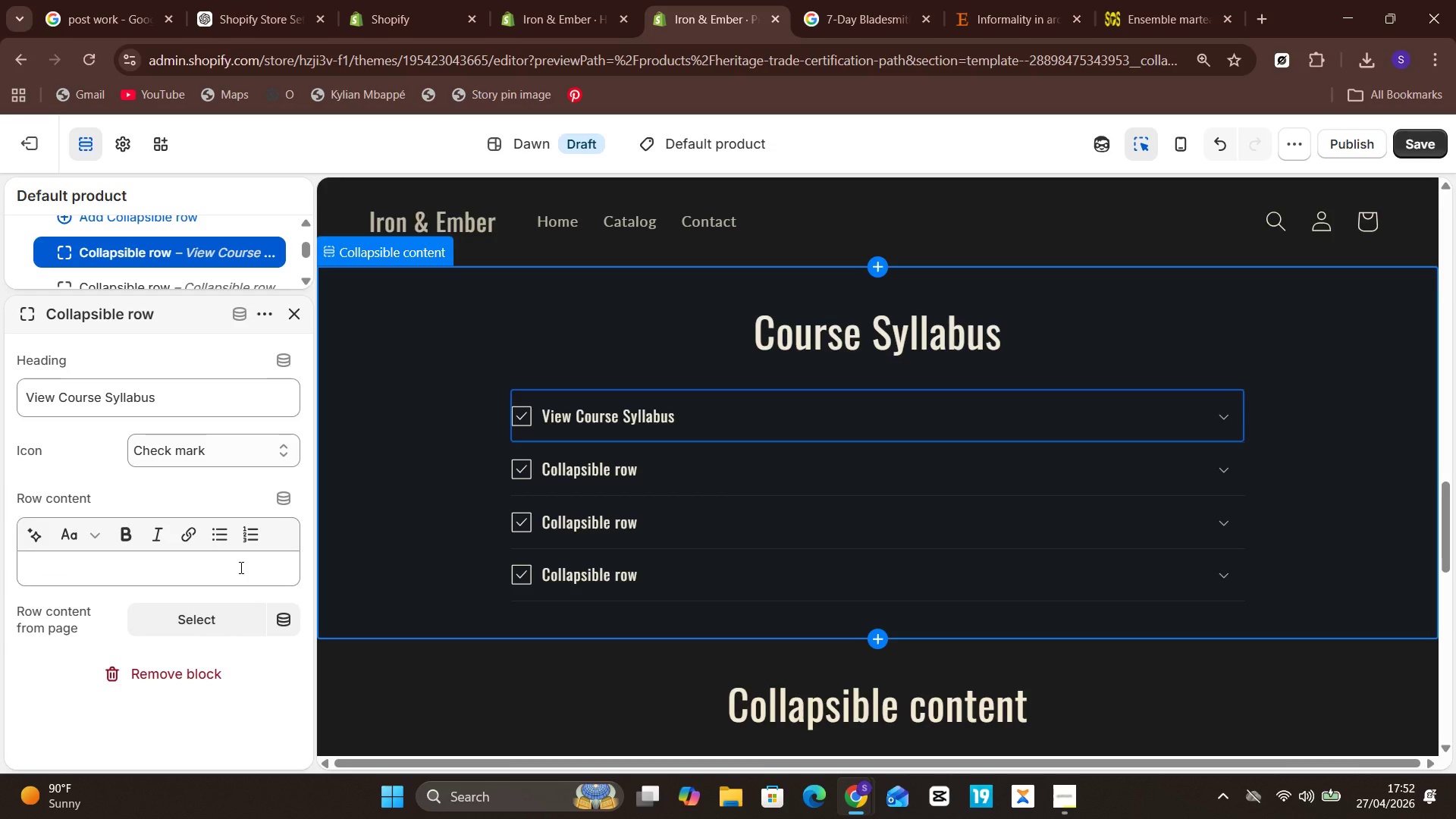 
wait(10.02)
 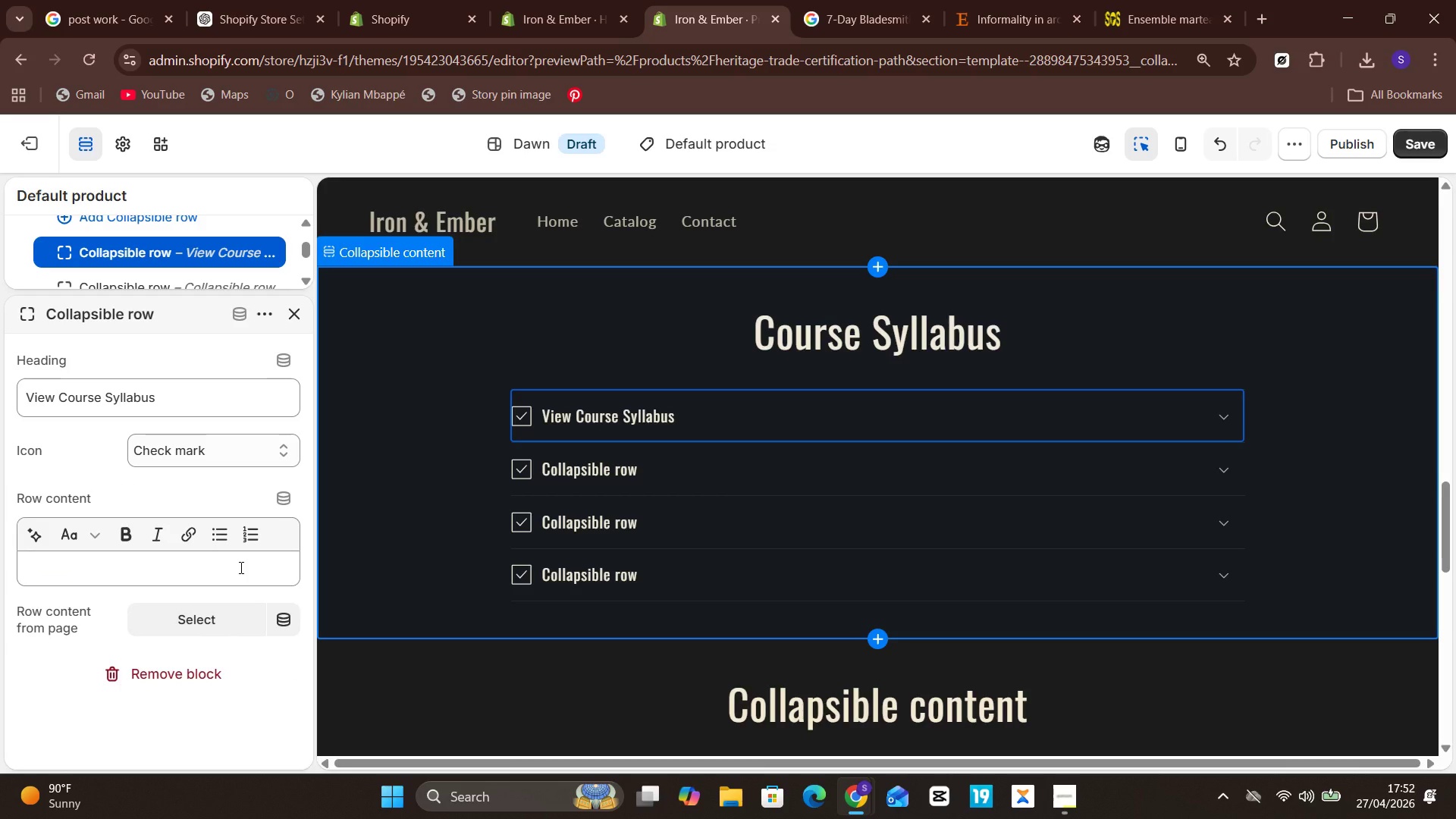 
left_click([270, 451])
 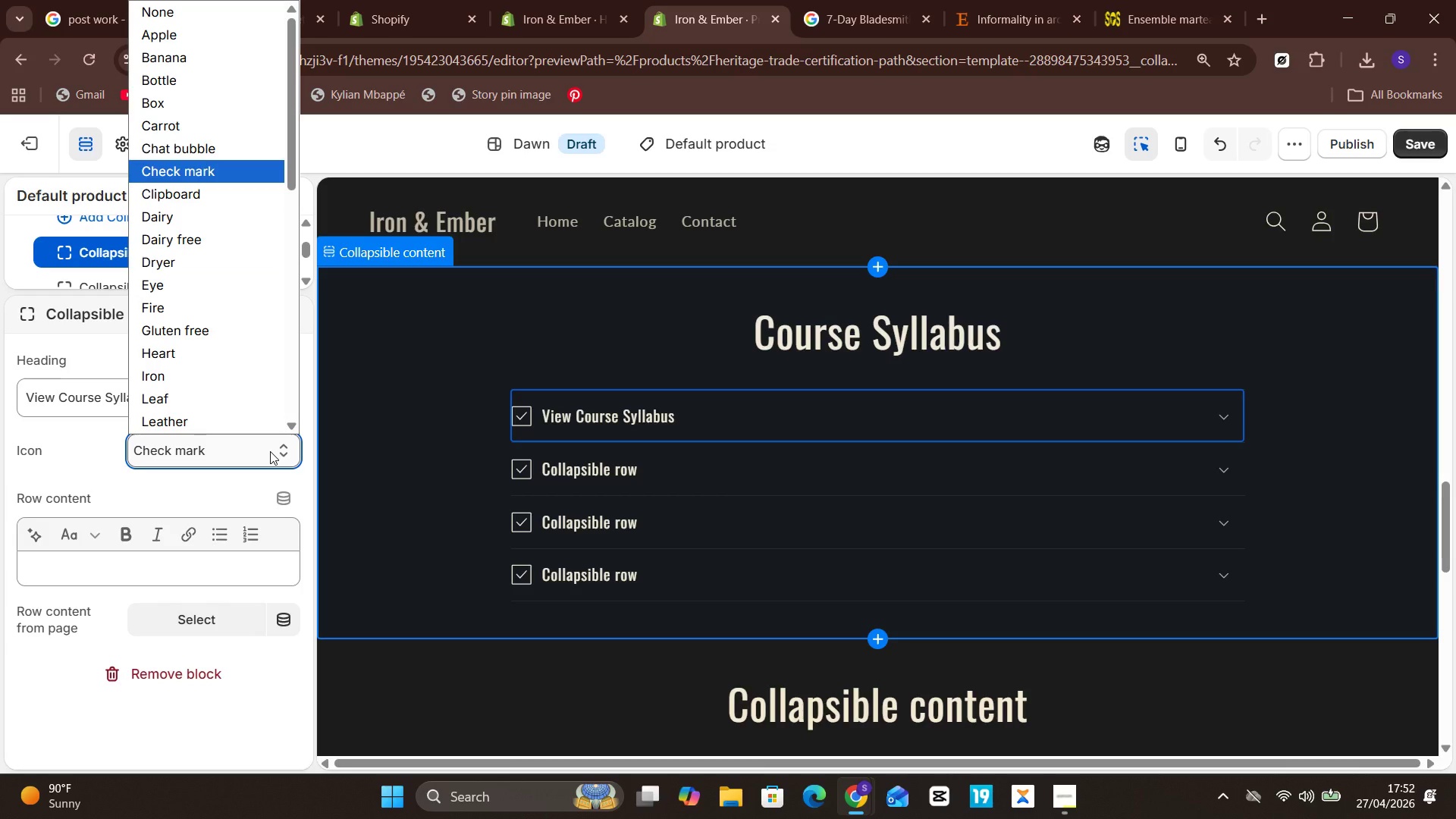 
left_click([270, 451])
 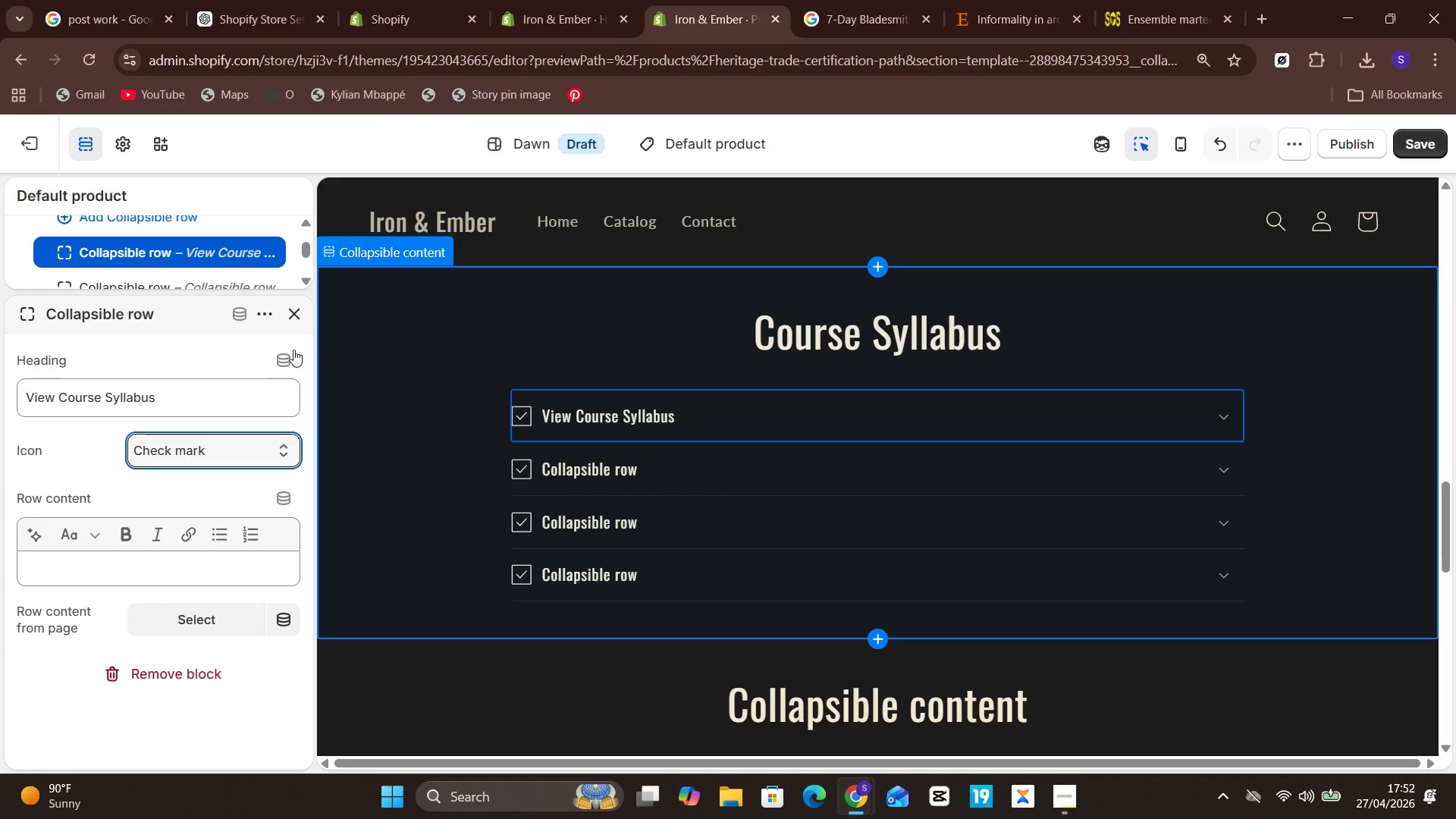 
left_click([292, 351])
 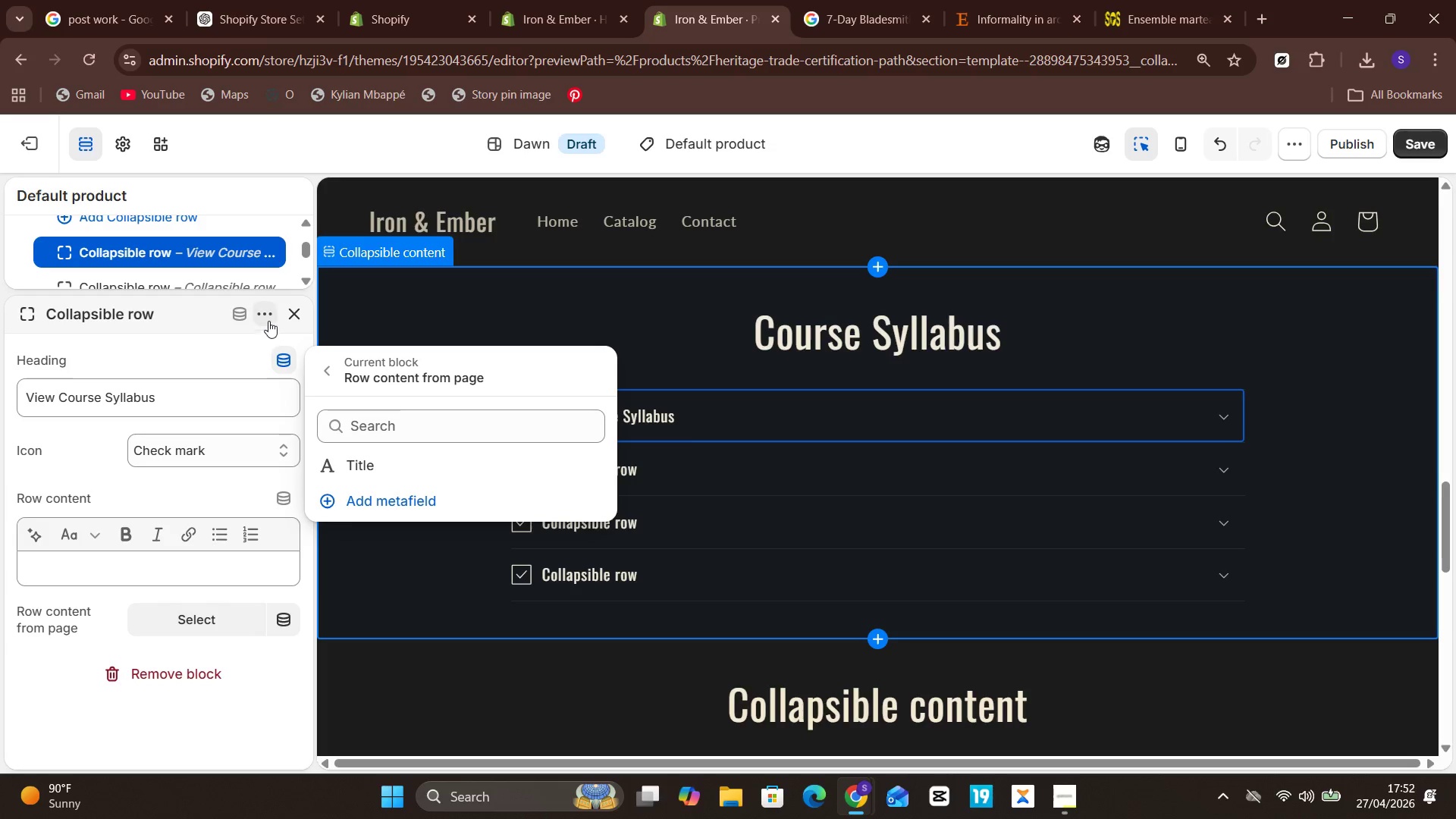 
left_click([247, 313])
 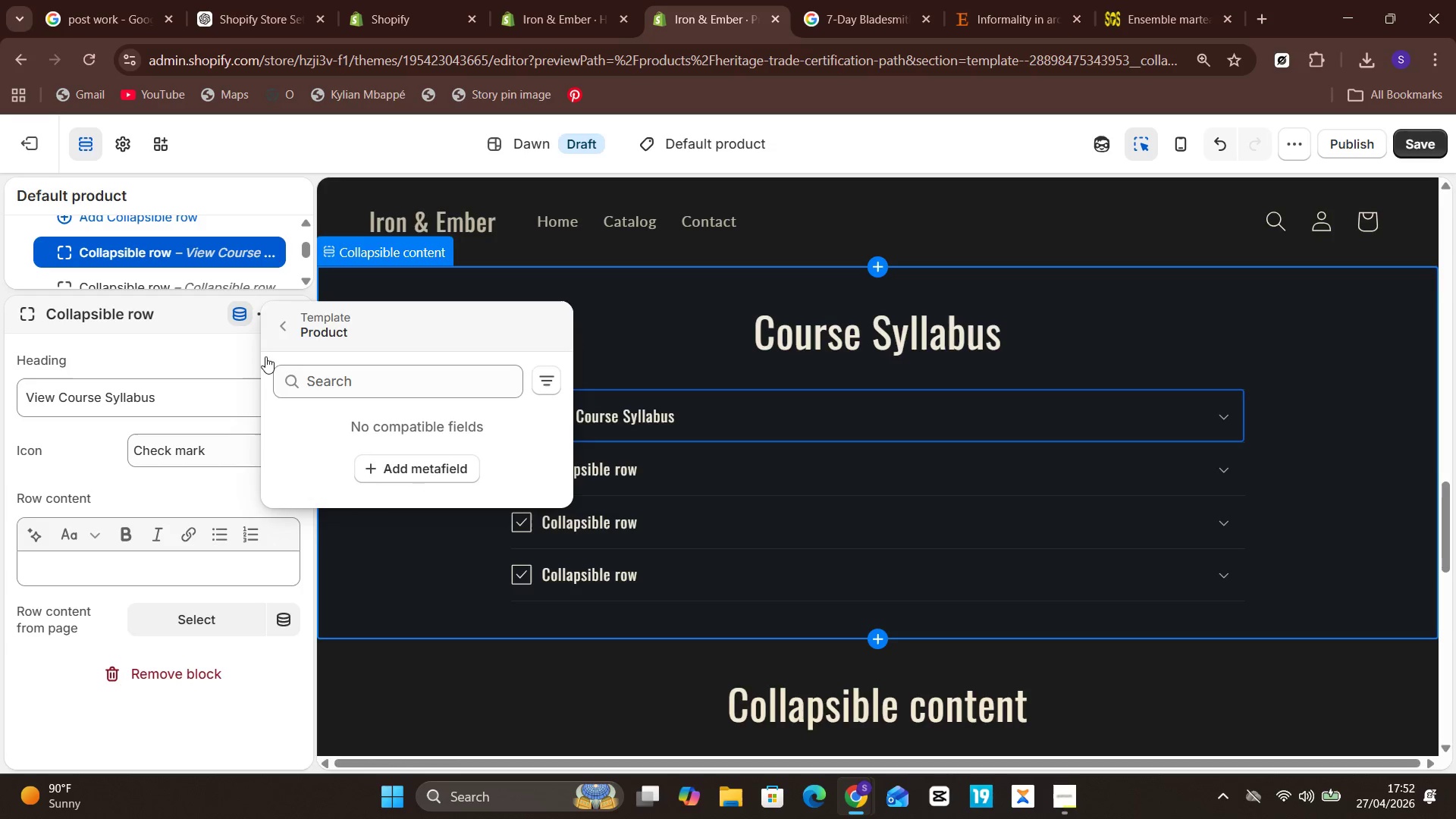 
left_click([307, 535])
 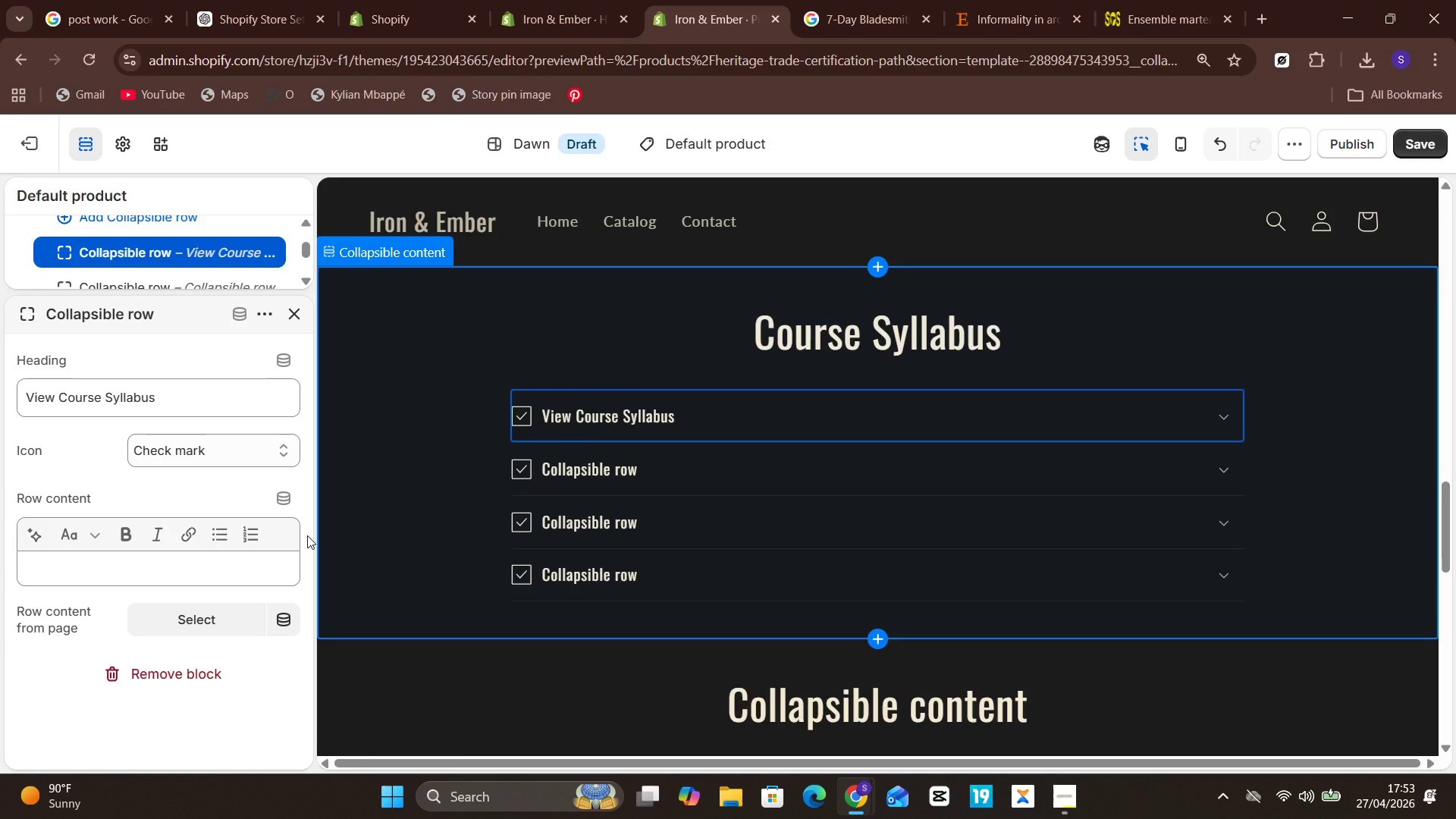 
left_click([210, 222])
 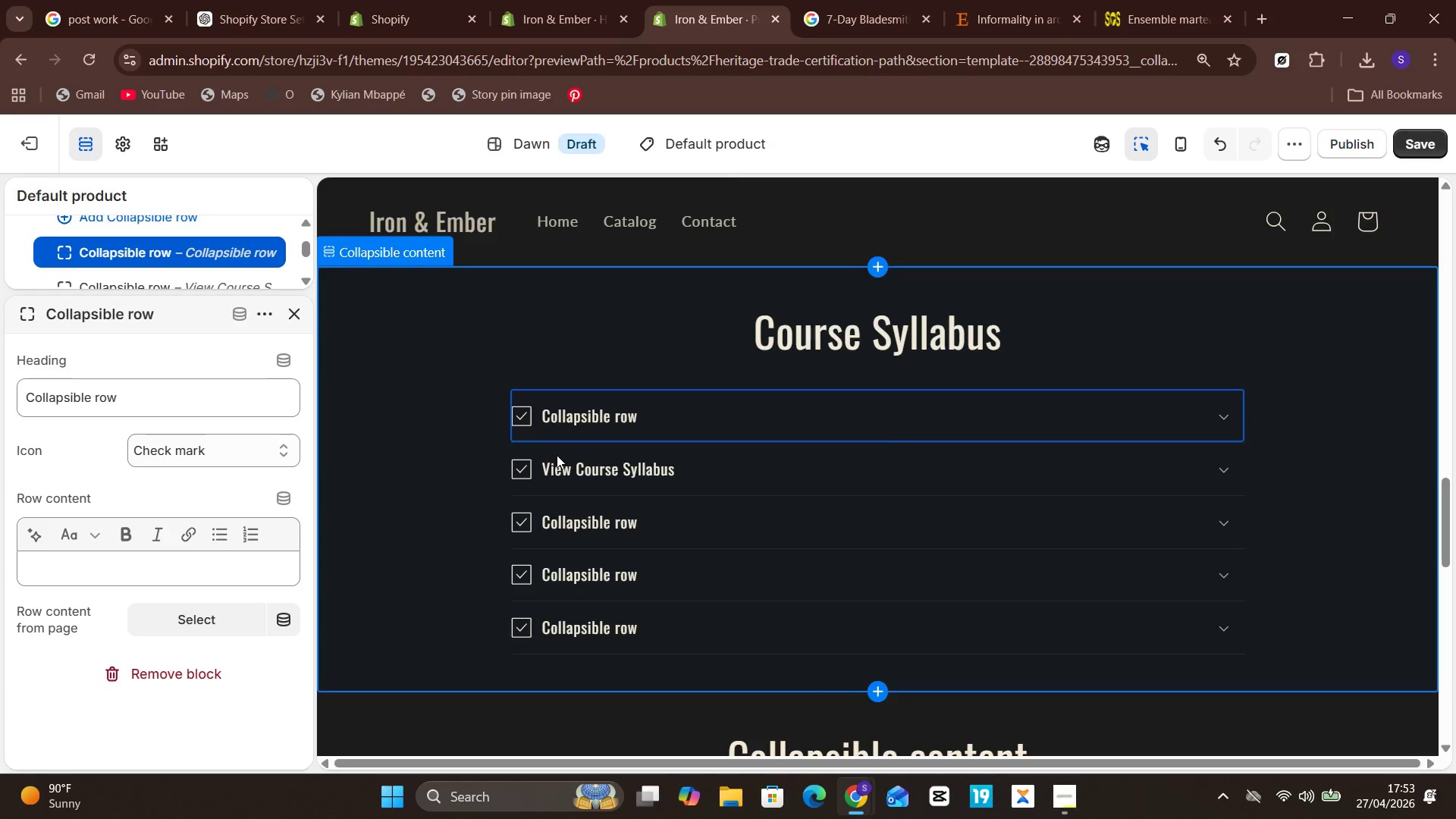 
left_click([576, 469])
 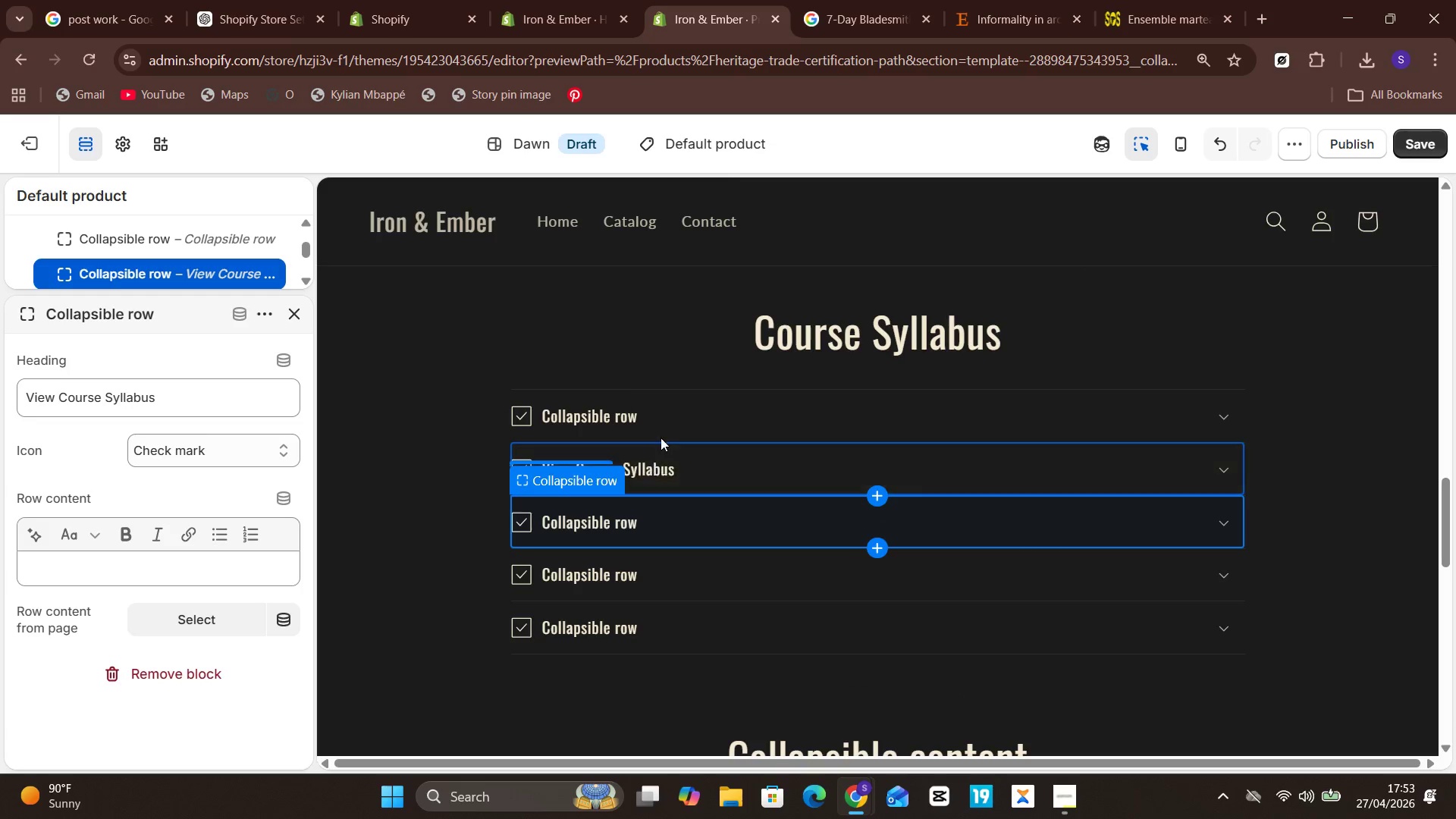 
left_click([662, 425])
 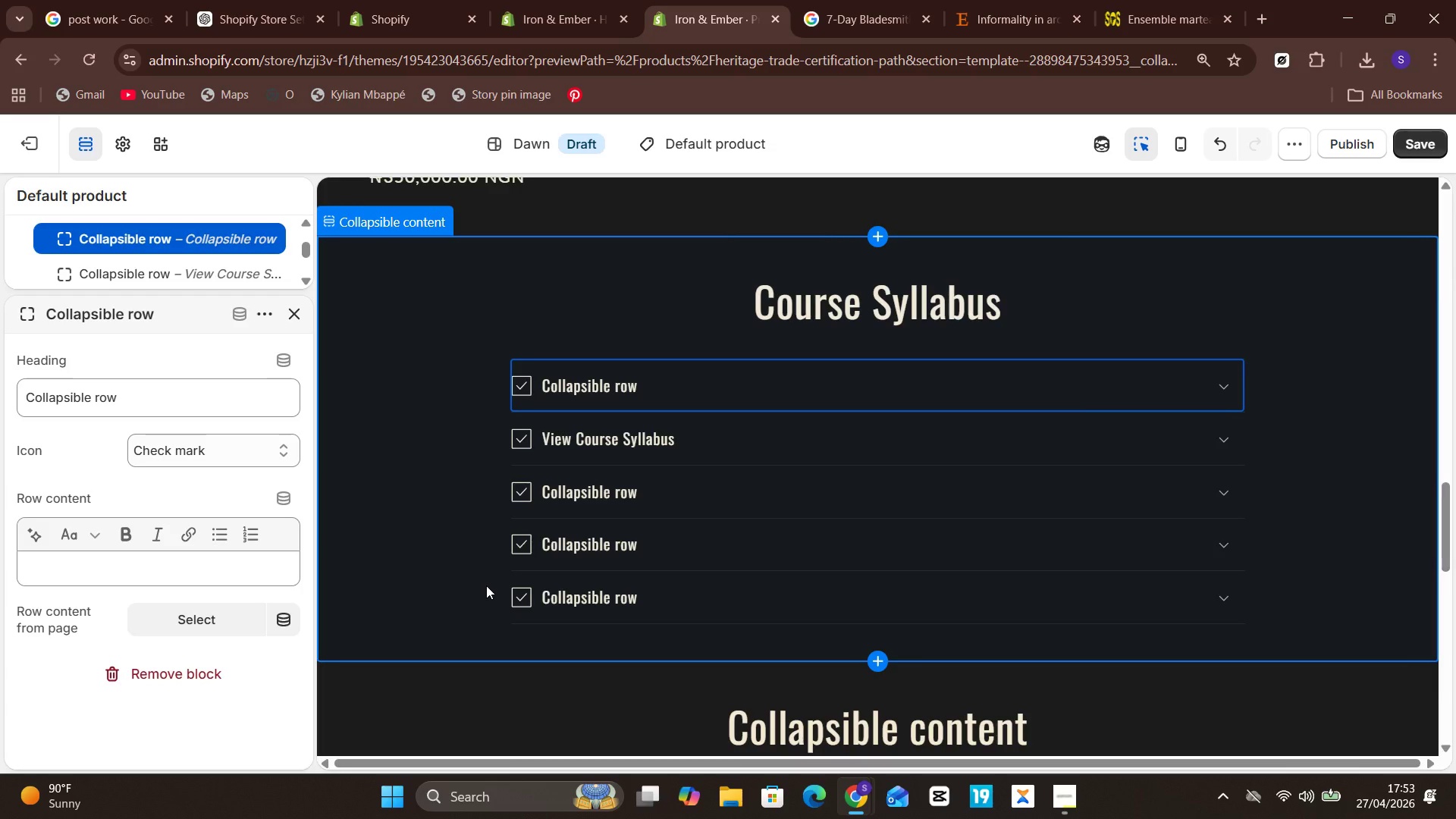 
wait(17.23)
 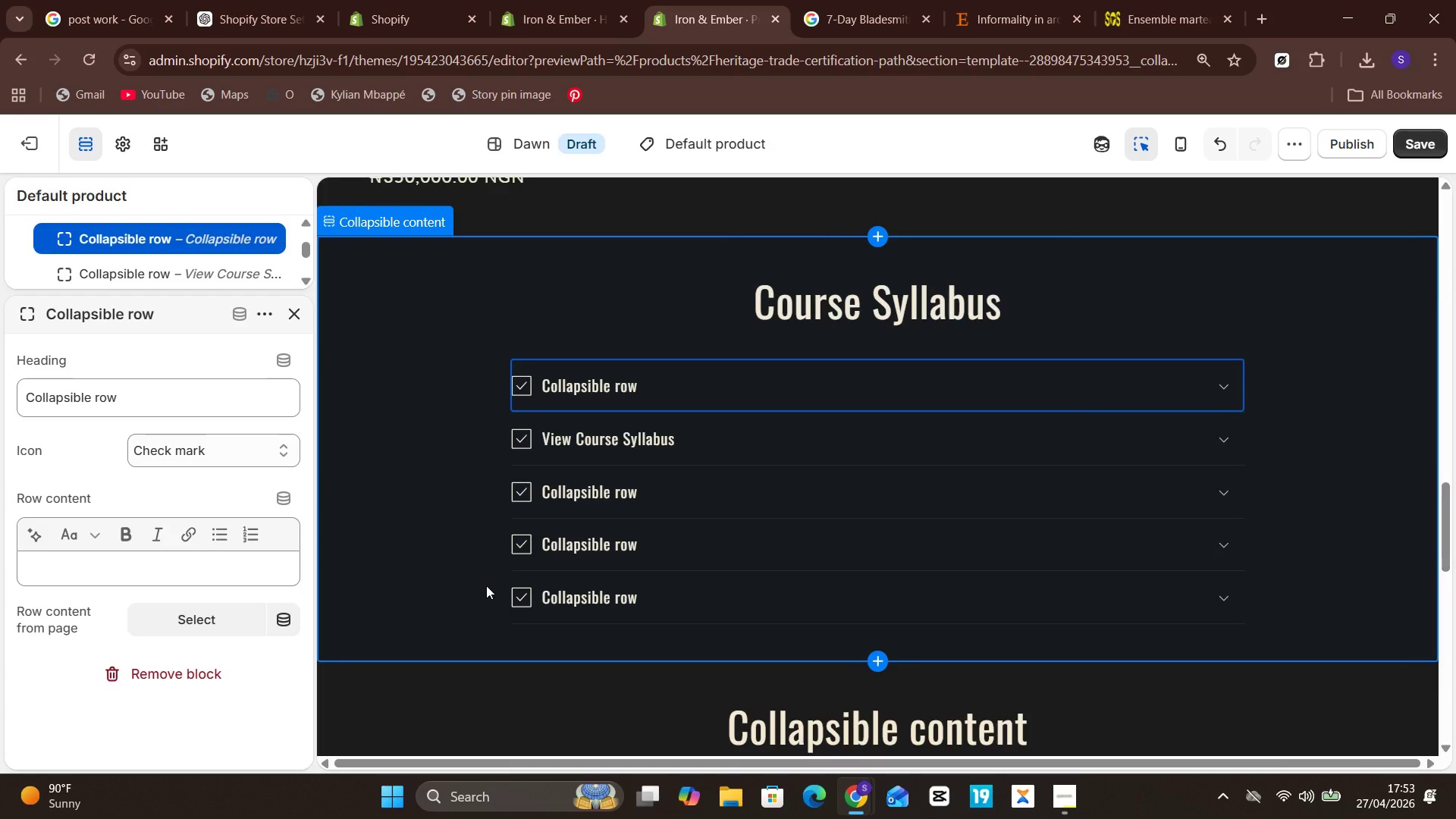 
left_click([187, 400])
 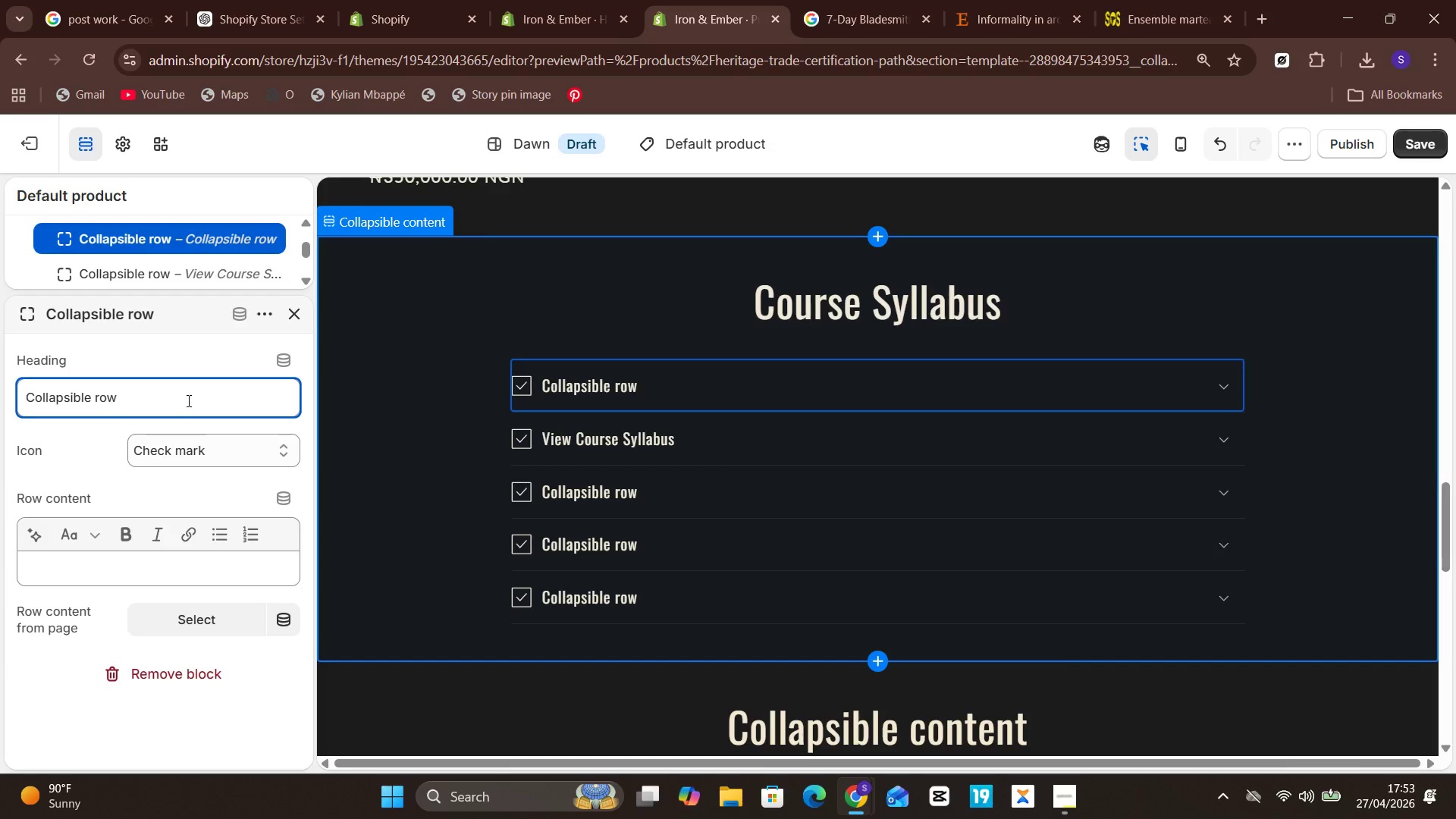 
key(Control+A)
 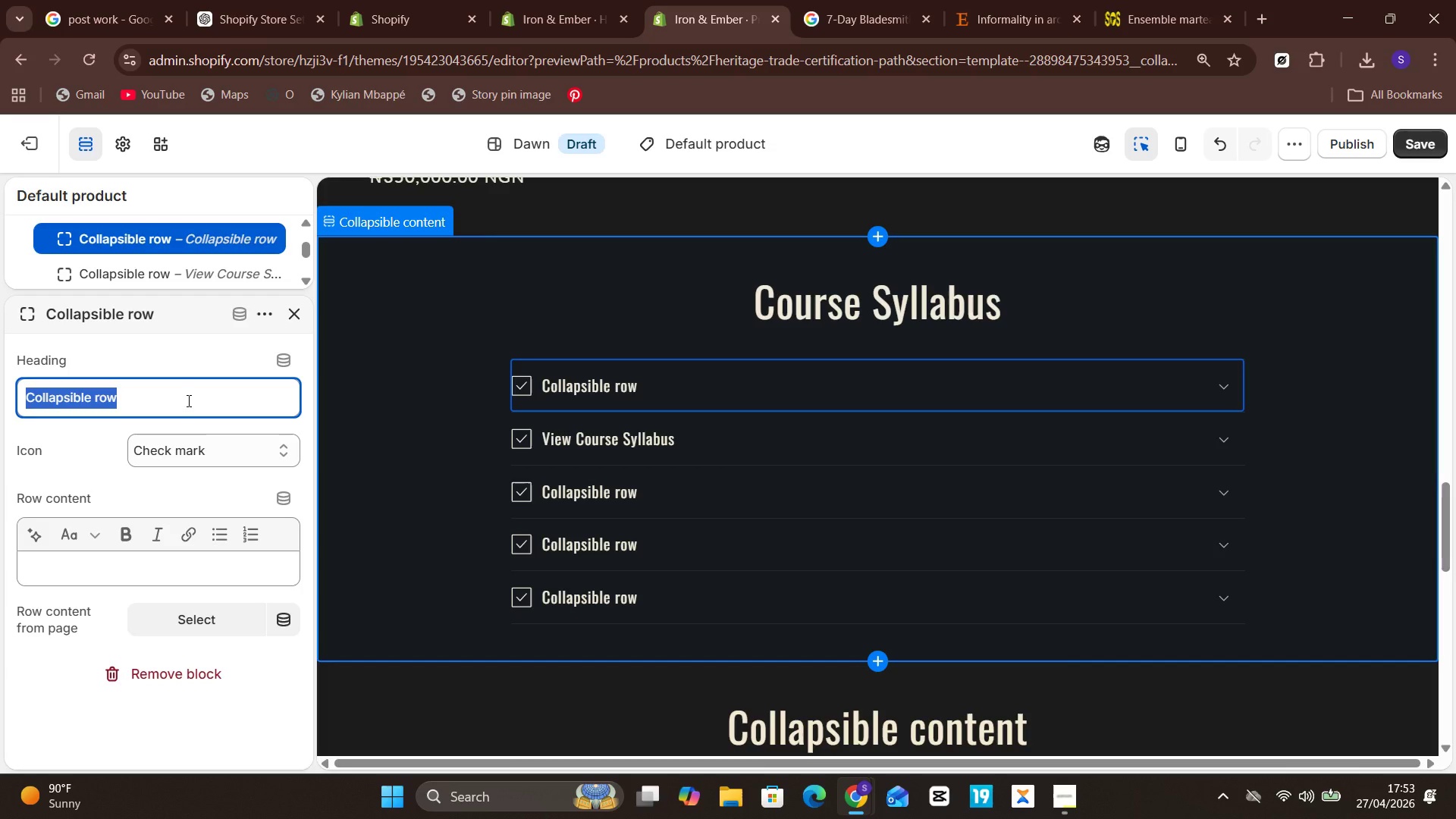 
type(Required Prerequisites)
 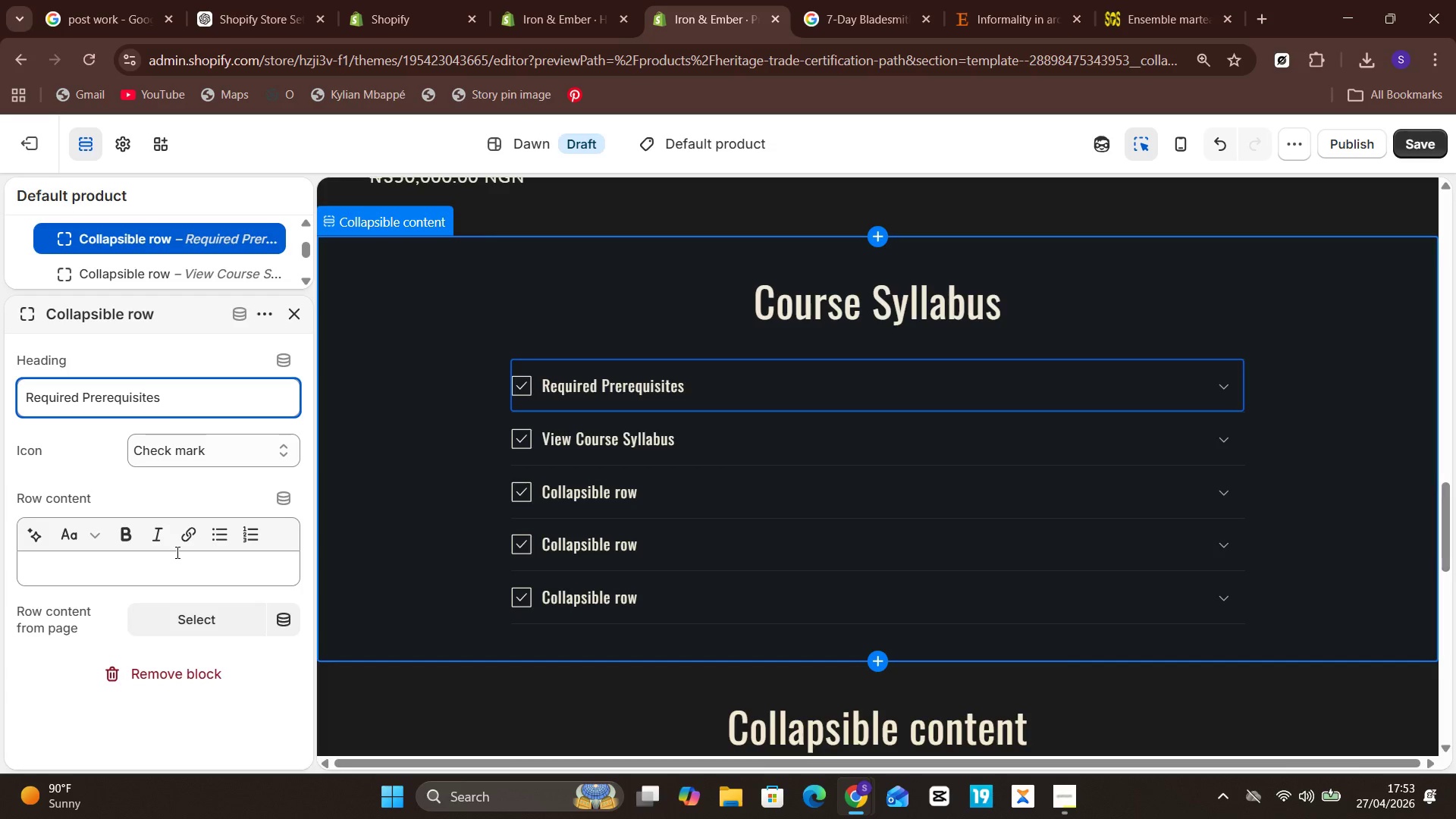 
wait(24.98)
 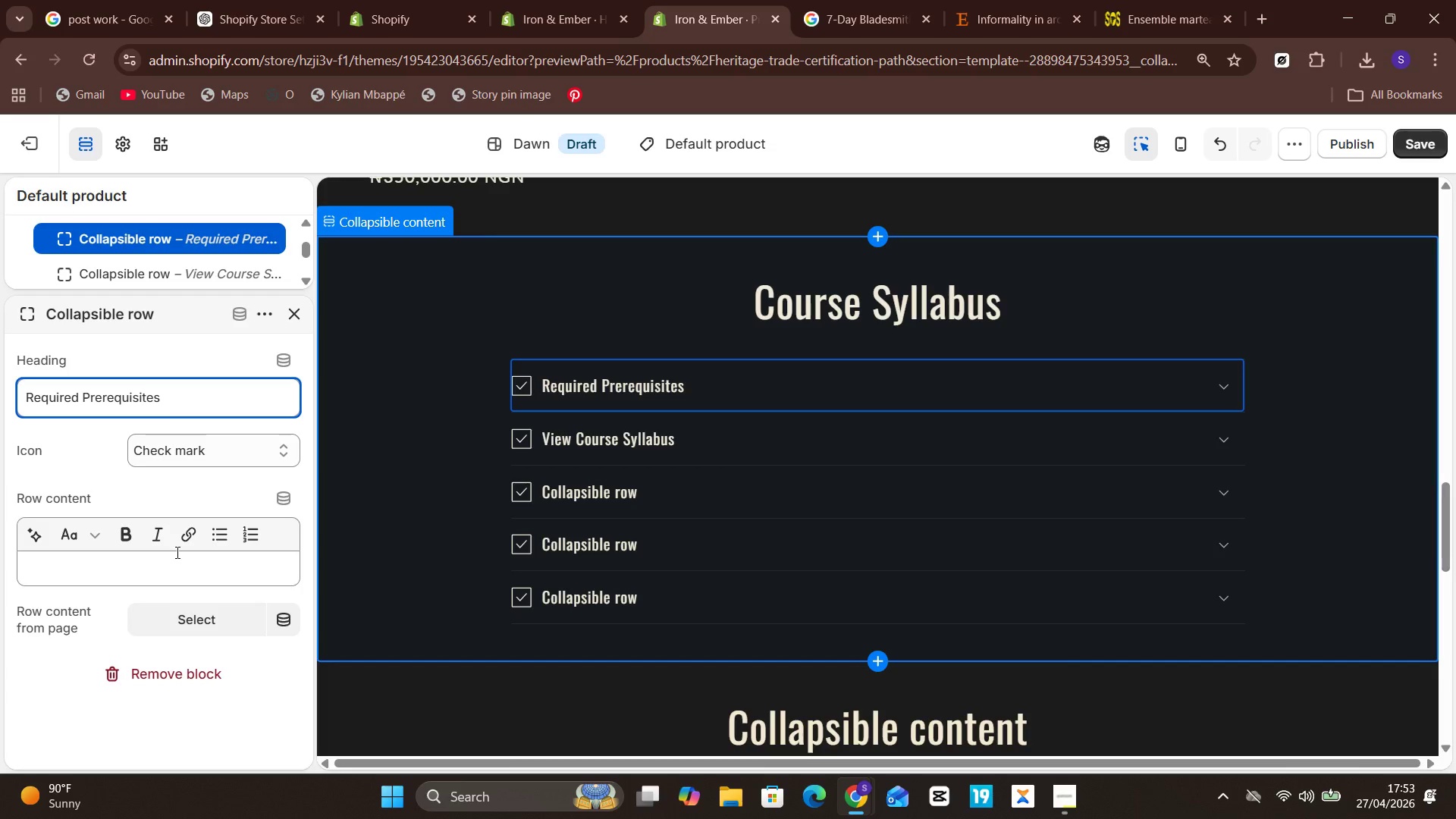 
left_click([289, 313])
 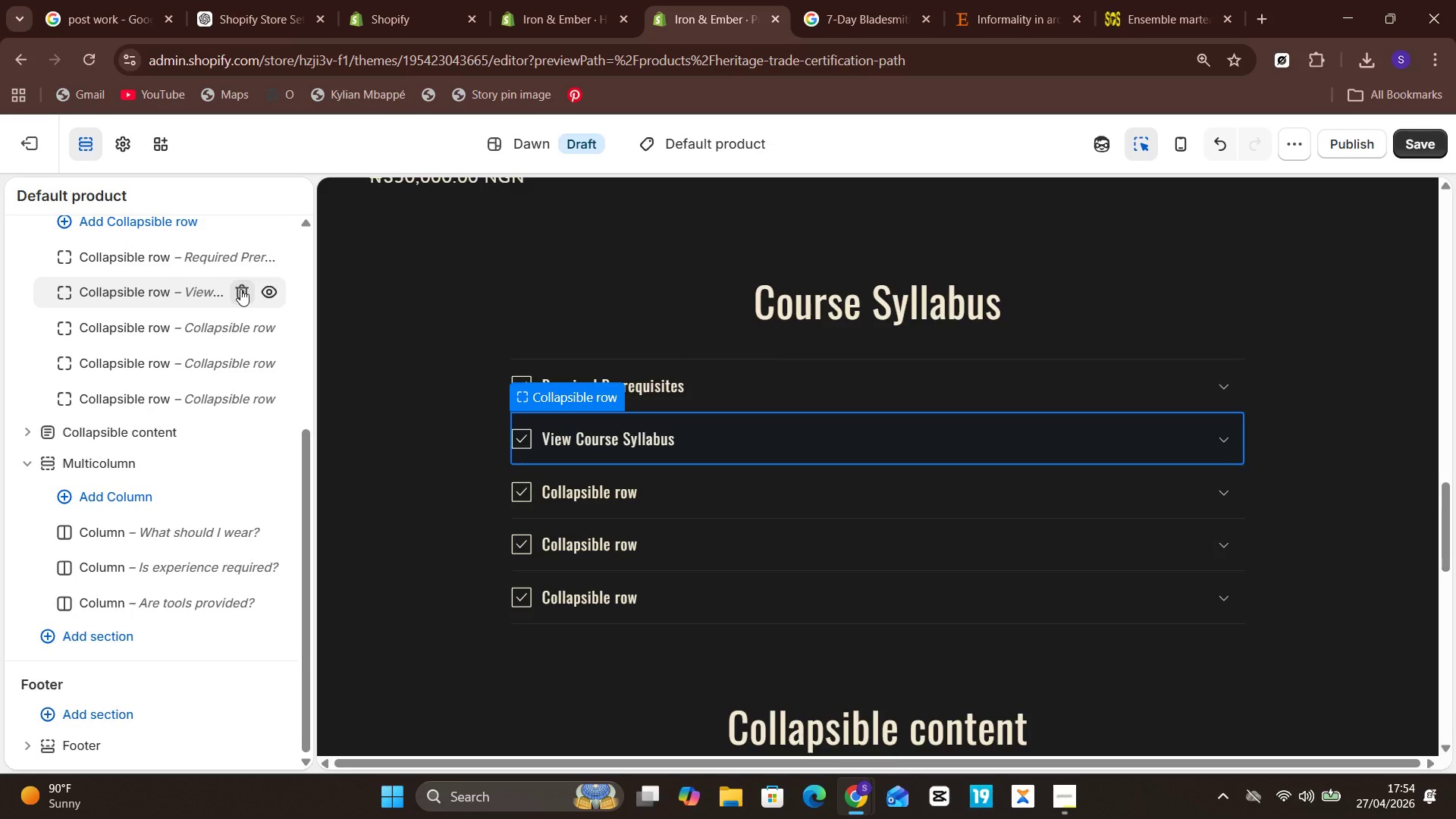 
wait(5.62)
 